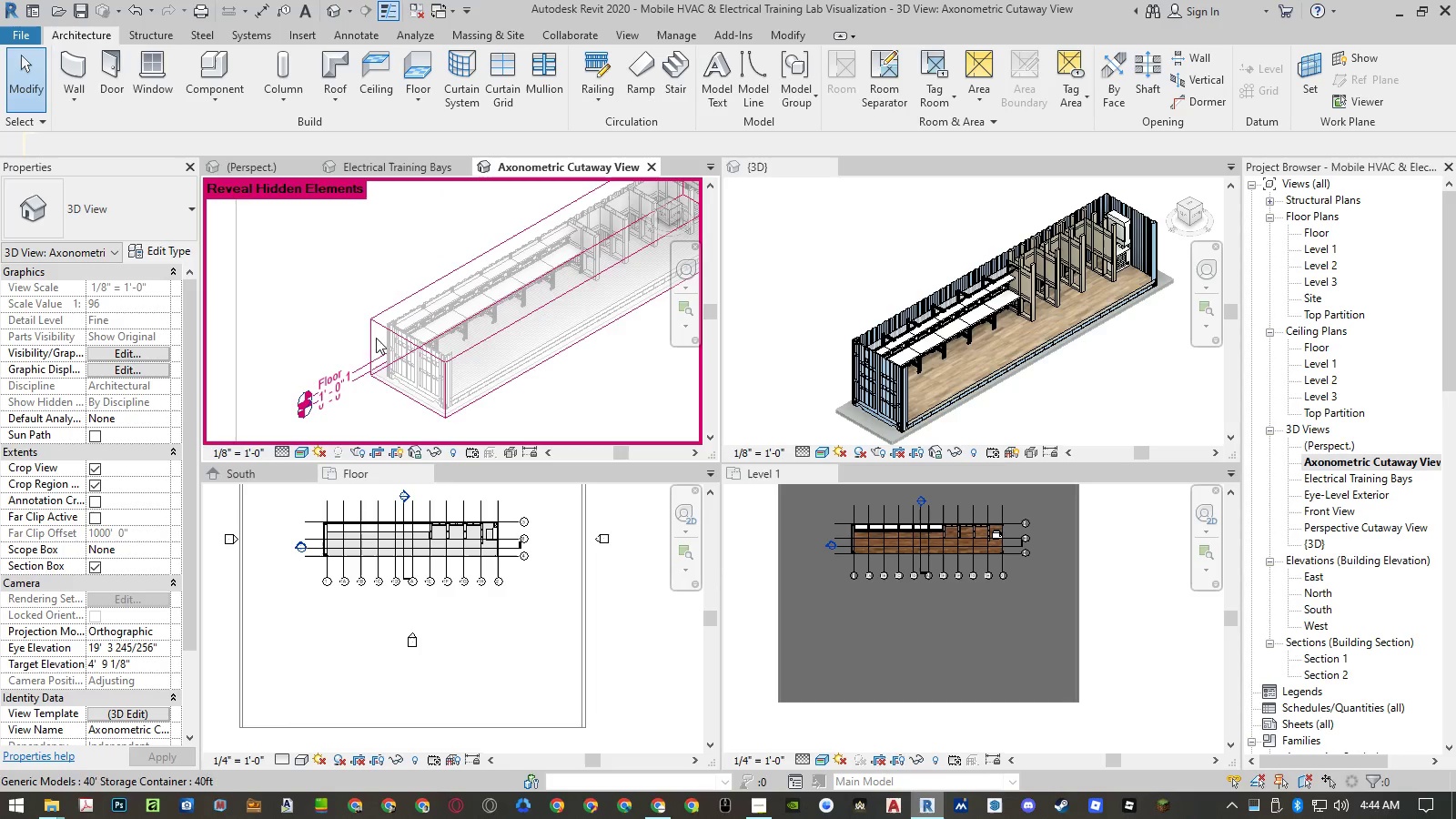 
left_click([369, 339])
 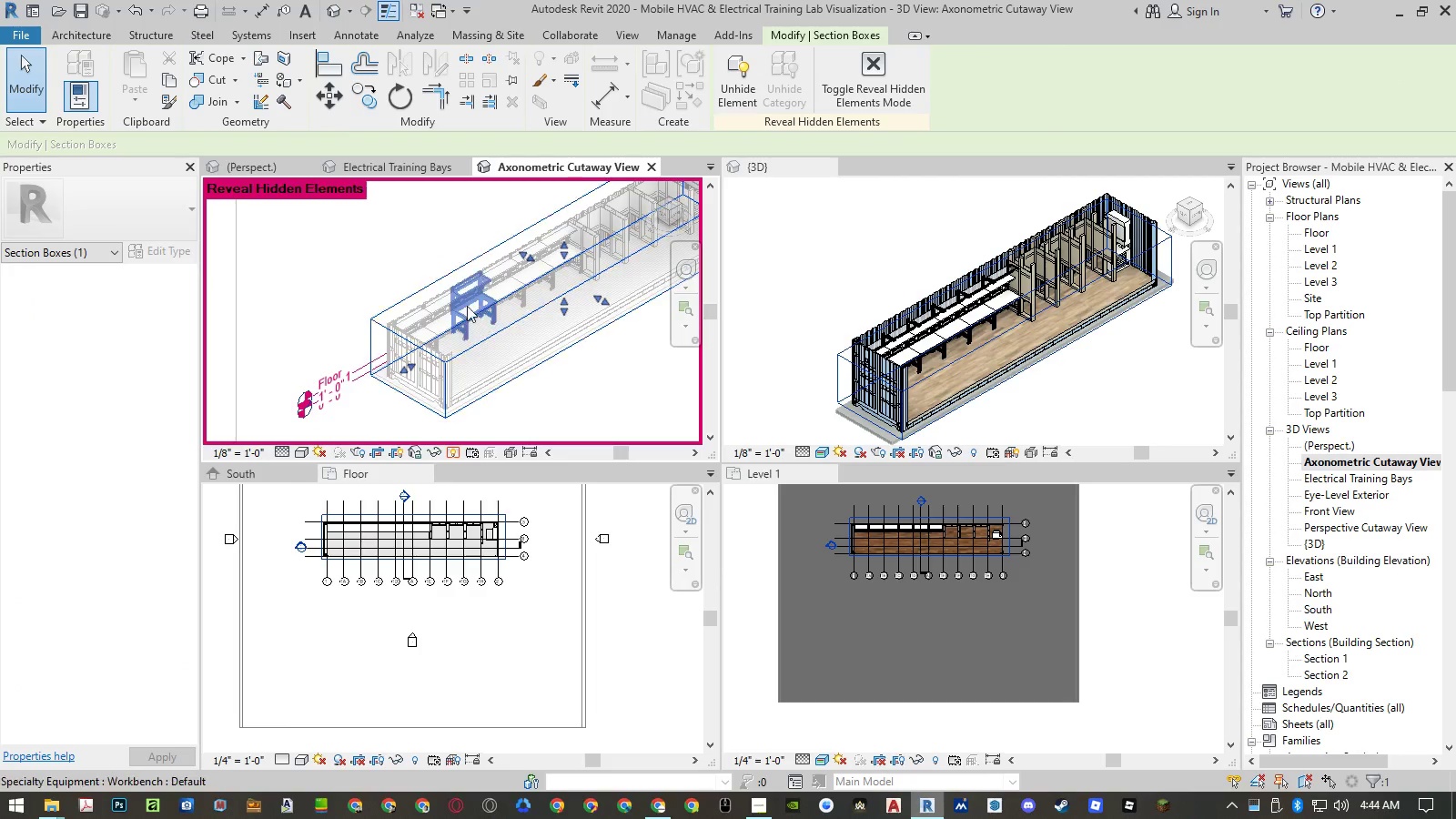 
scroll: coordinate [421, 399], scroll_direction: up, amount: 5.0
 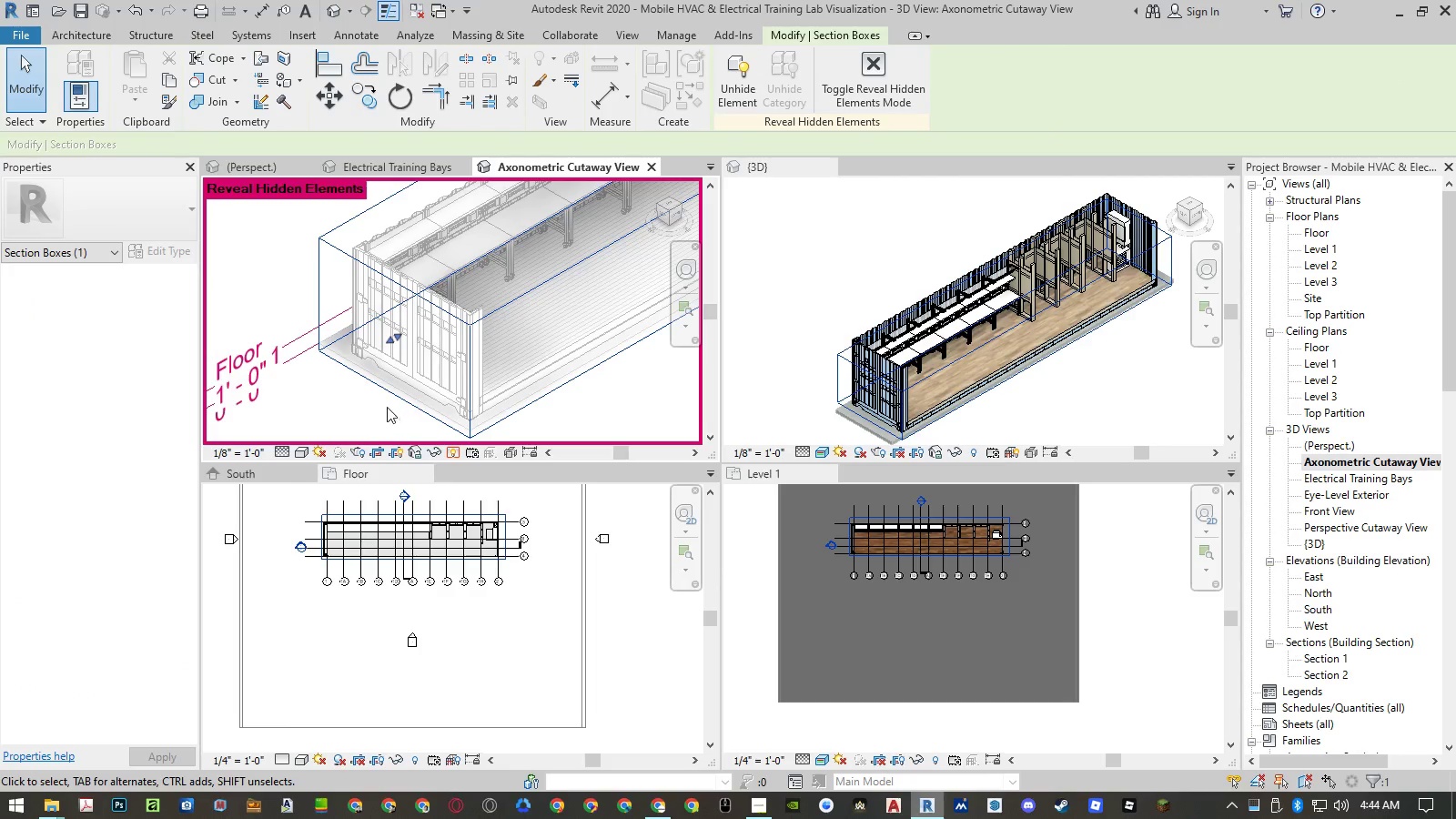 
scroll: coordinate [338, 387], scroll_direction: down, amount: 2.0
 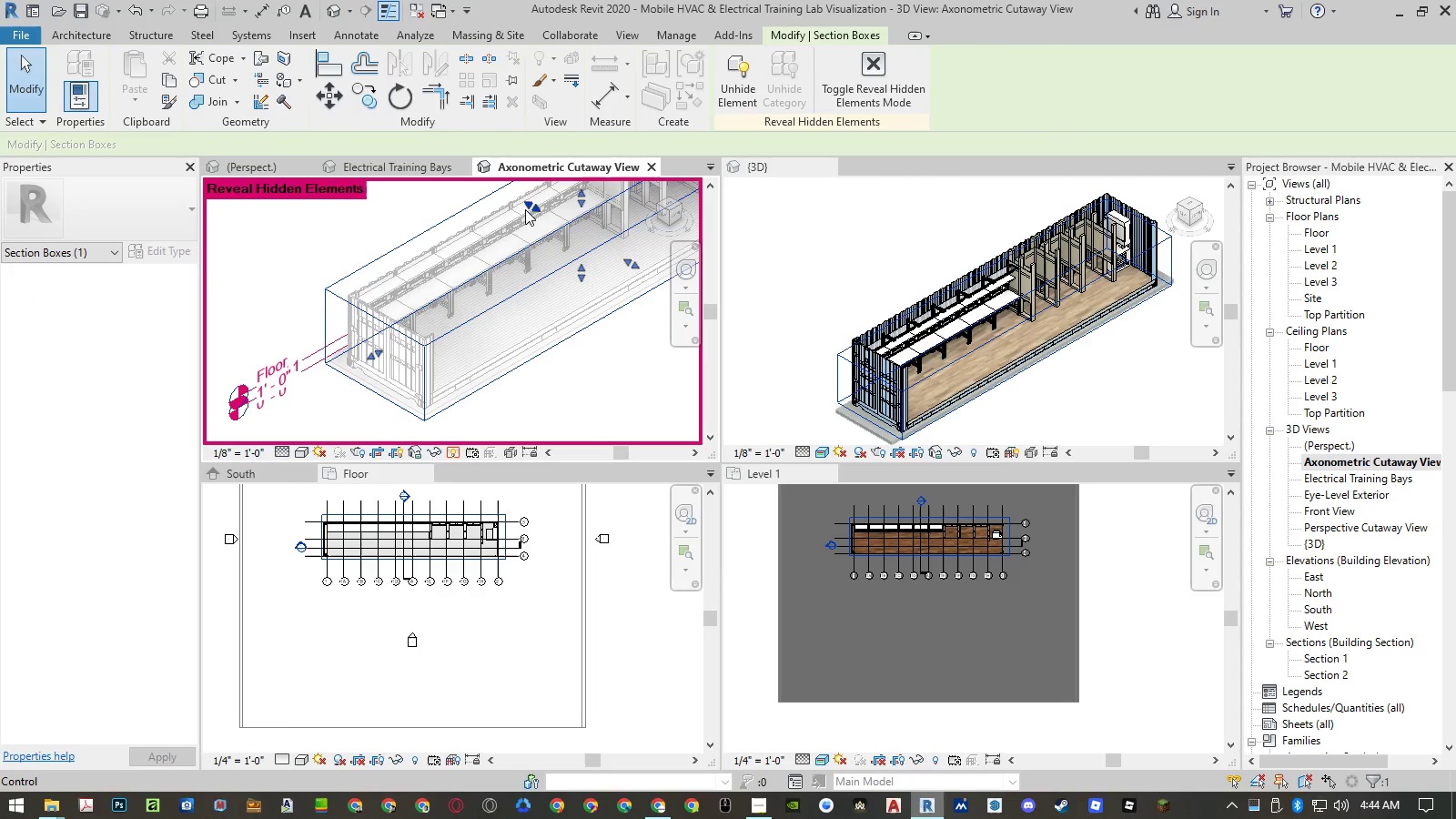 
left_click_drag(start_coordinate=[529, 208], to_coordinate=[534, 211])
 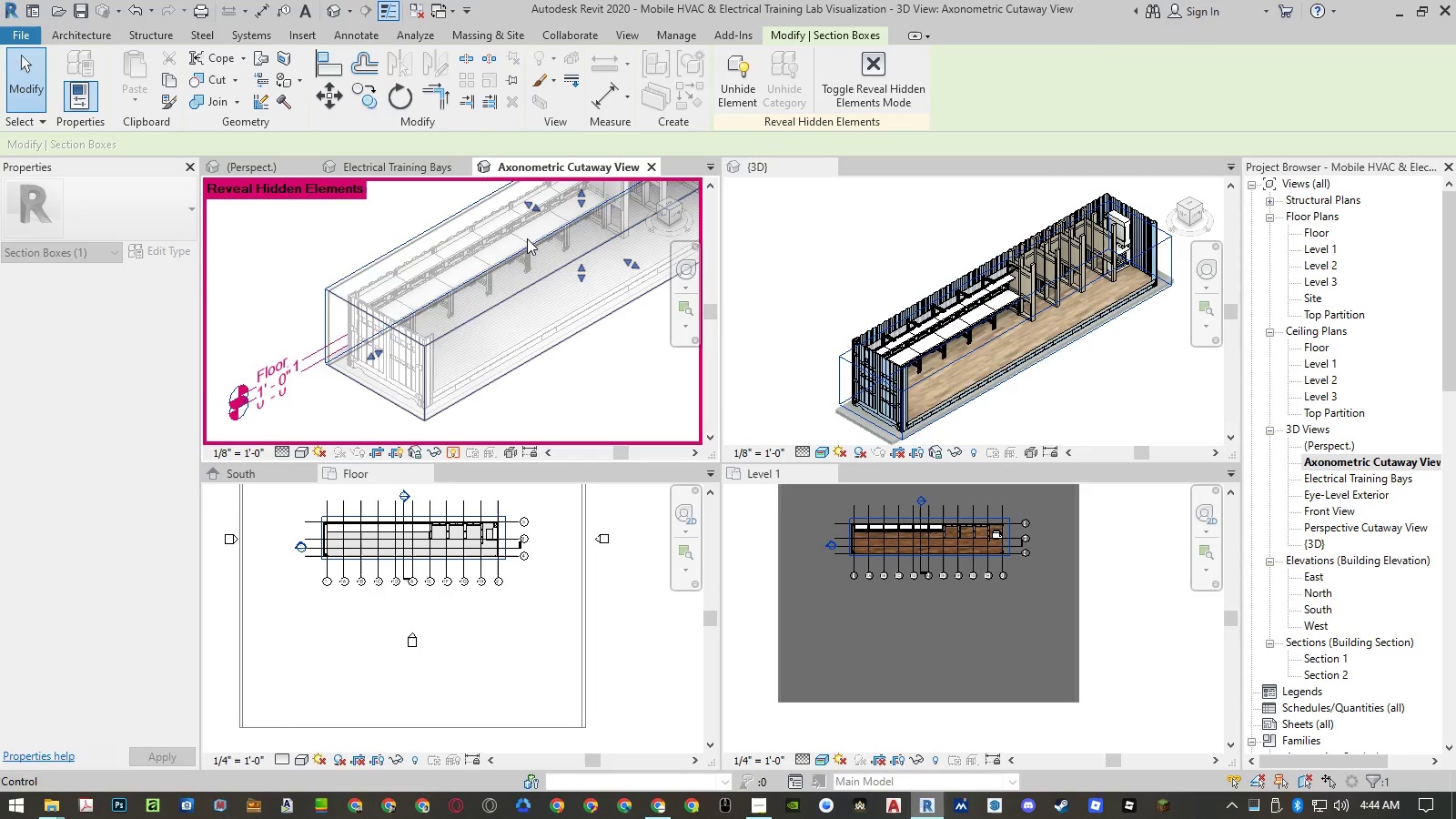 
mouse_move([508, 289])
 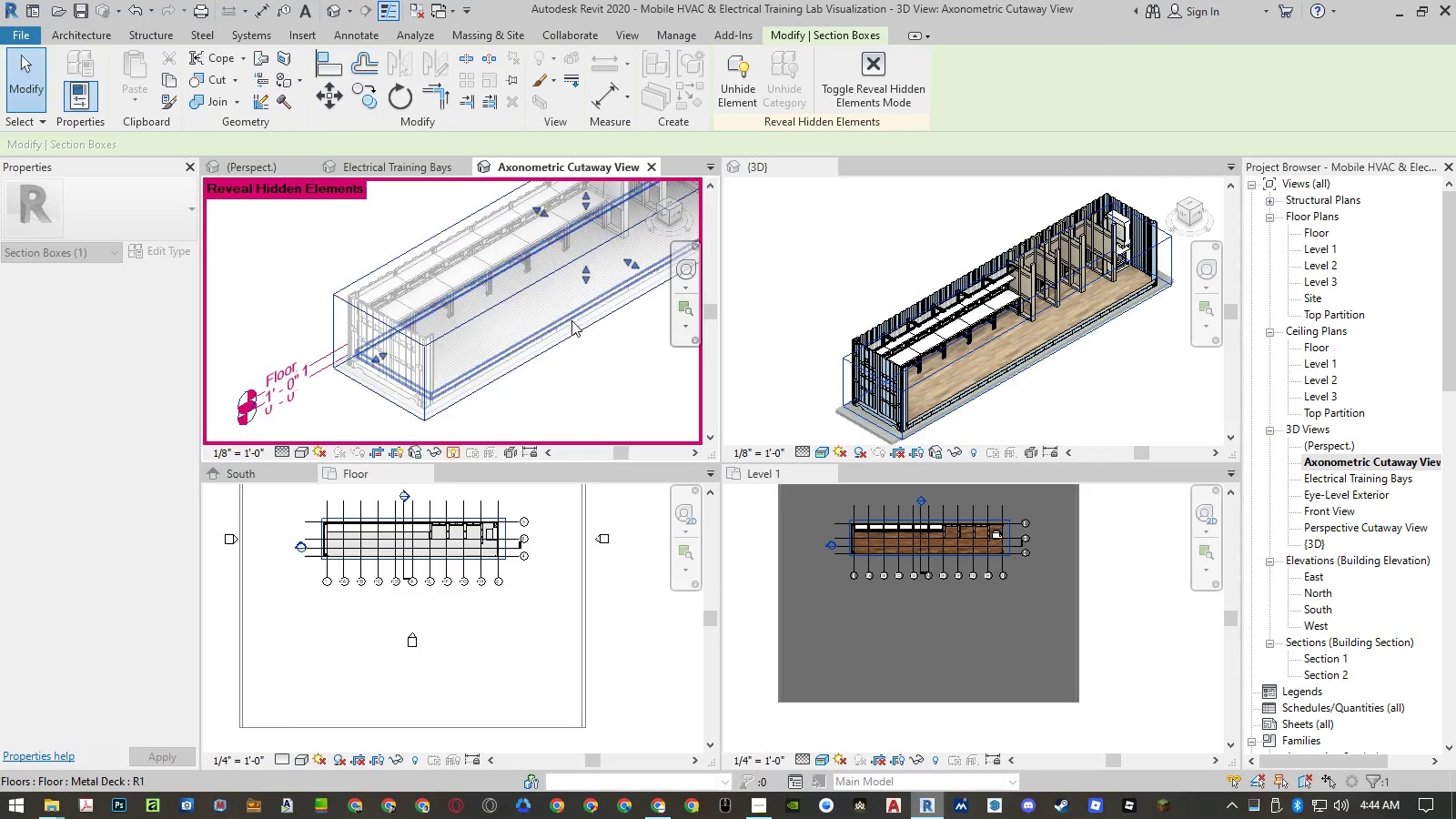 
wait(5.96)
 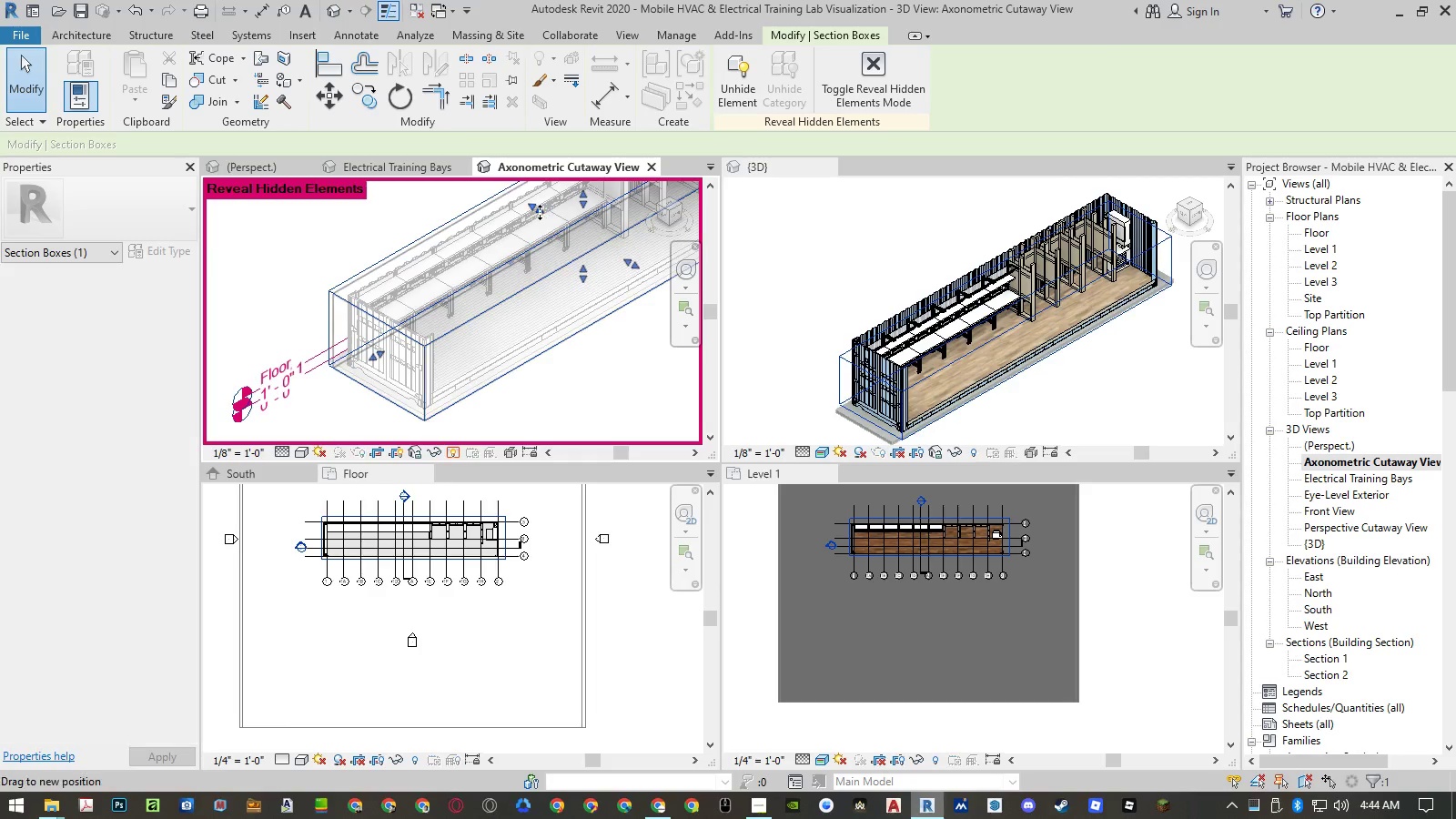 
scroll: coordinate [334, 395], scroll_direction: down, amount: 6.0
 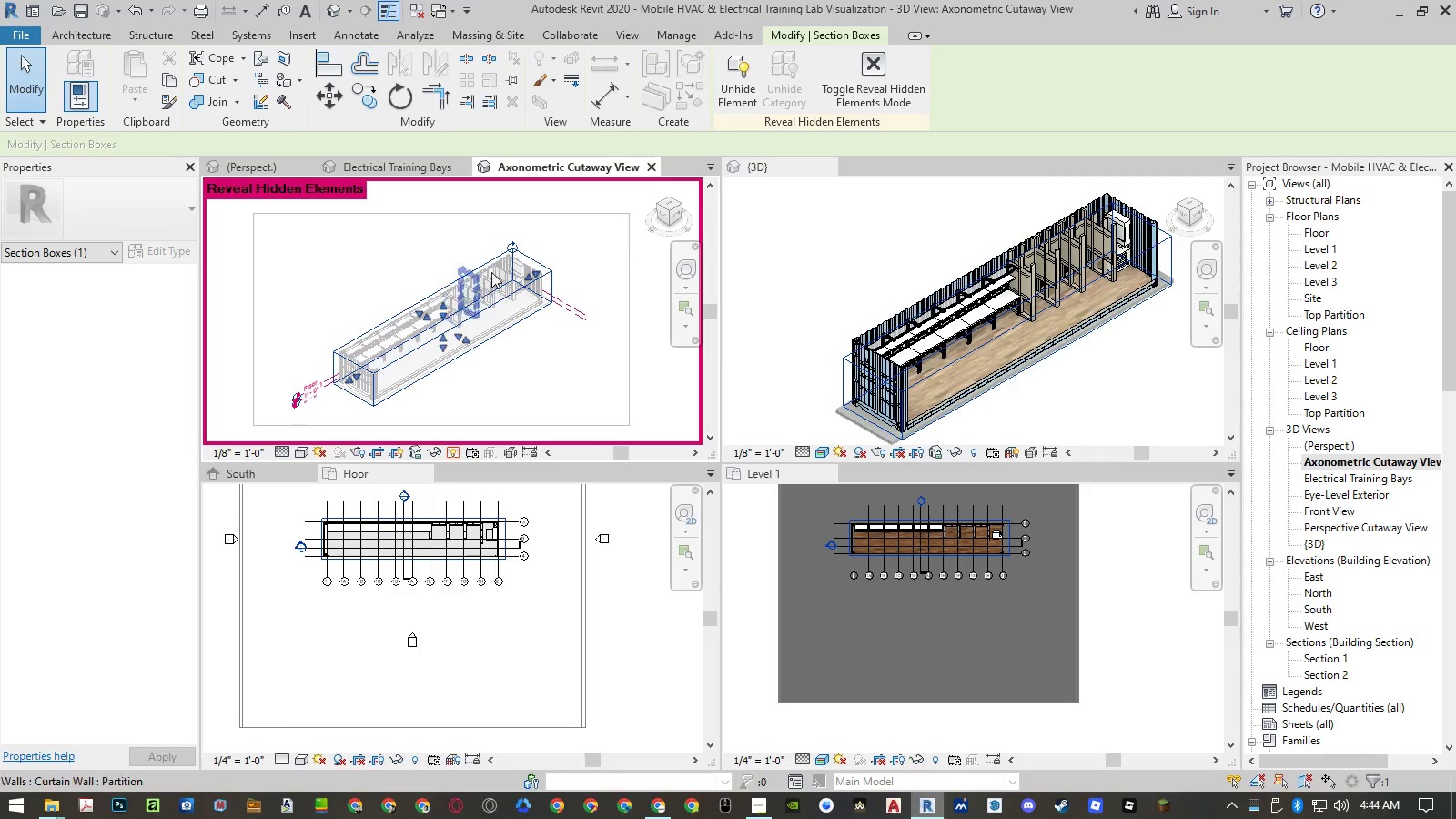 
scroll: coordinate [525, 254], scroll_direction: up, amount: 9.0
 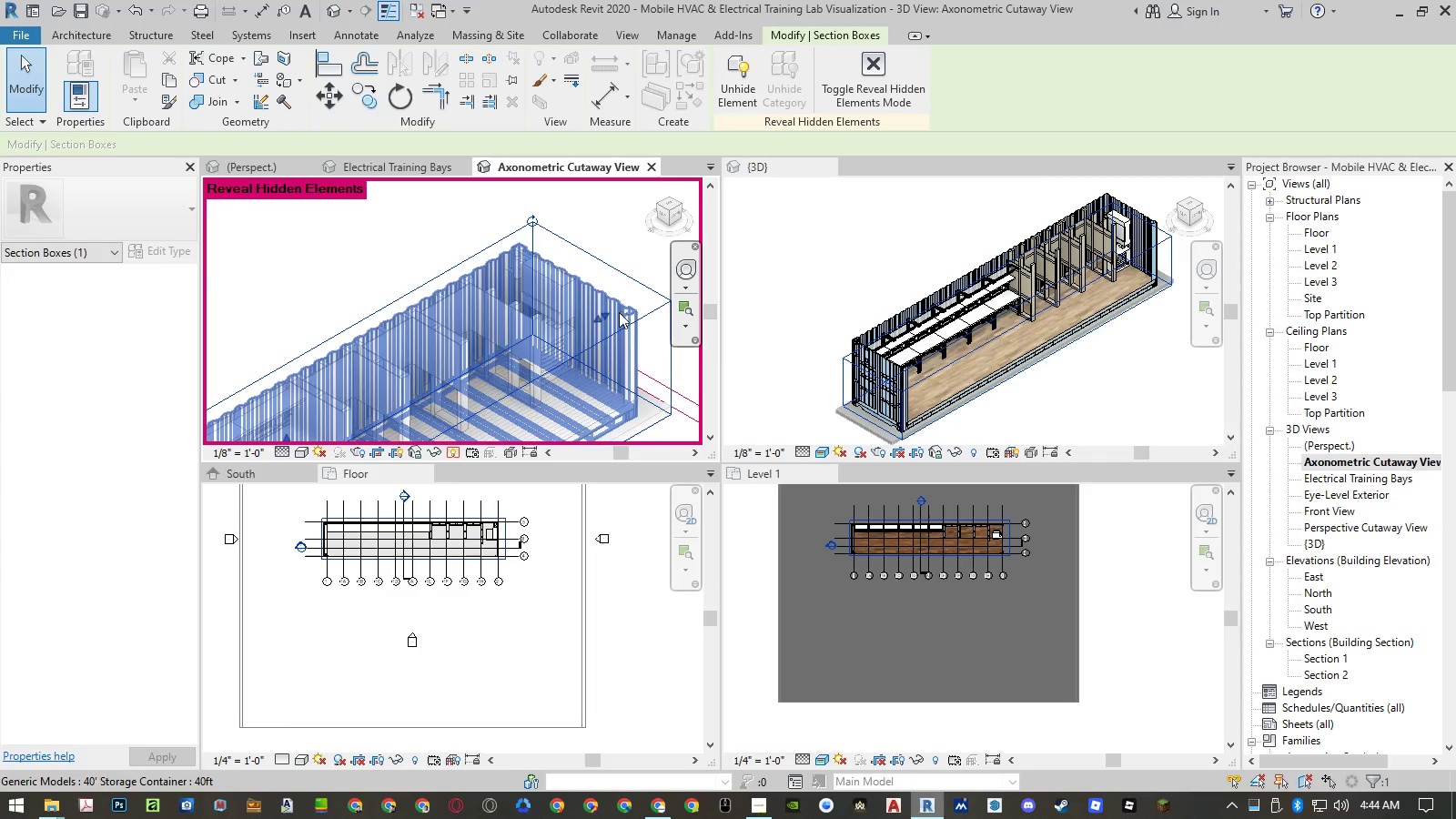 
left_click_drag(start_coordinate=[608, 314], to_coordinate=[590, 327])
 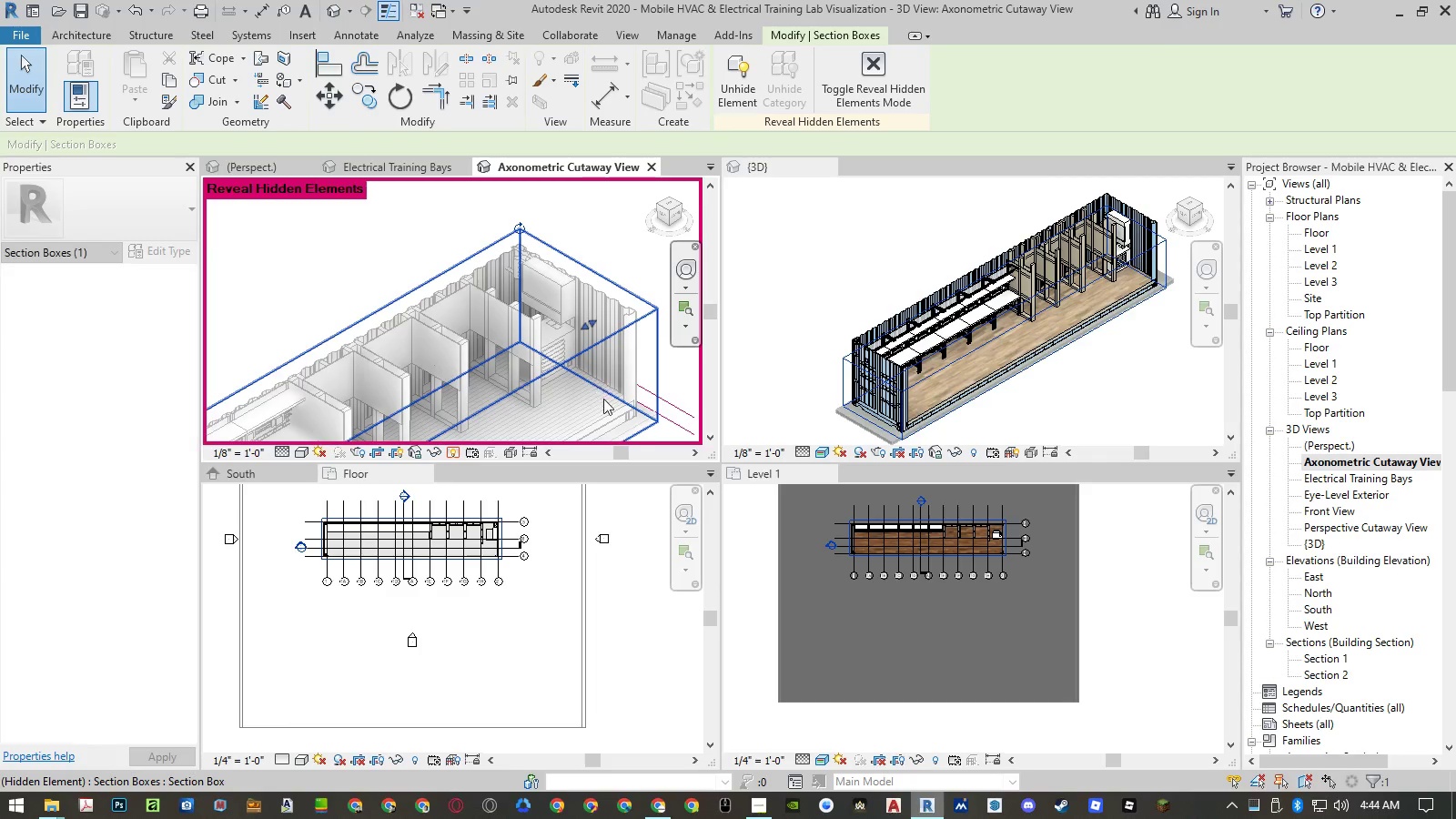 
scroll: coordinate [594, 277], scroll_direction: down, amount: 11.0
 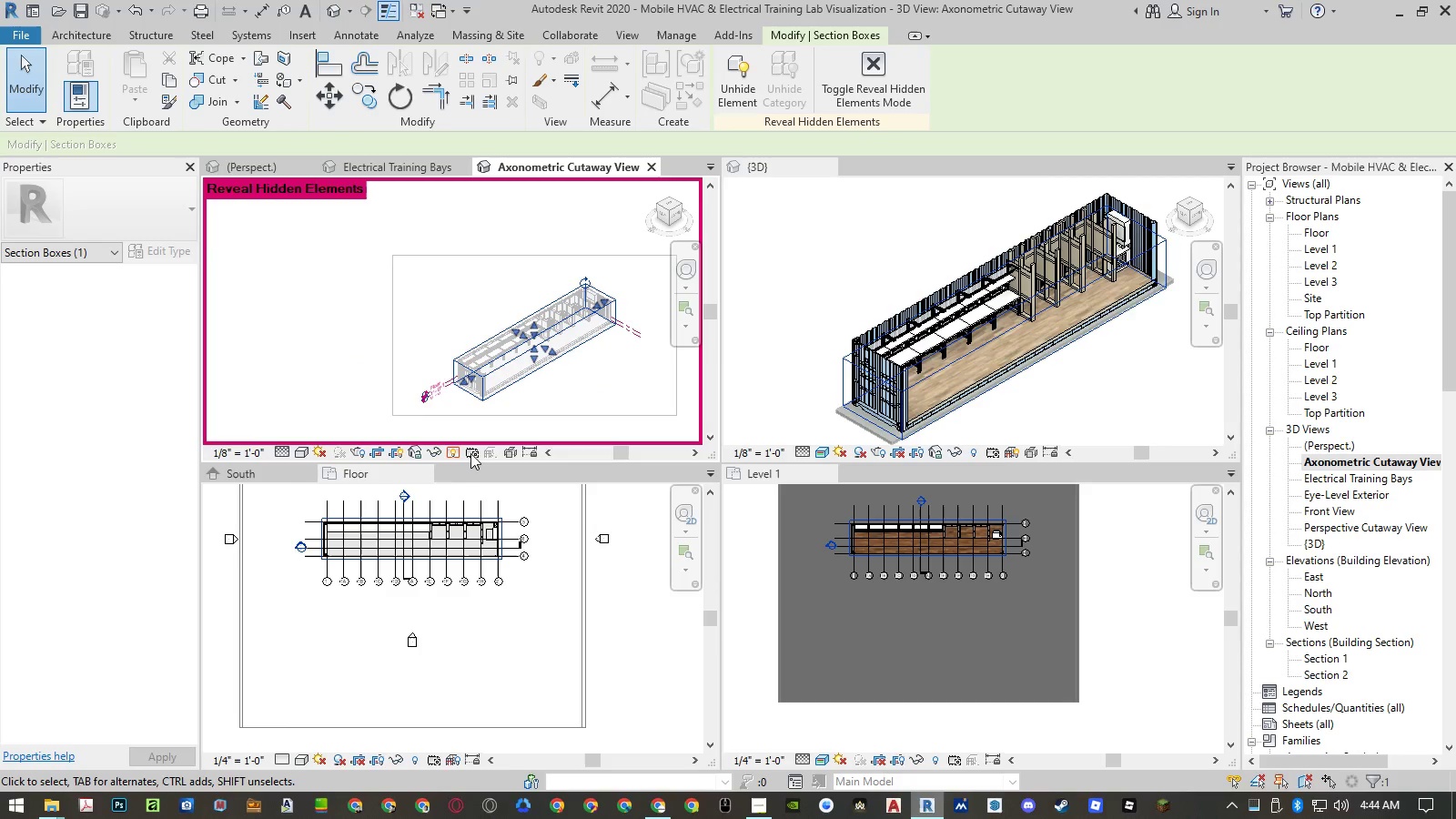 
left_click([456, 450])
 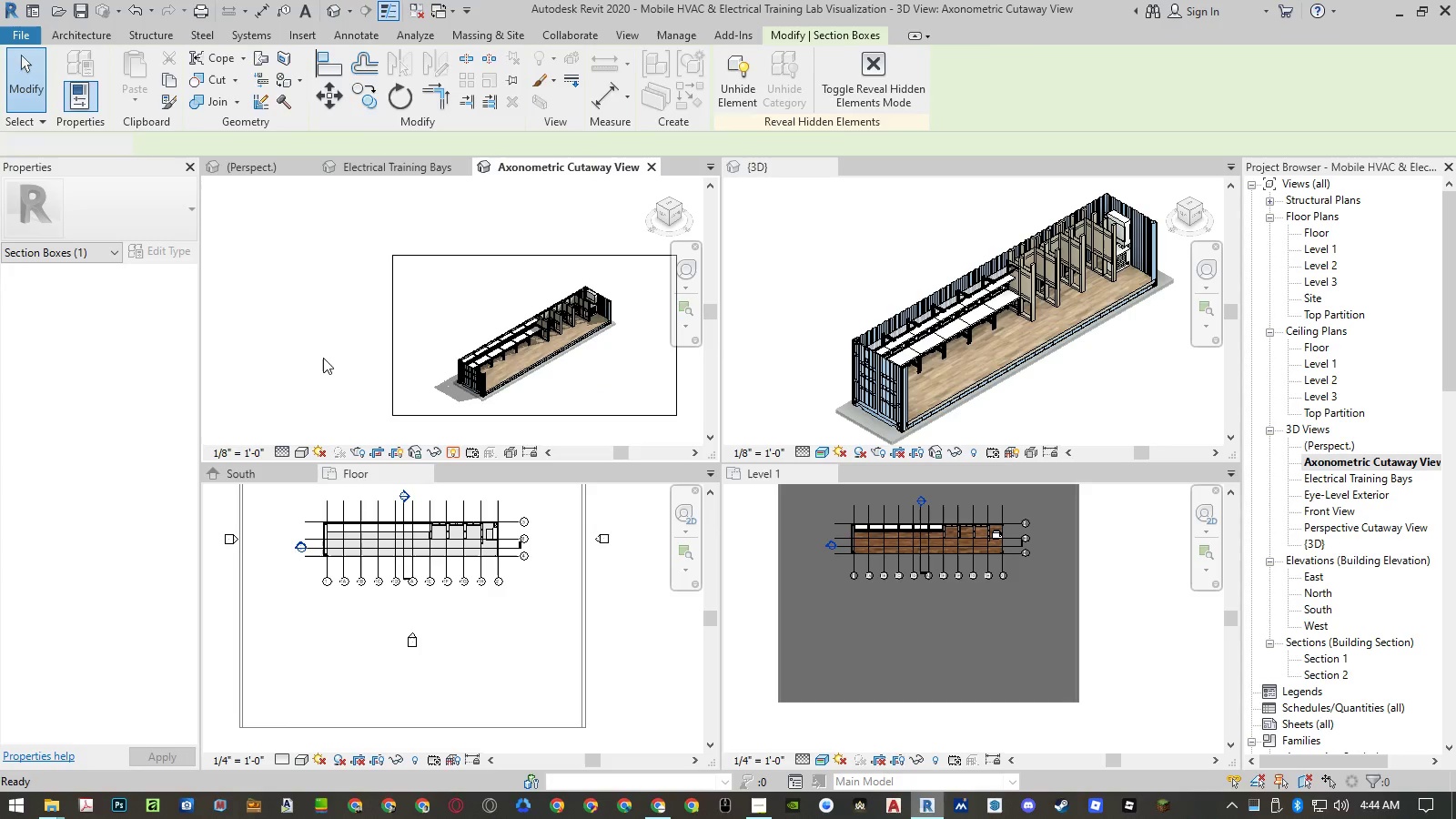 
left_click([323, 358])
 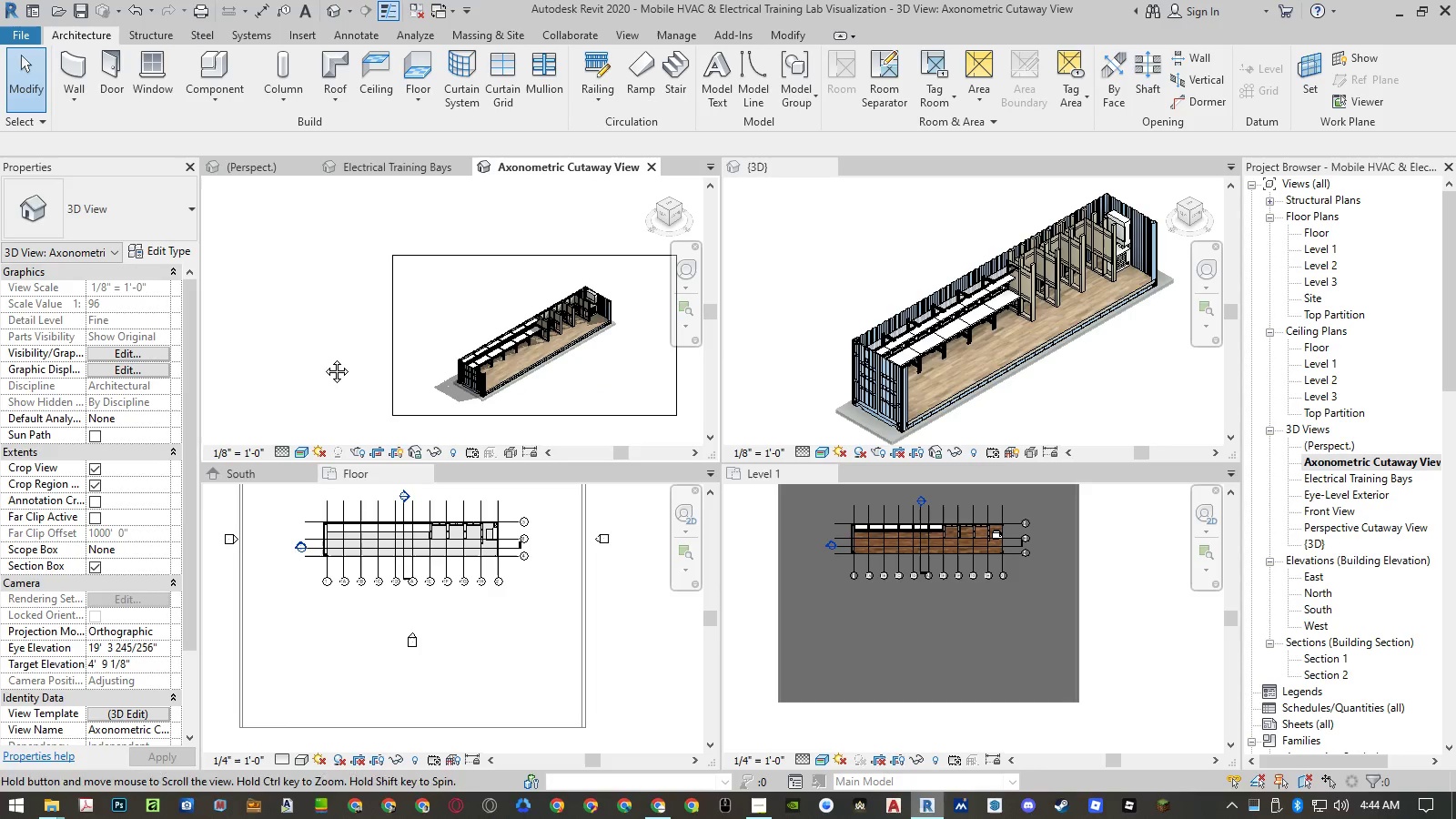 
double_click([323, 358])
 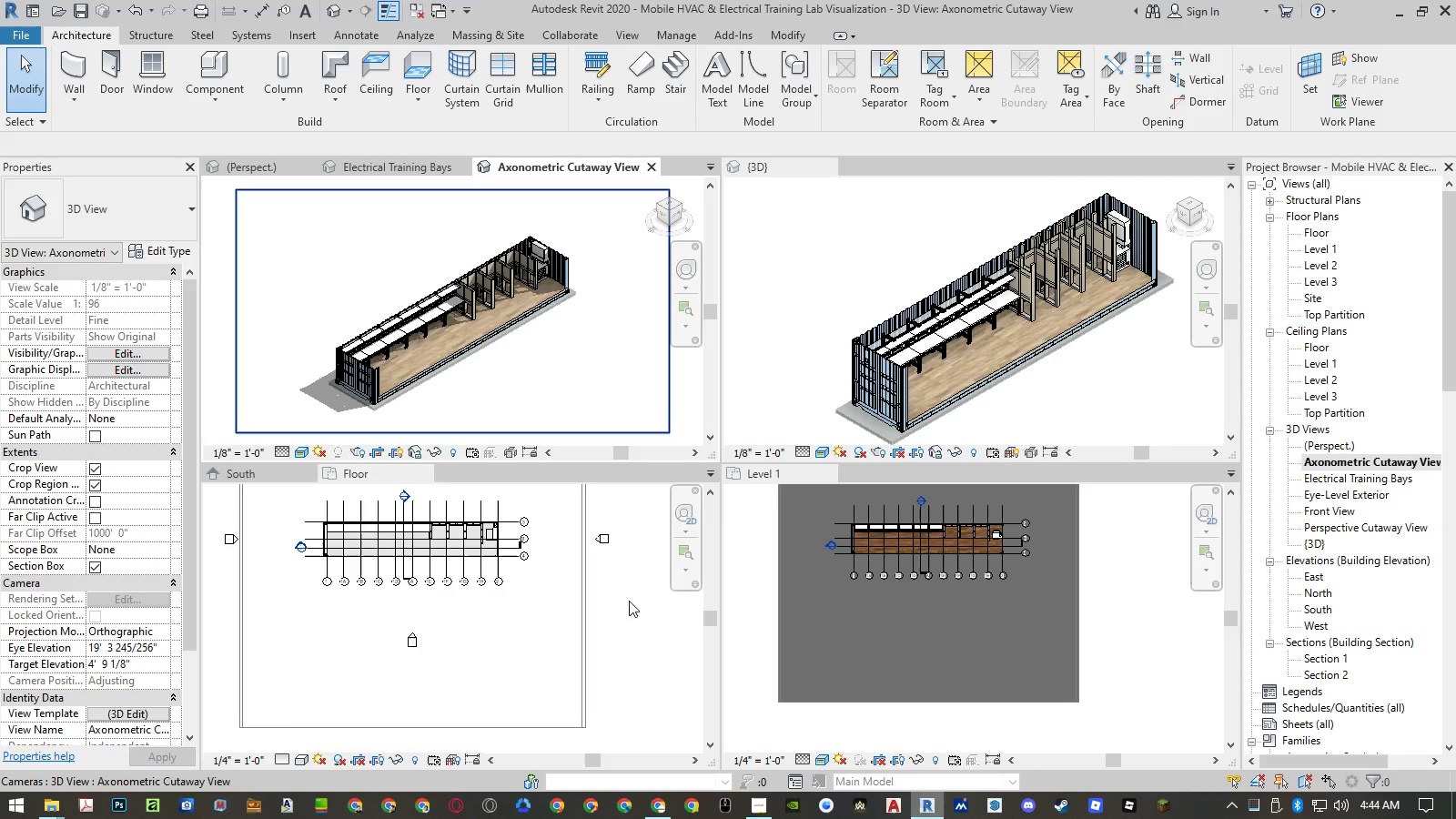 
left_click([844, 709])
 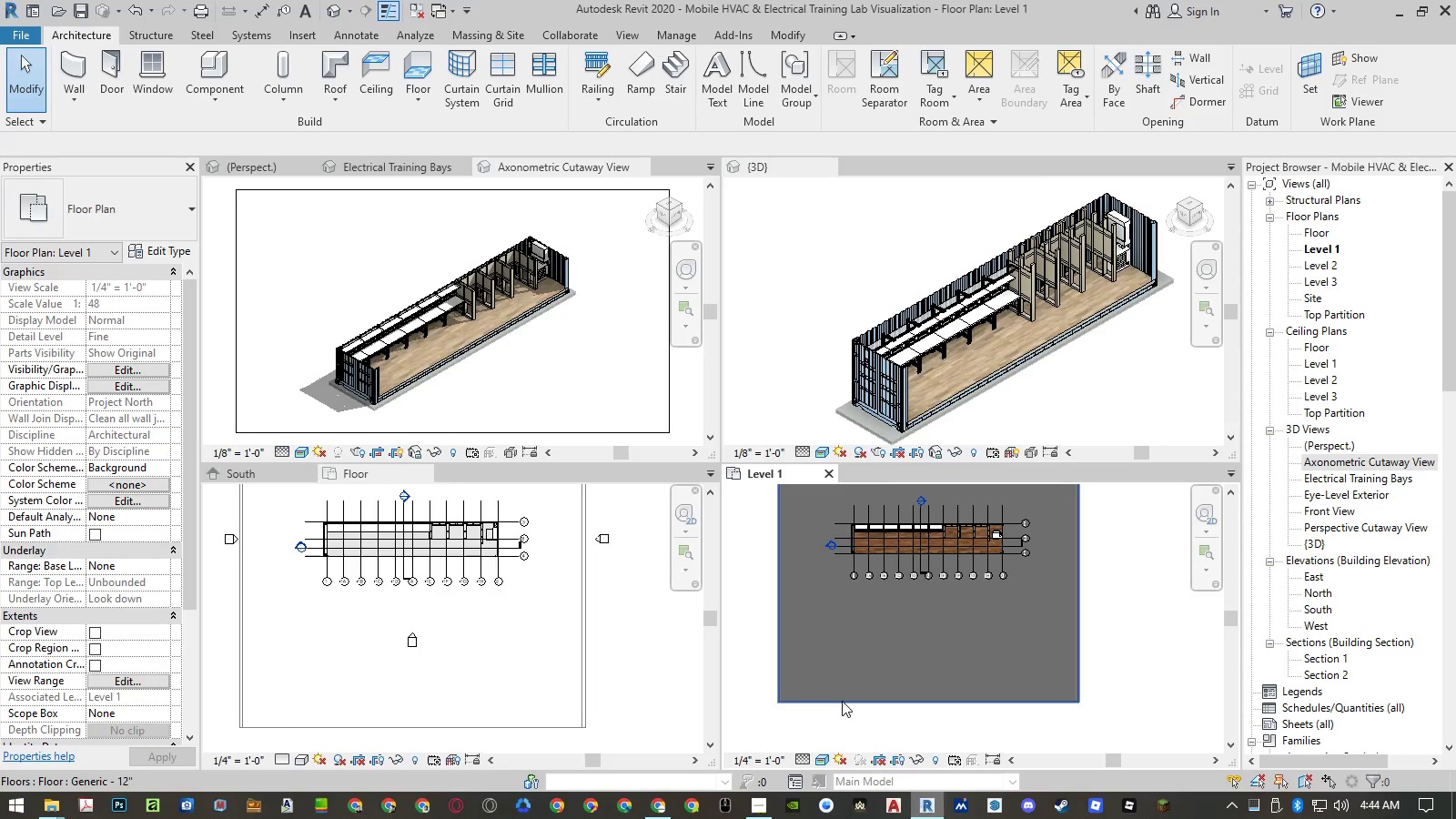 
left_click([842, 701])
 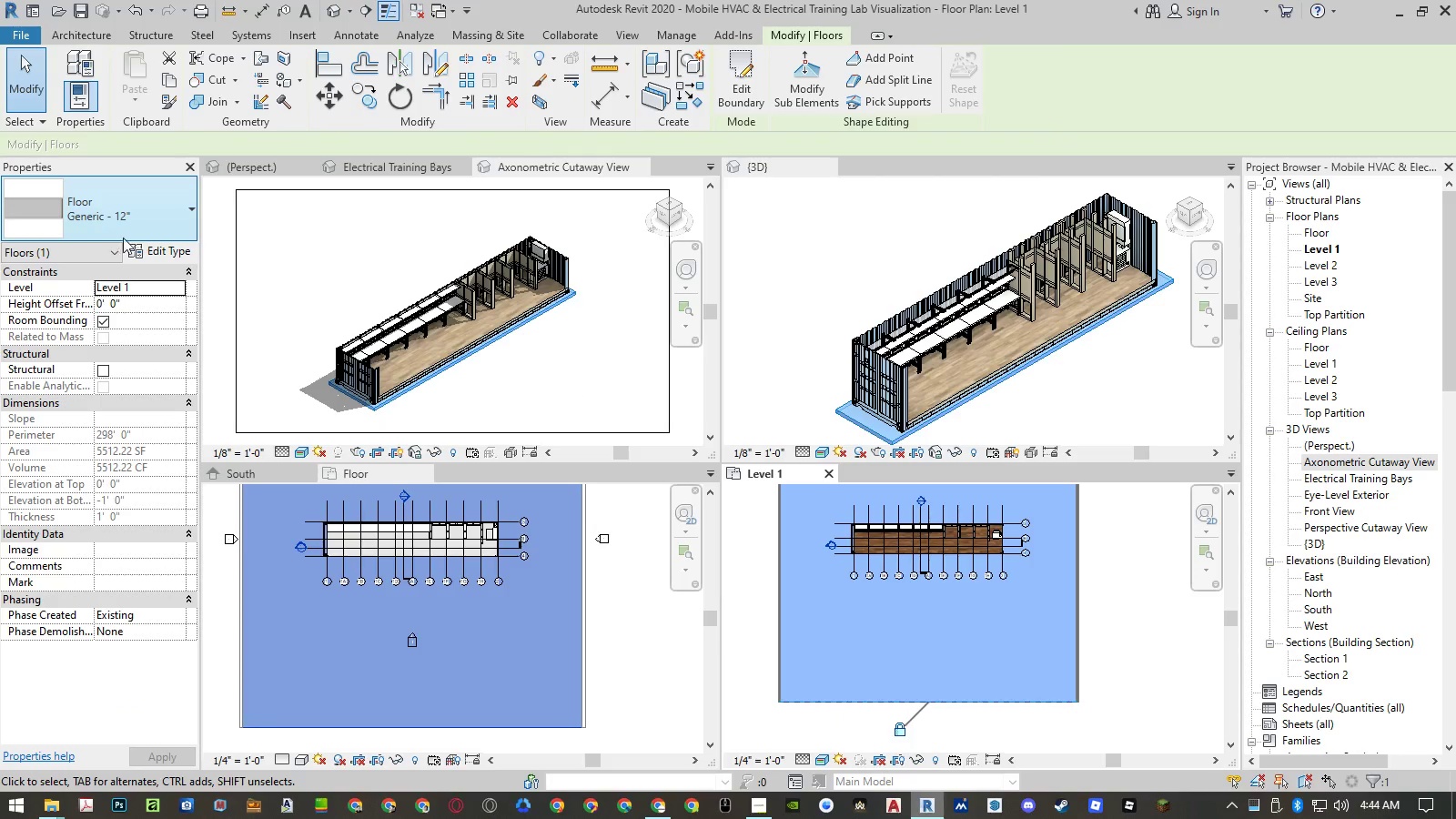 
left_click([166, 254])
 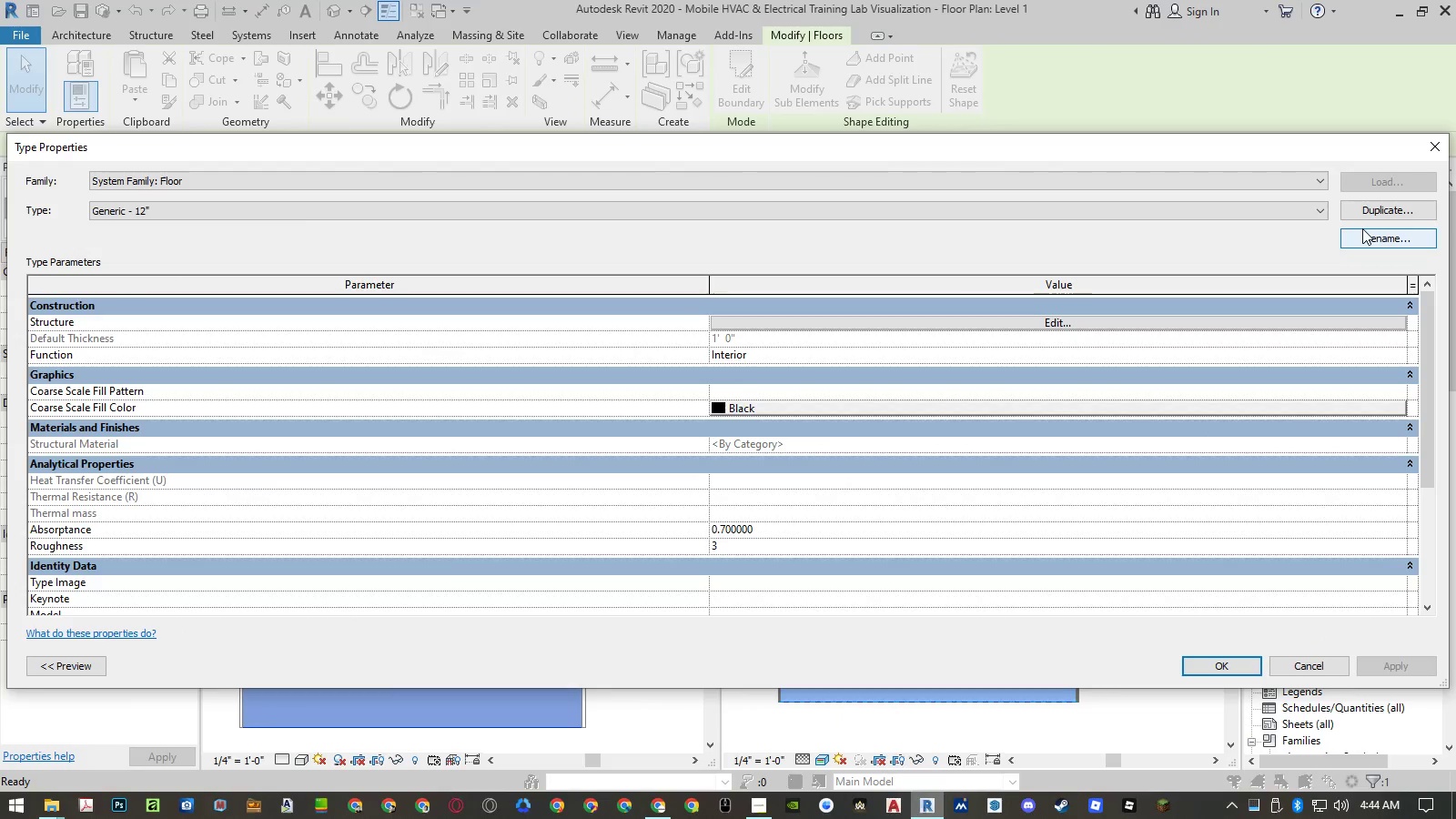 
wait(5.78)
 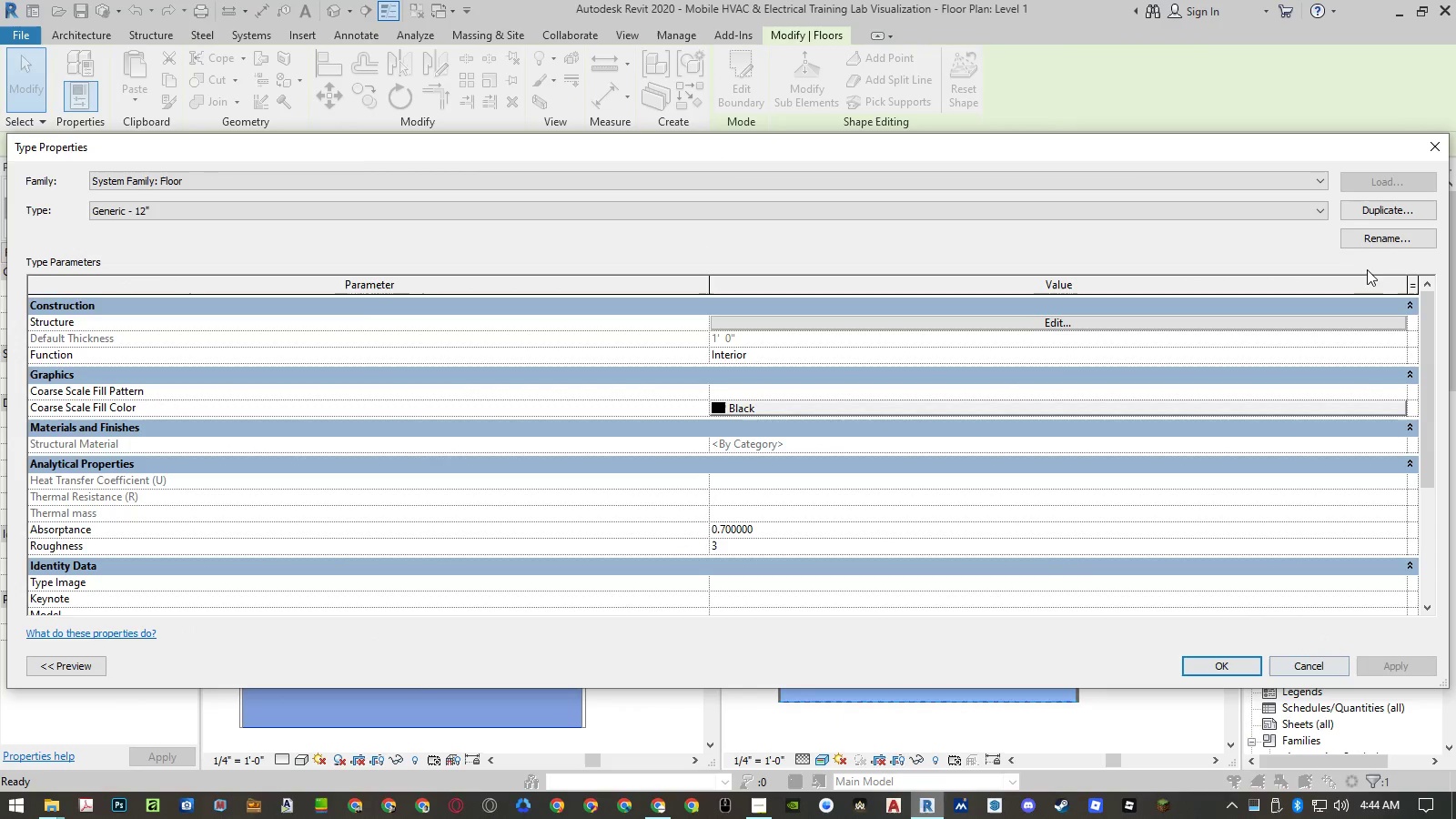 
left_click([1374, 211])
 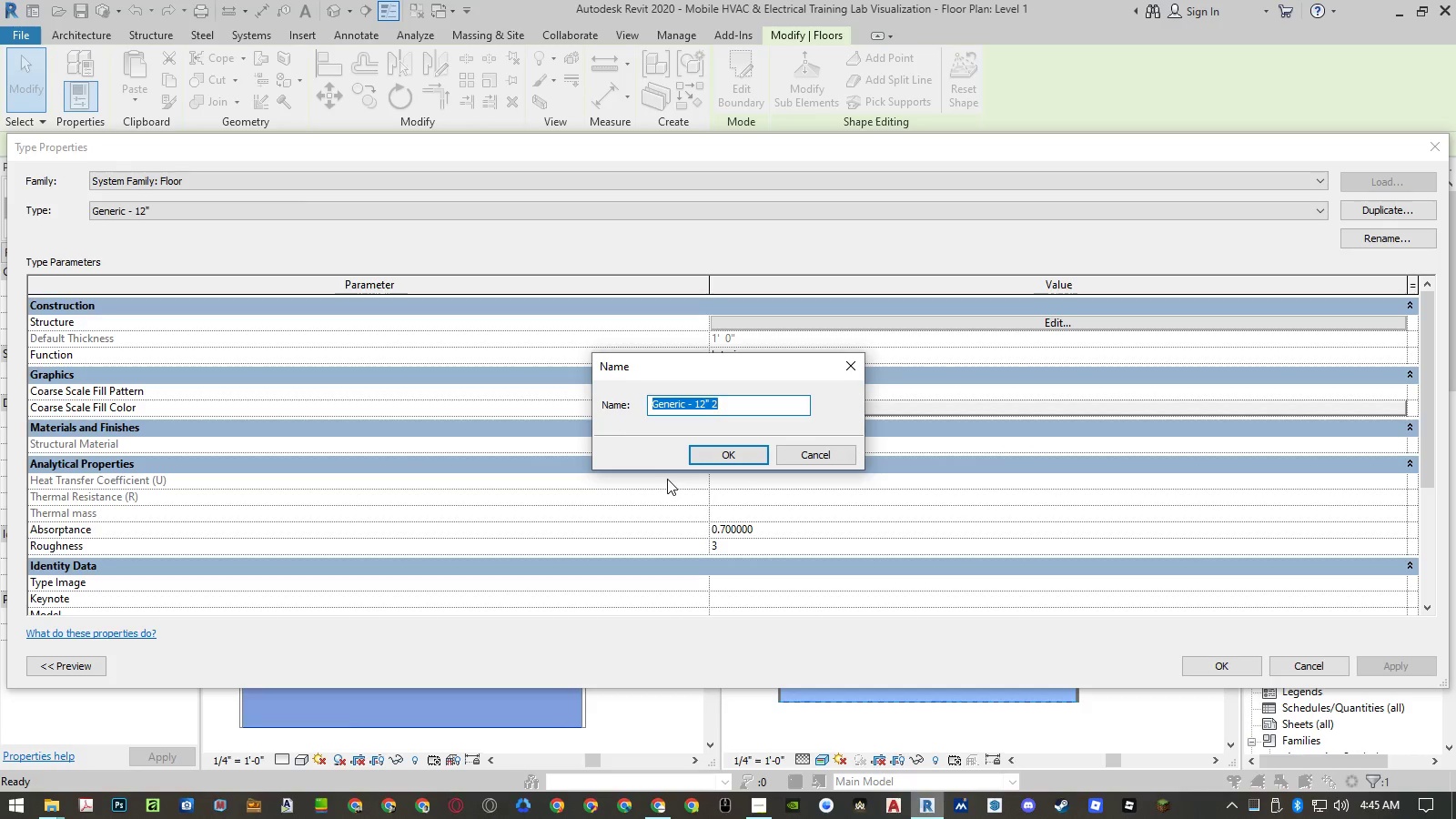 
type(Concrete Floor)
 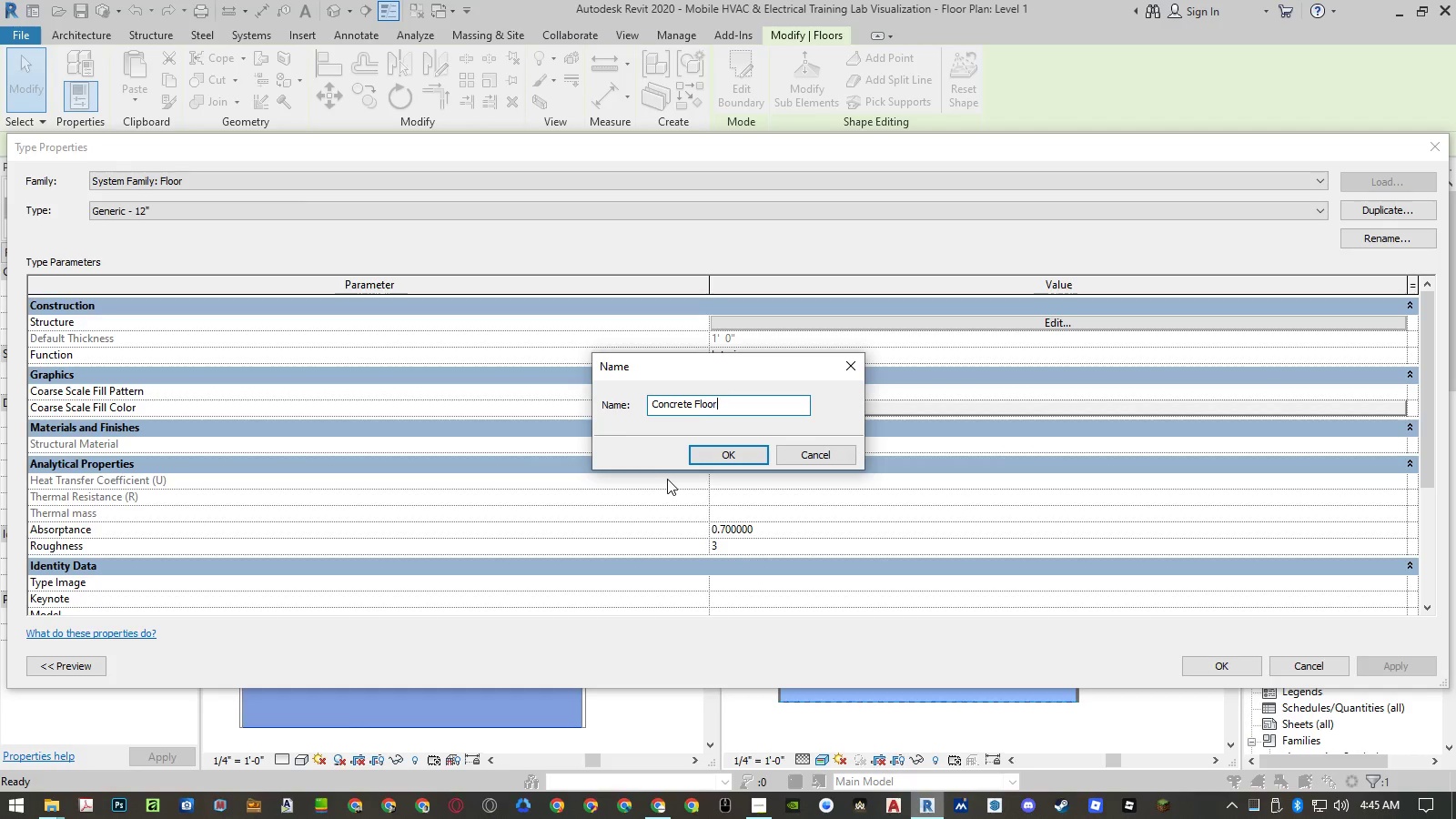 
key(Enter)
 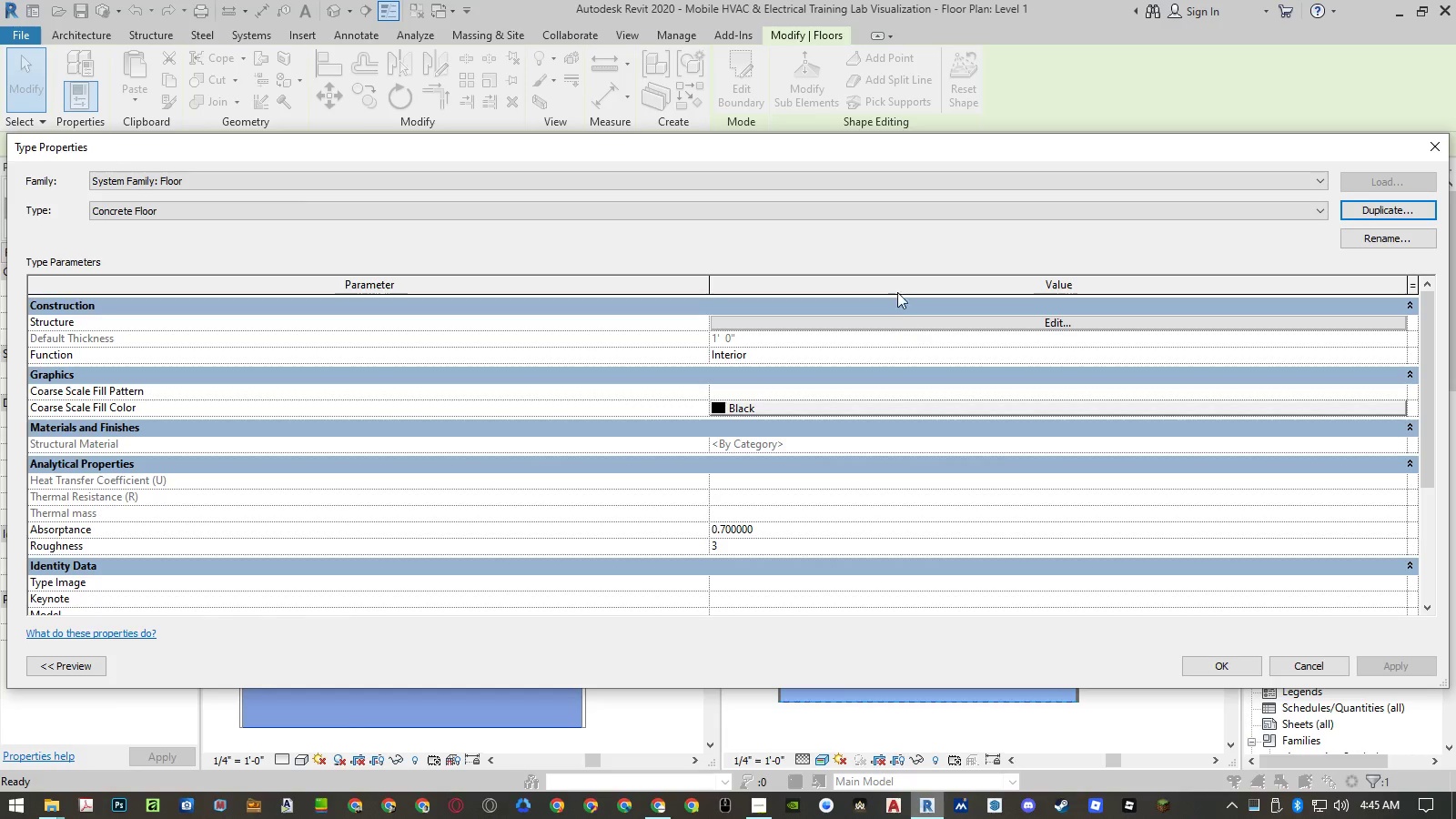 
left_click([893, 315])
 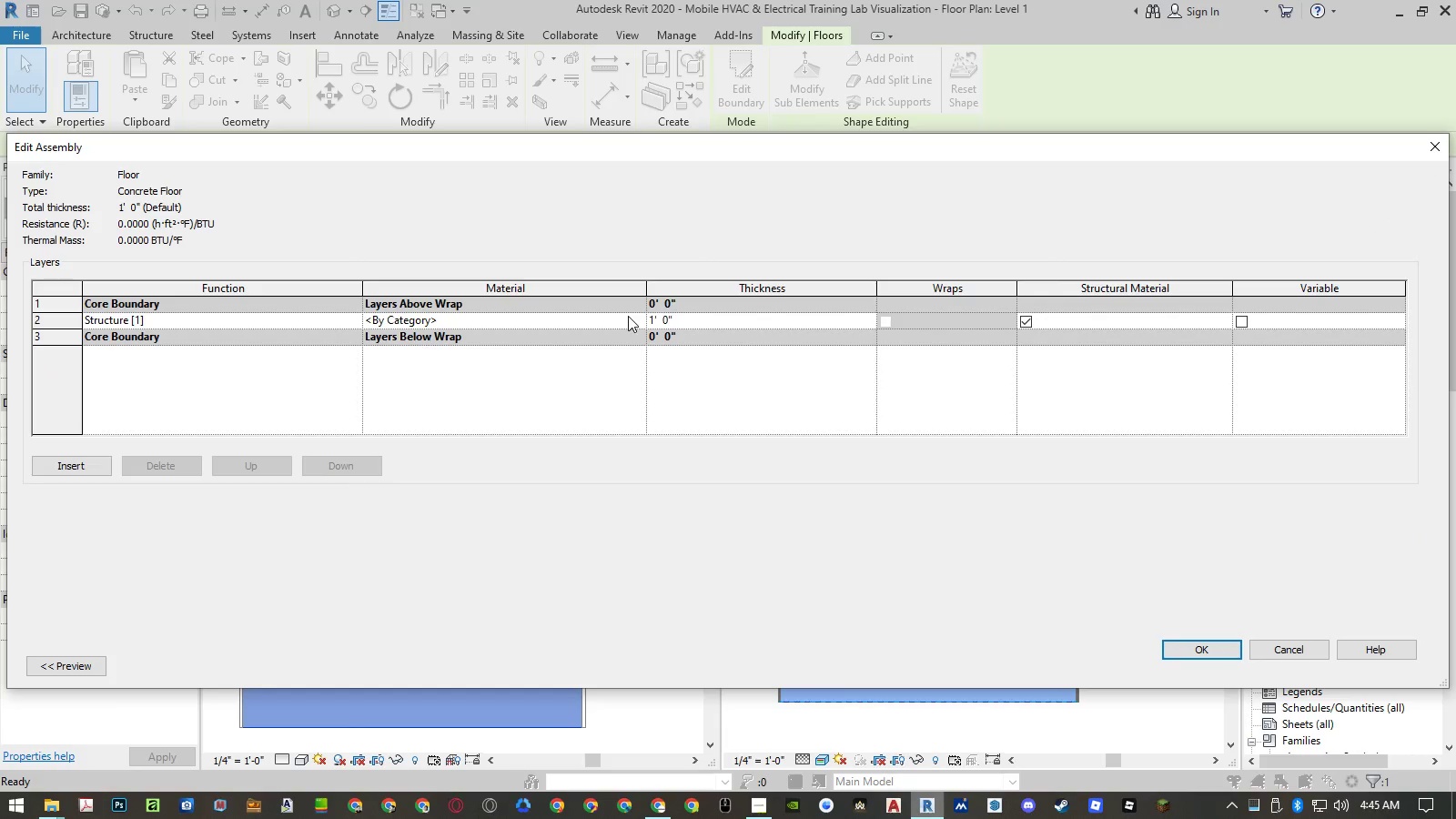 
left_click([634, 320])
 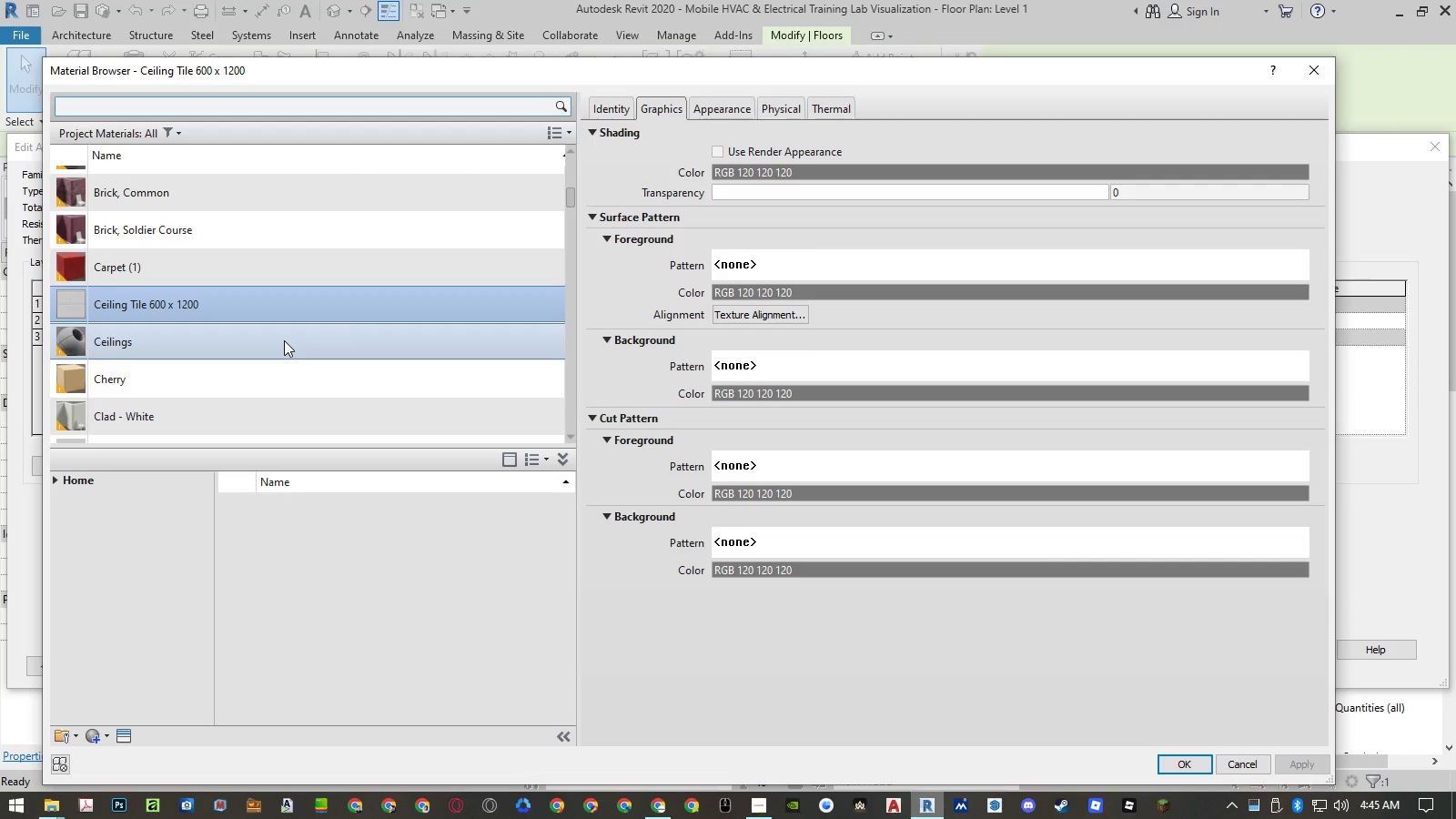 
left_click([291, 109])
 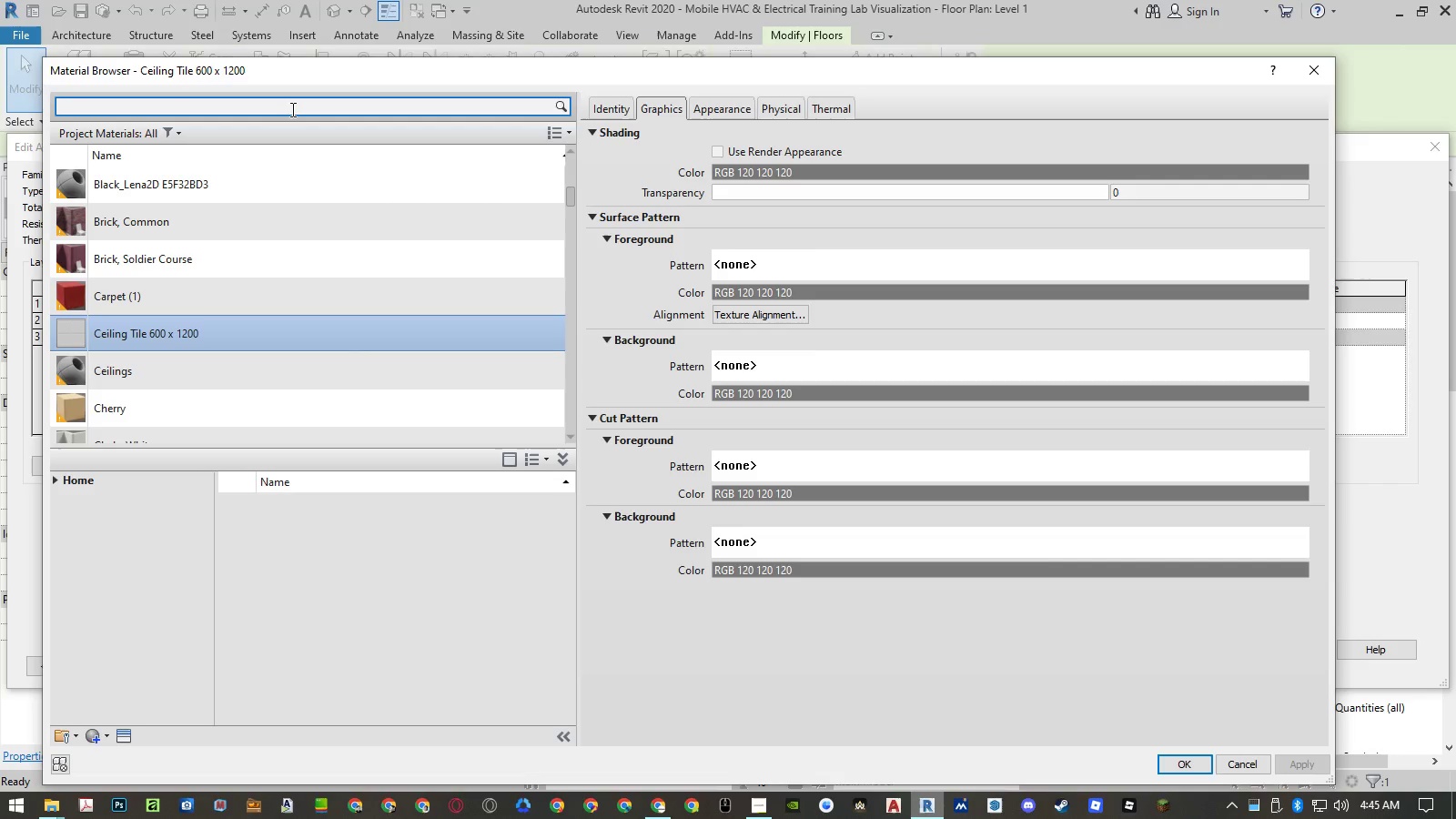 
type(concret)
 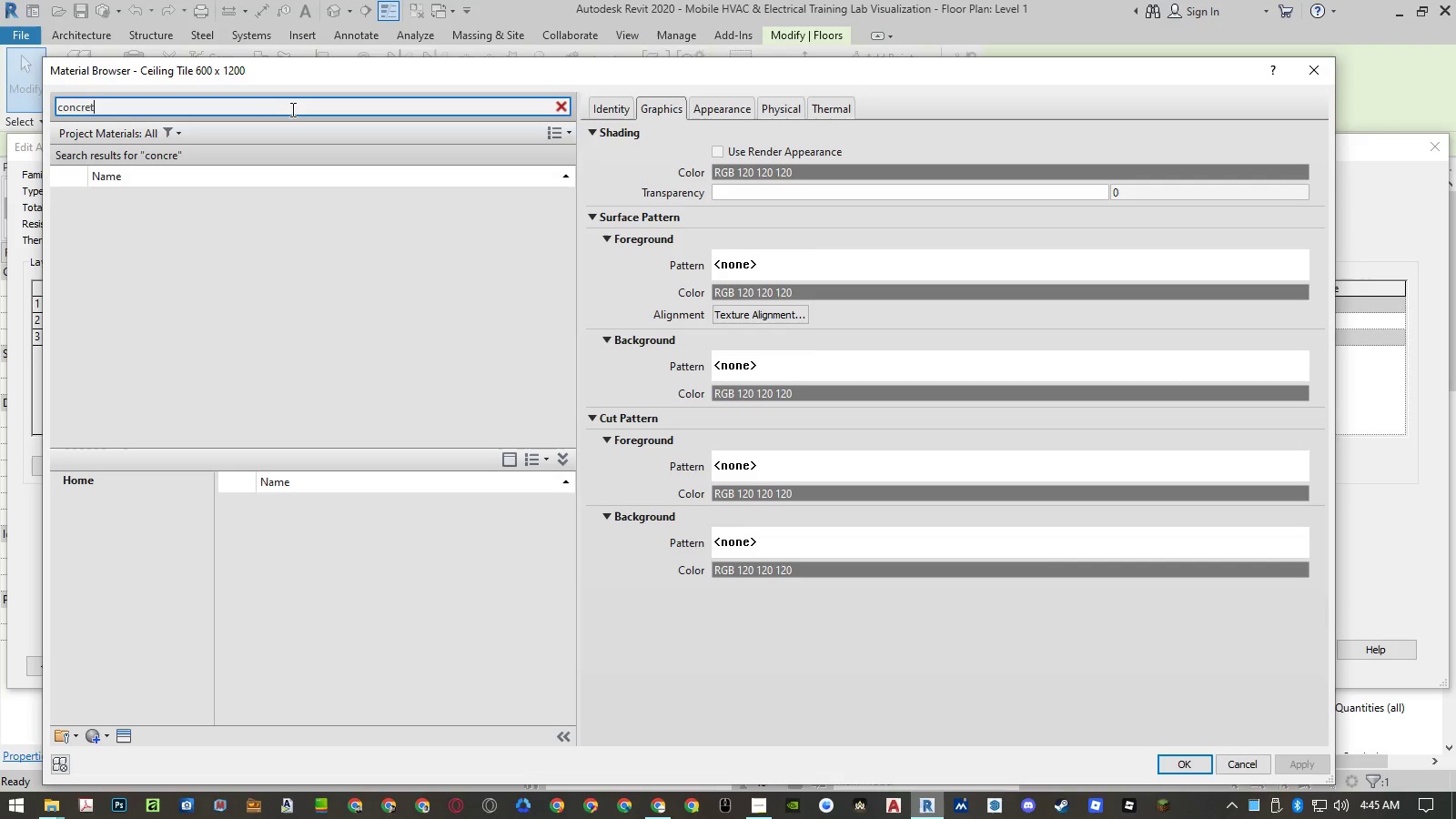 
key(Enter)
 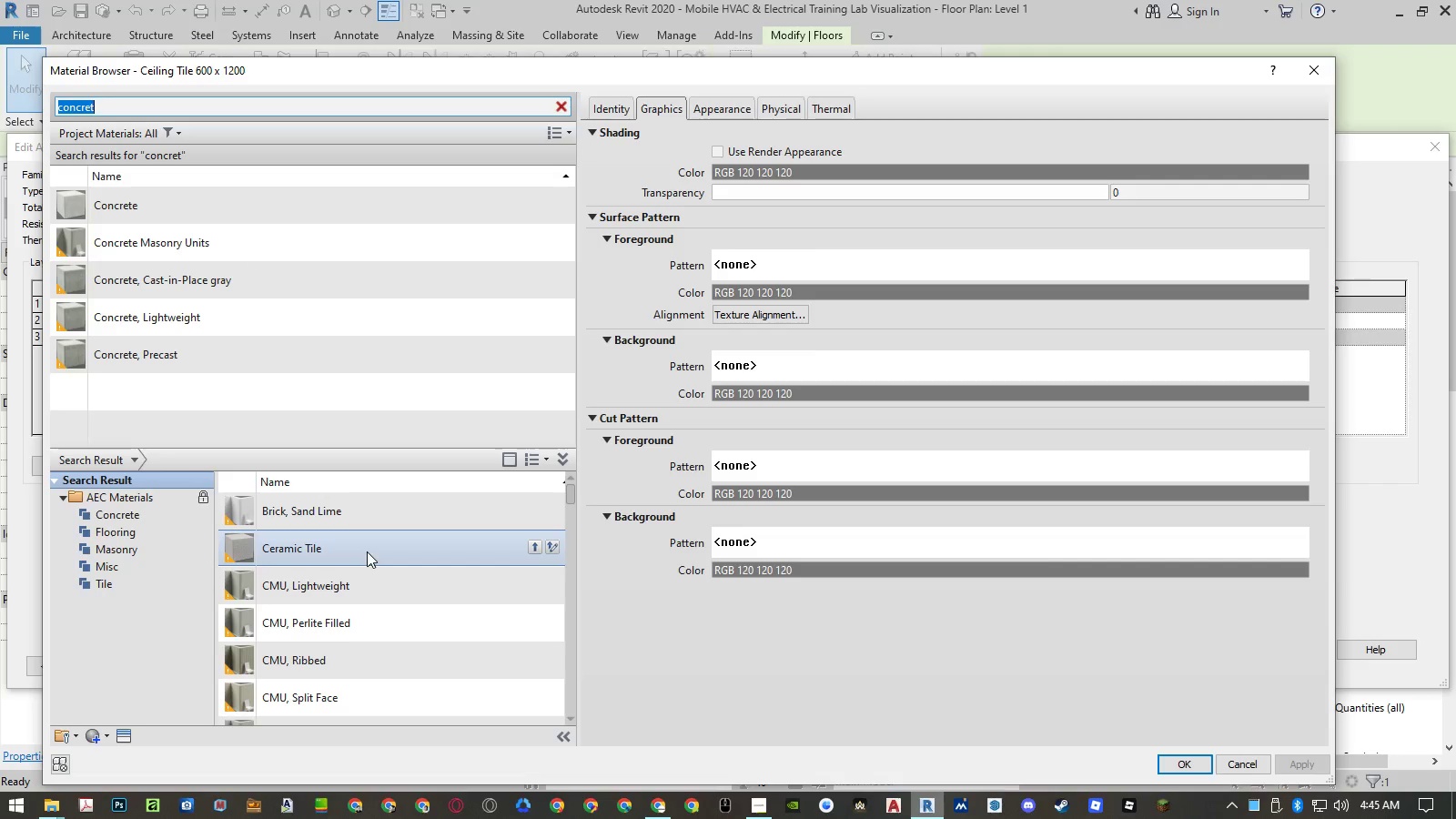 
scroll: coordinate [362, 594], scroll_direction: down, amount: 1.0
 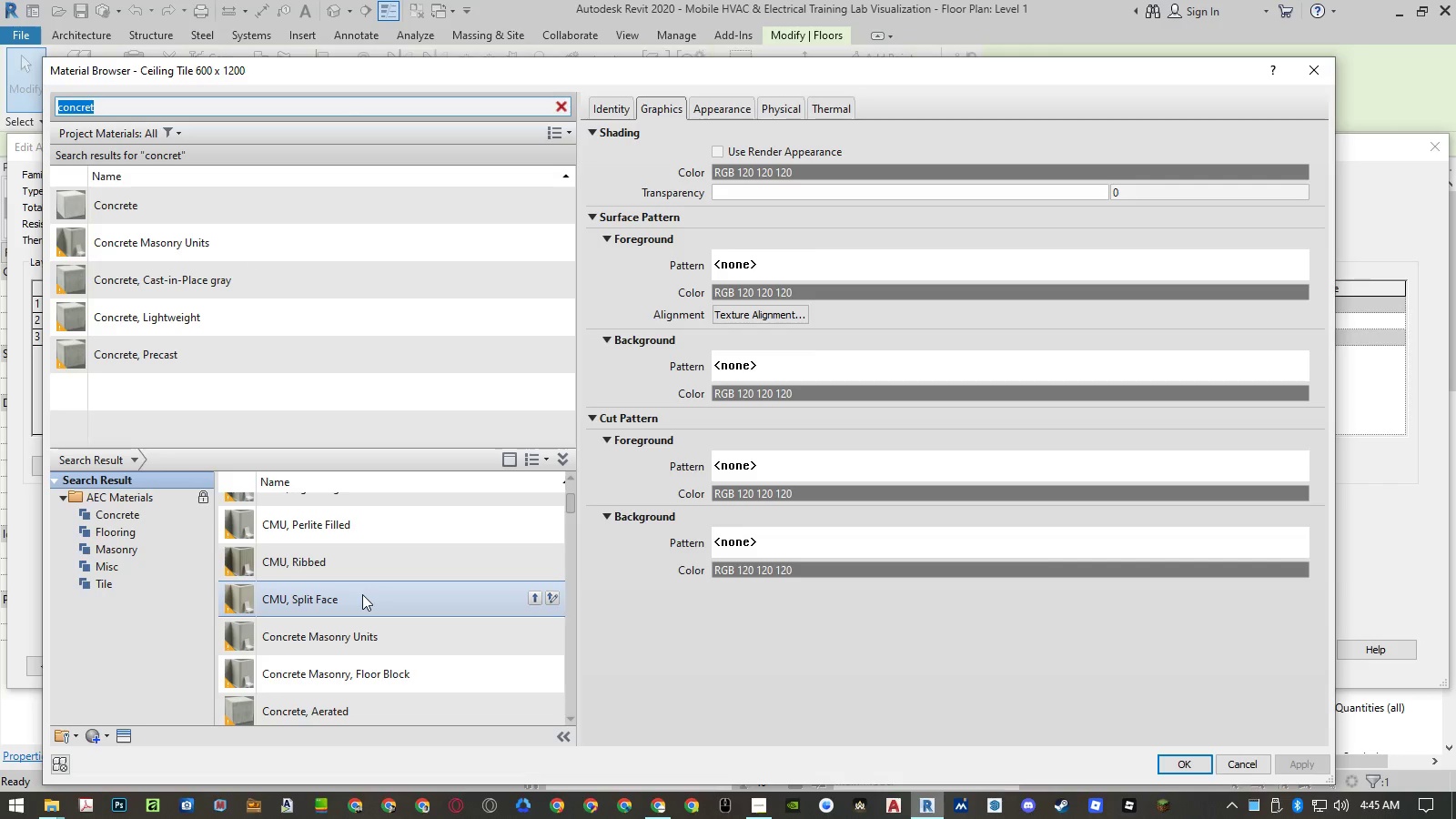 
scroll: coordinate [362, 594], scroll_direction: up, amount: 1.0
 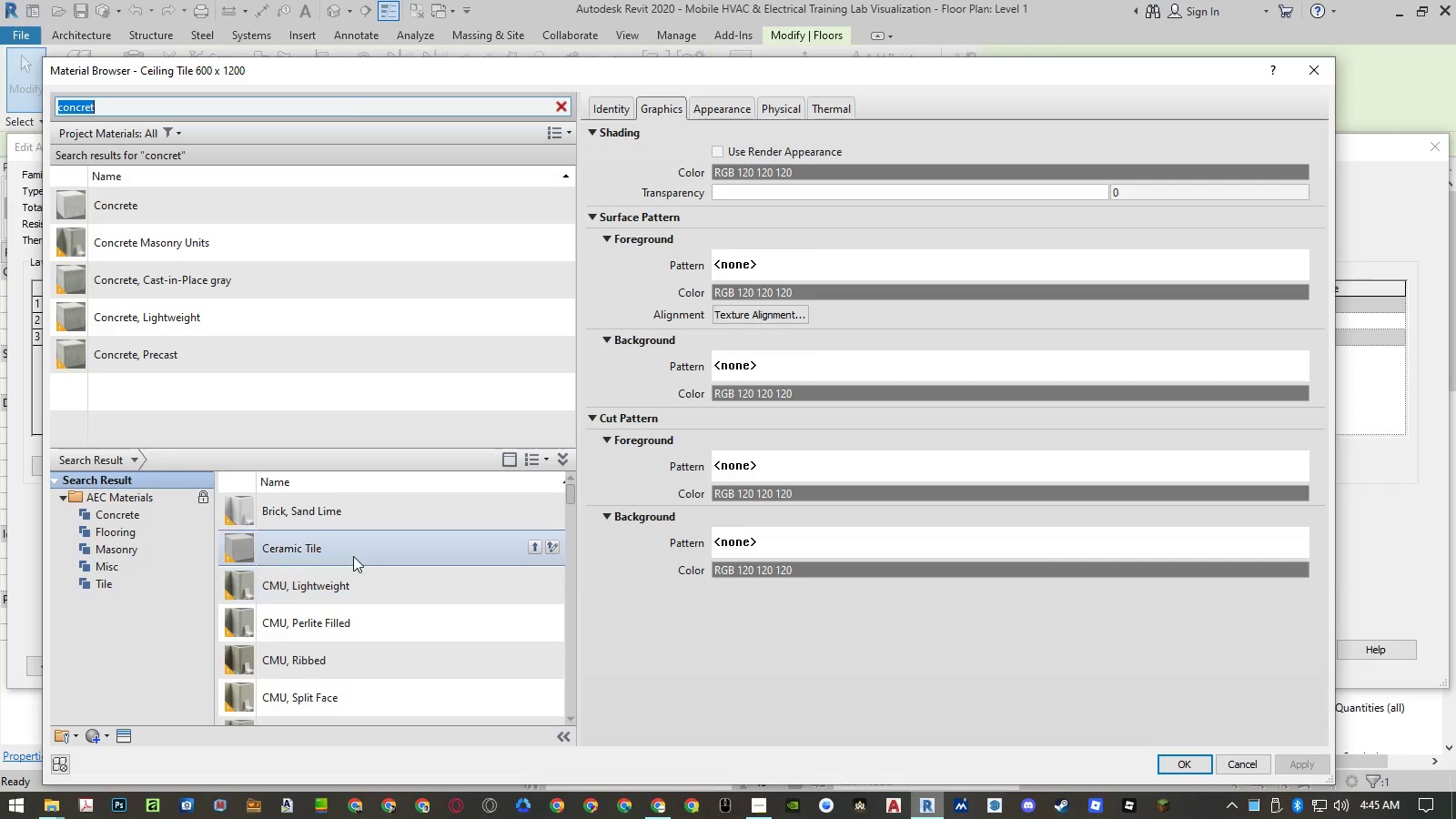 
left_click([353, 555])
 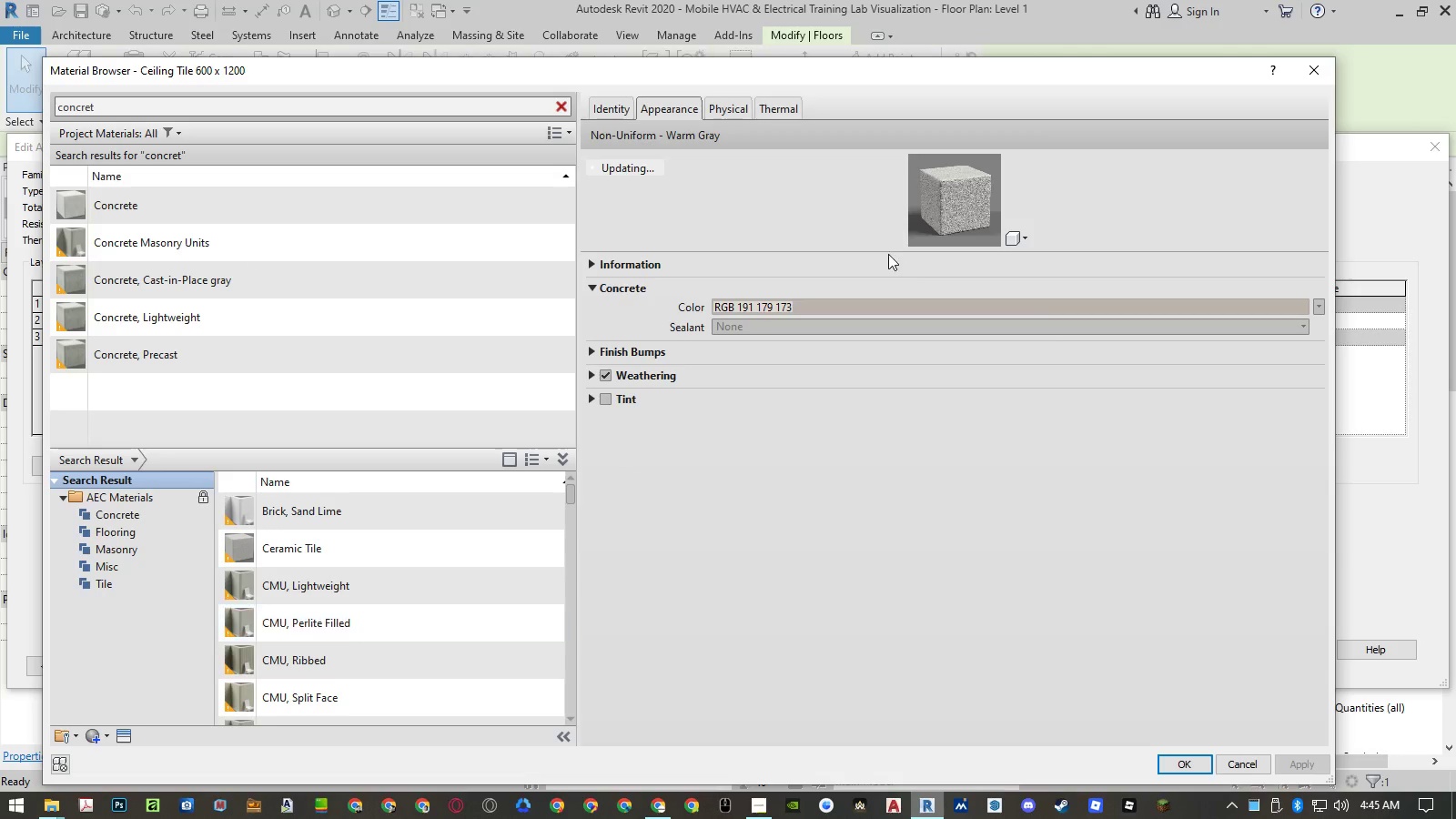 
left_click_drag(start_coordinate=[864, 251], to_coordinate=[850, 445])
 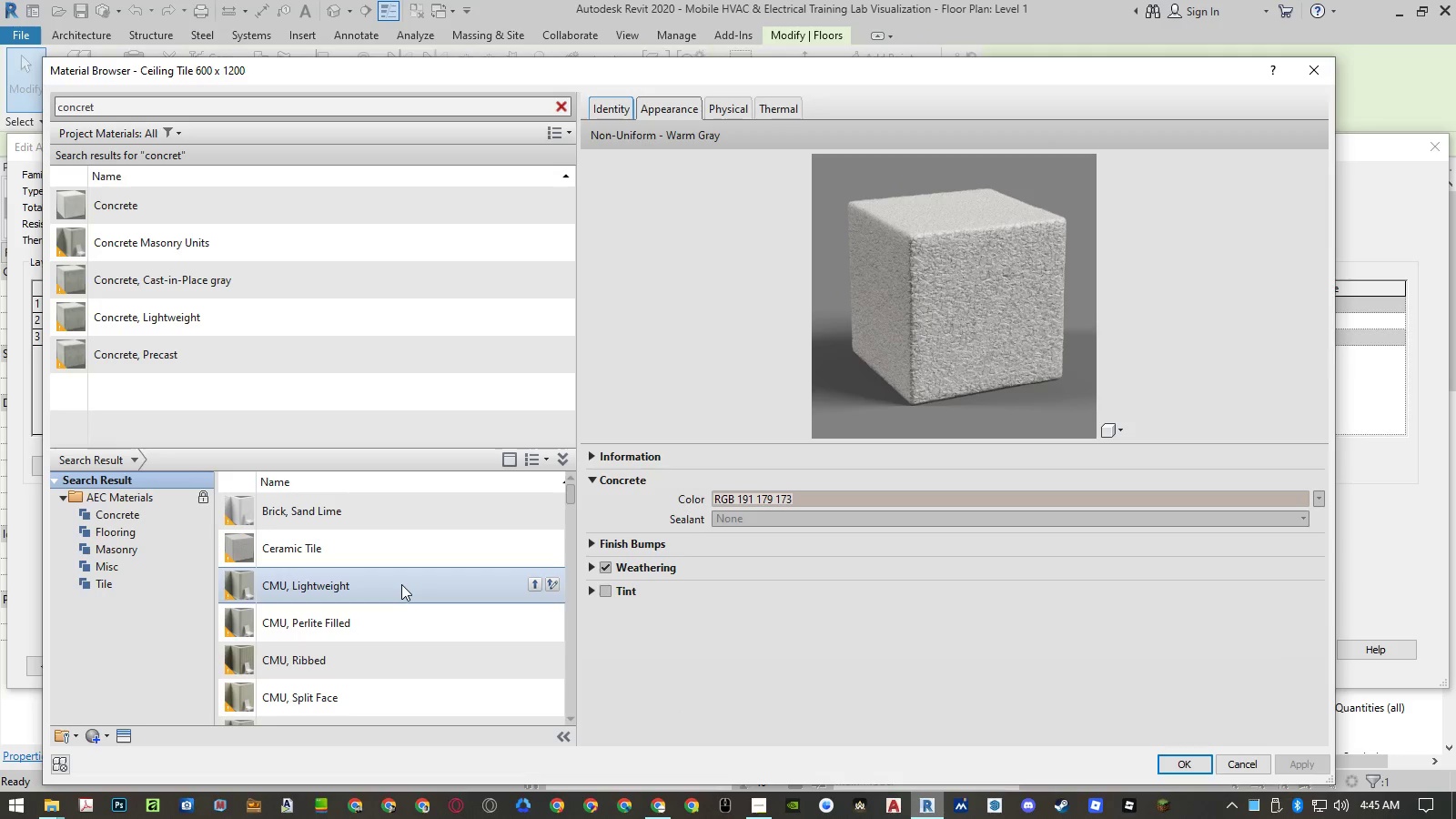 
scroll: coordinate [401, 584], scroll_direction: down, amount: 3.0
 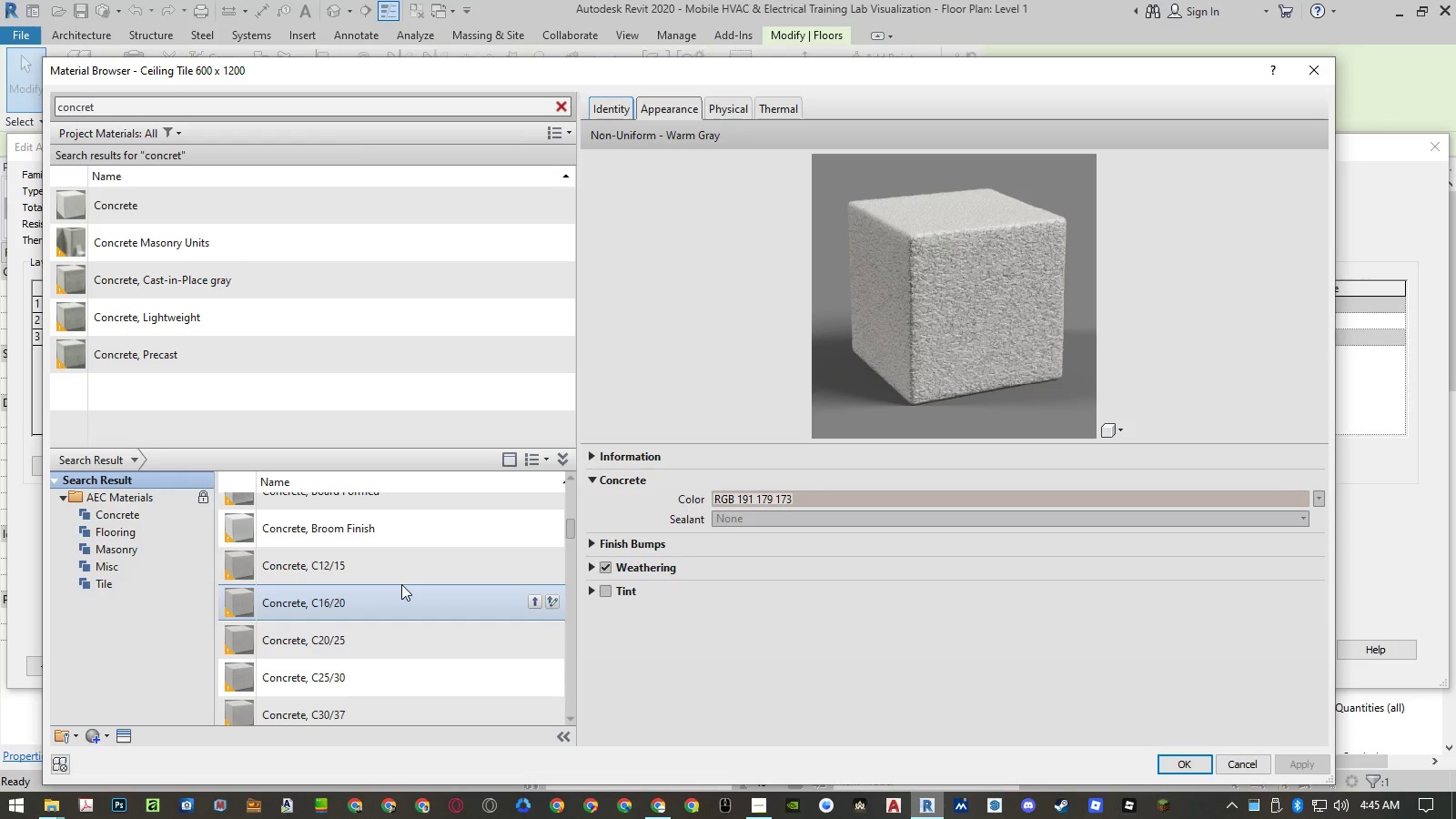 
scroll: coordinate [401, 584], scroll_direction: up, amount: 2.0
 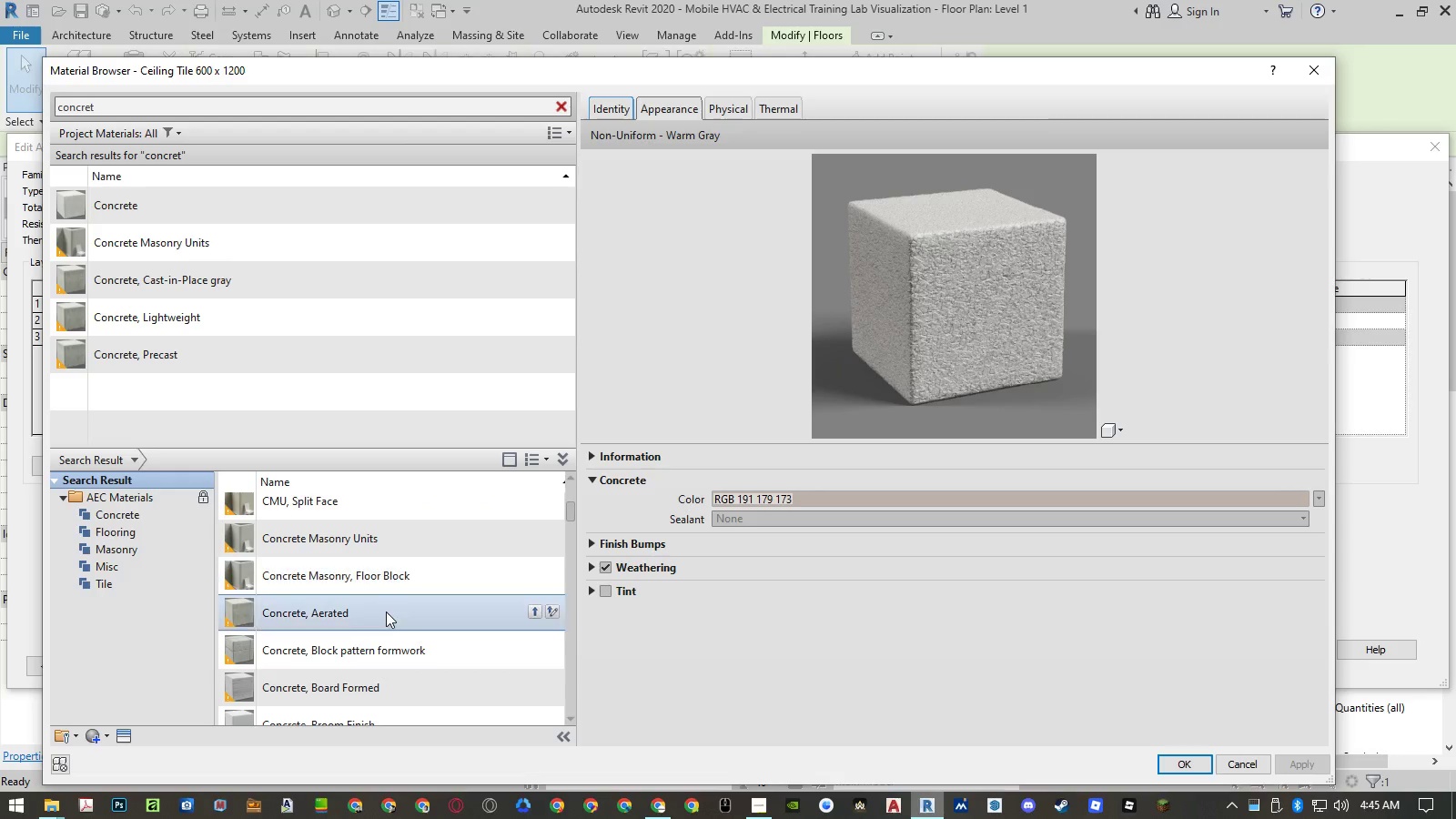 
left_click([386, 612])
 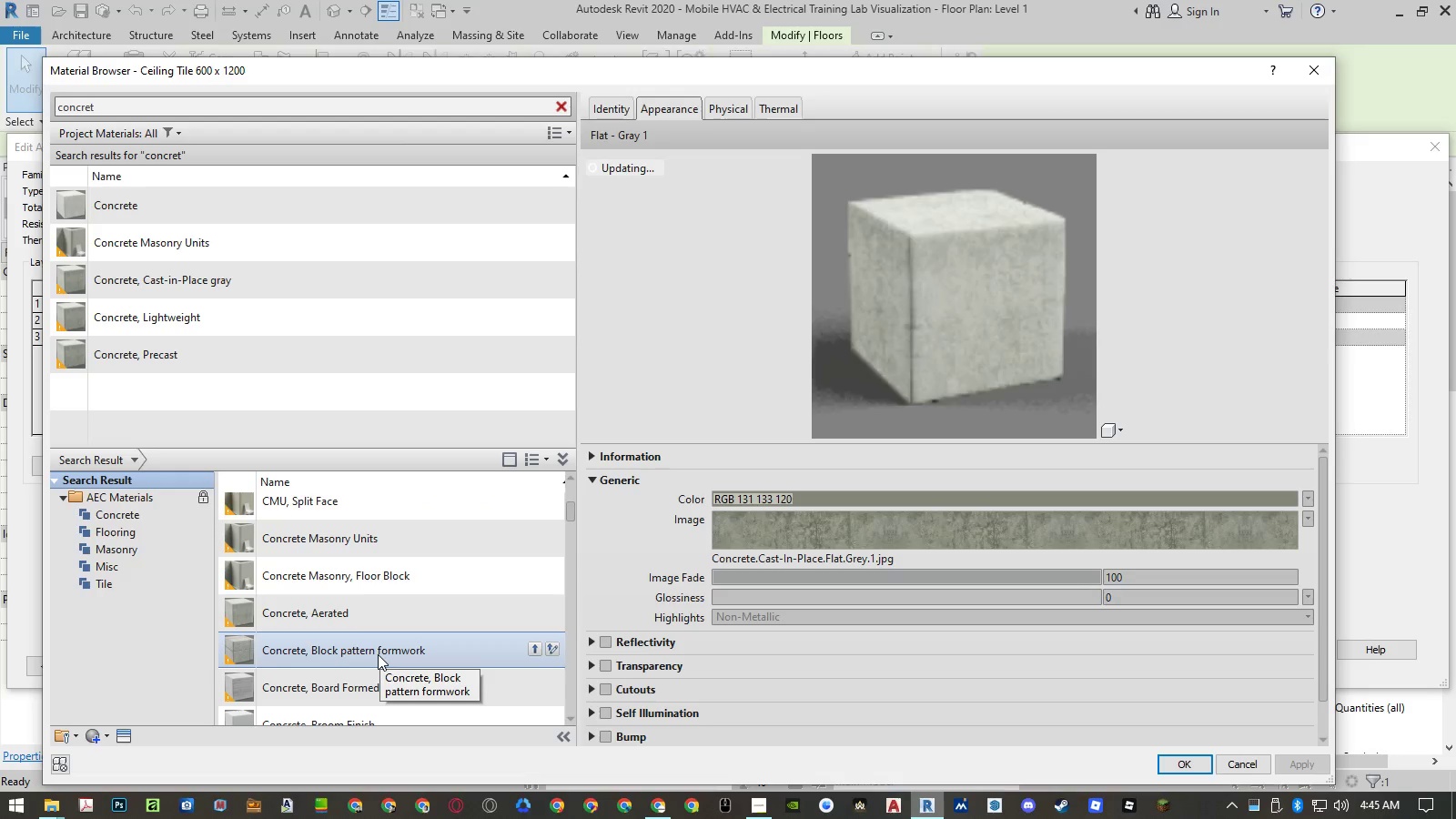 
left_click([378, 654])
 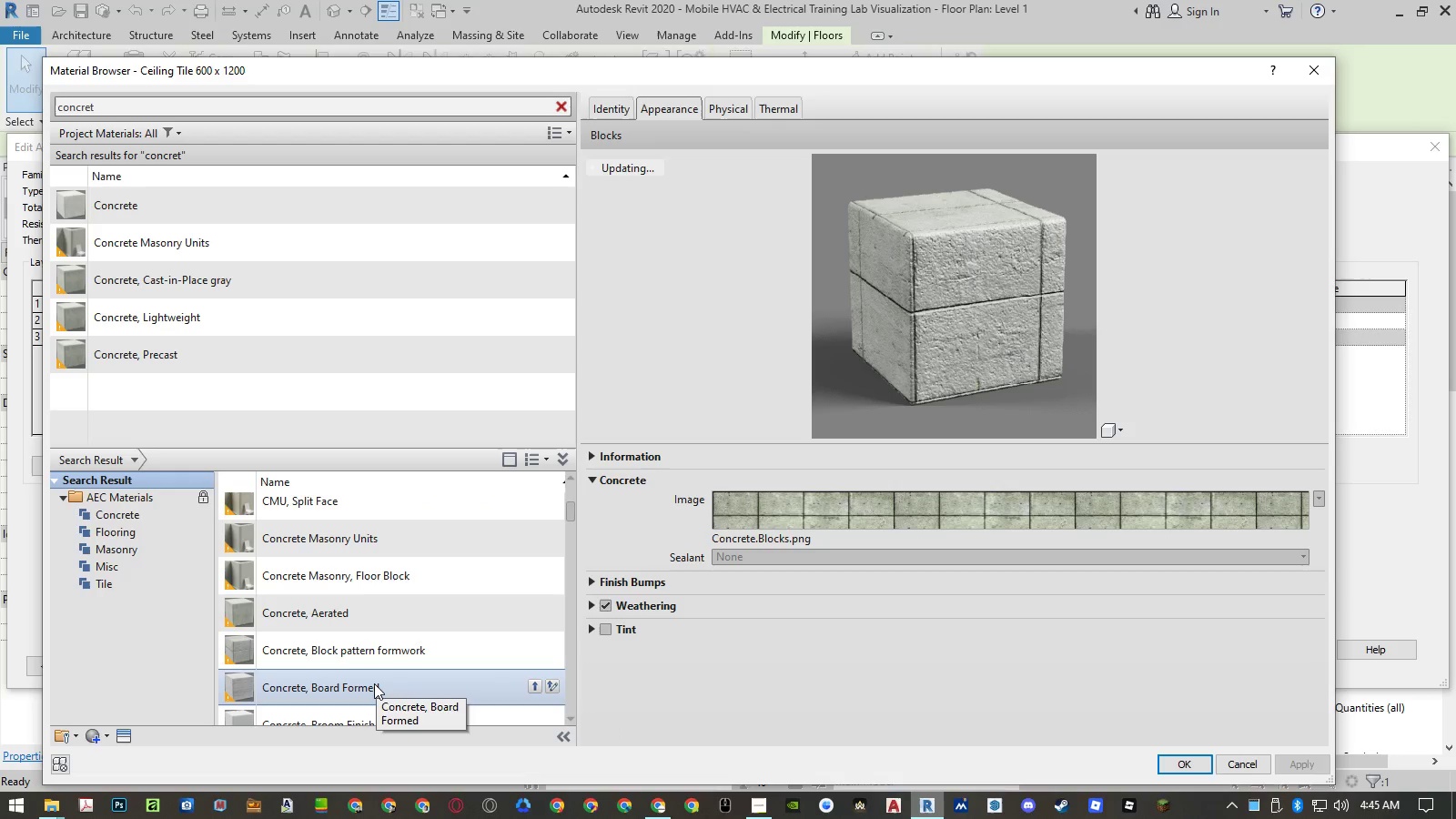 
left_click([374, 683])
 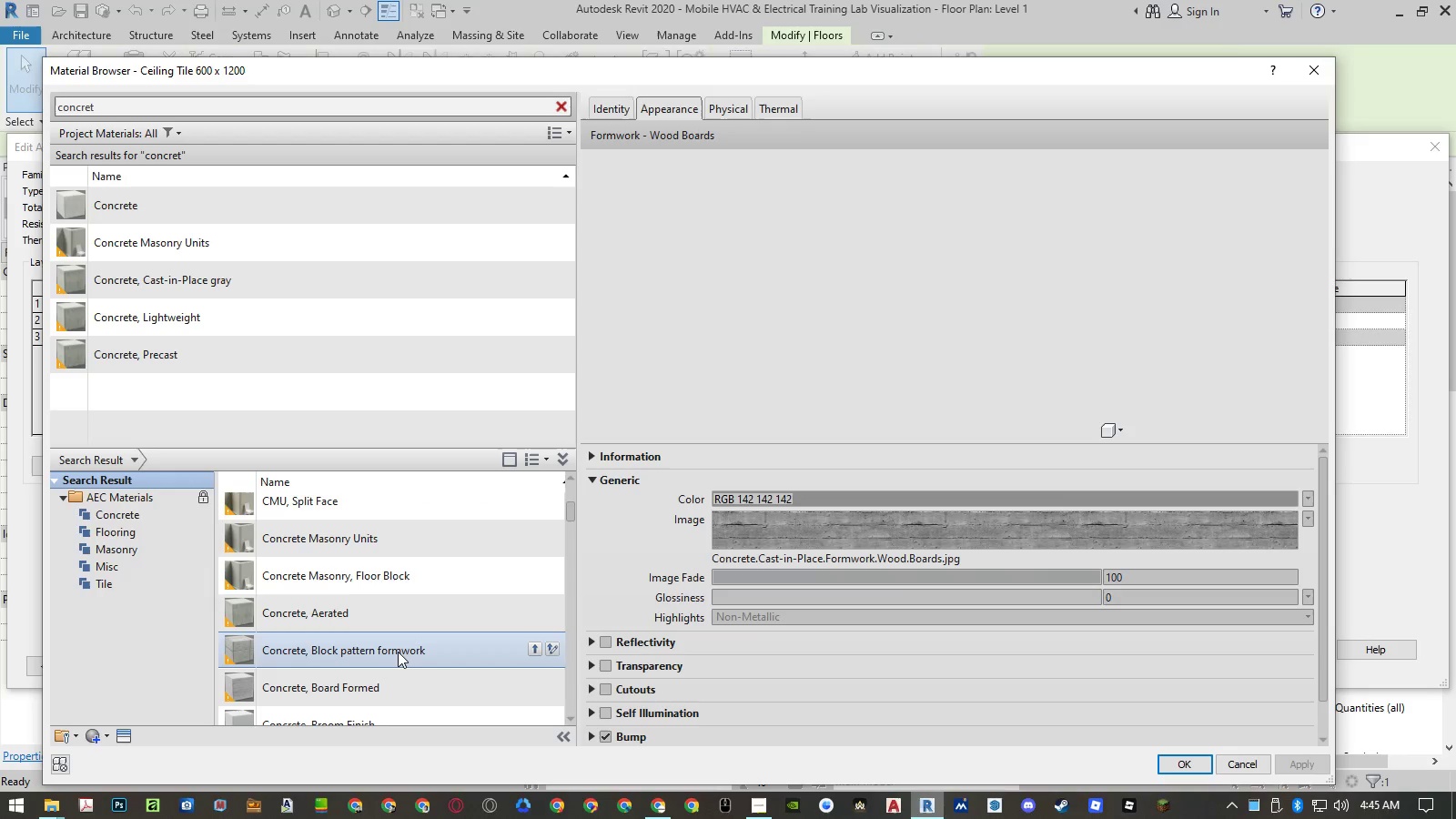 
scroll: coordinate [397, 636], scroll_direction: down, amount: 4.0
 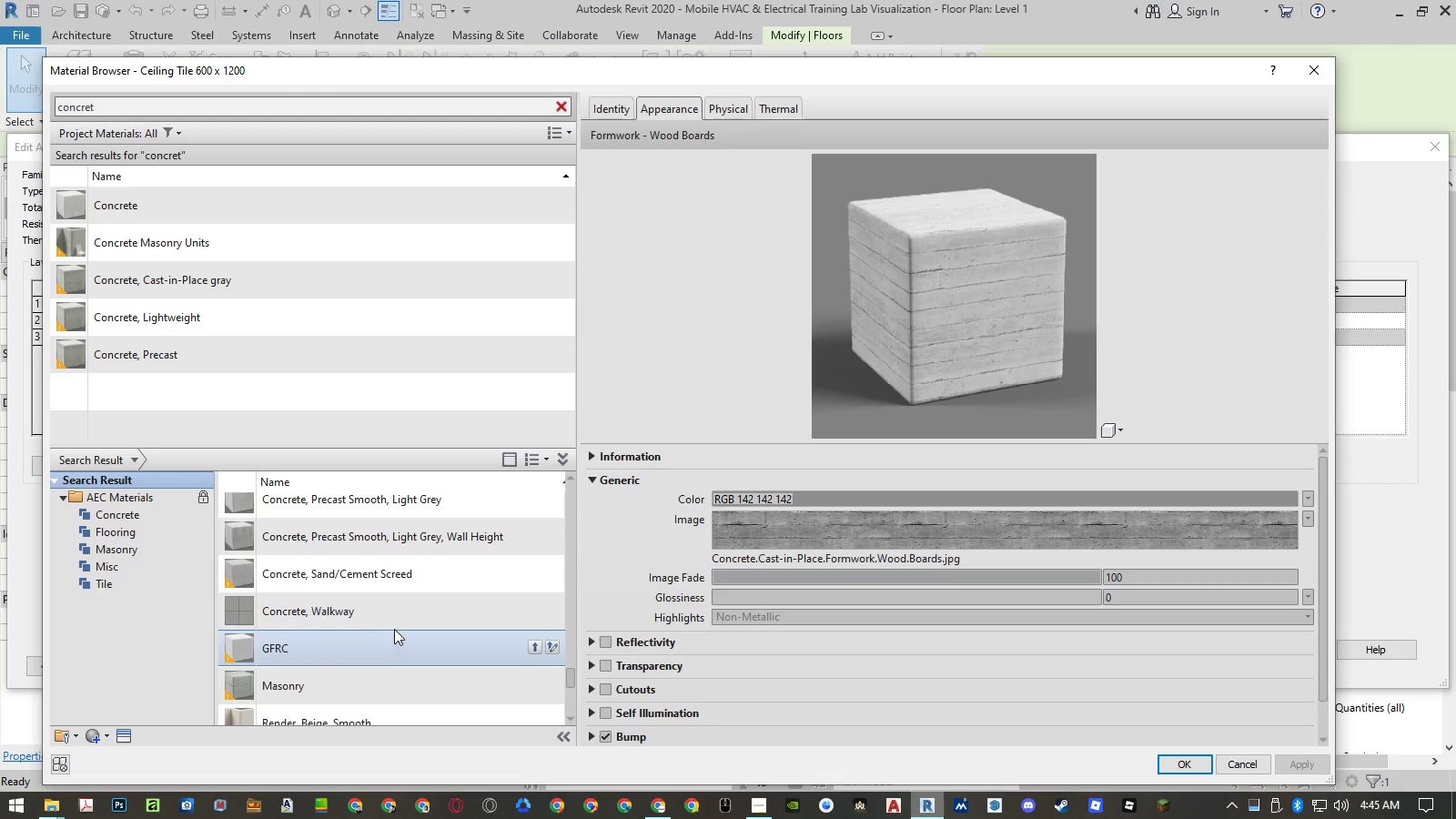 
left_click([389, 617])
 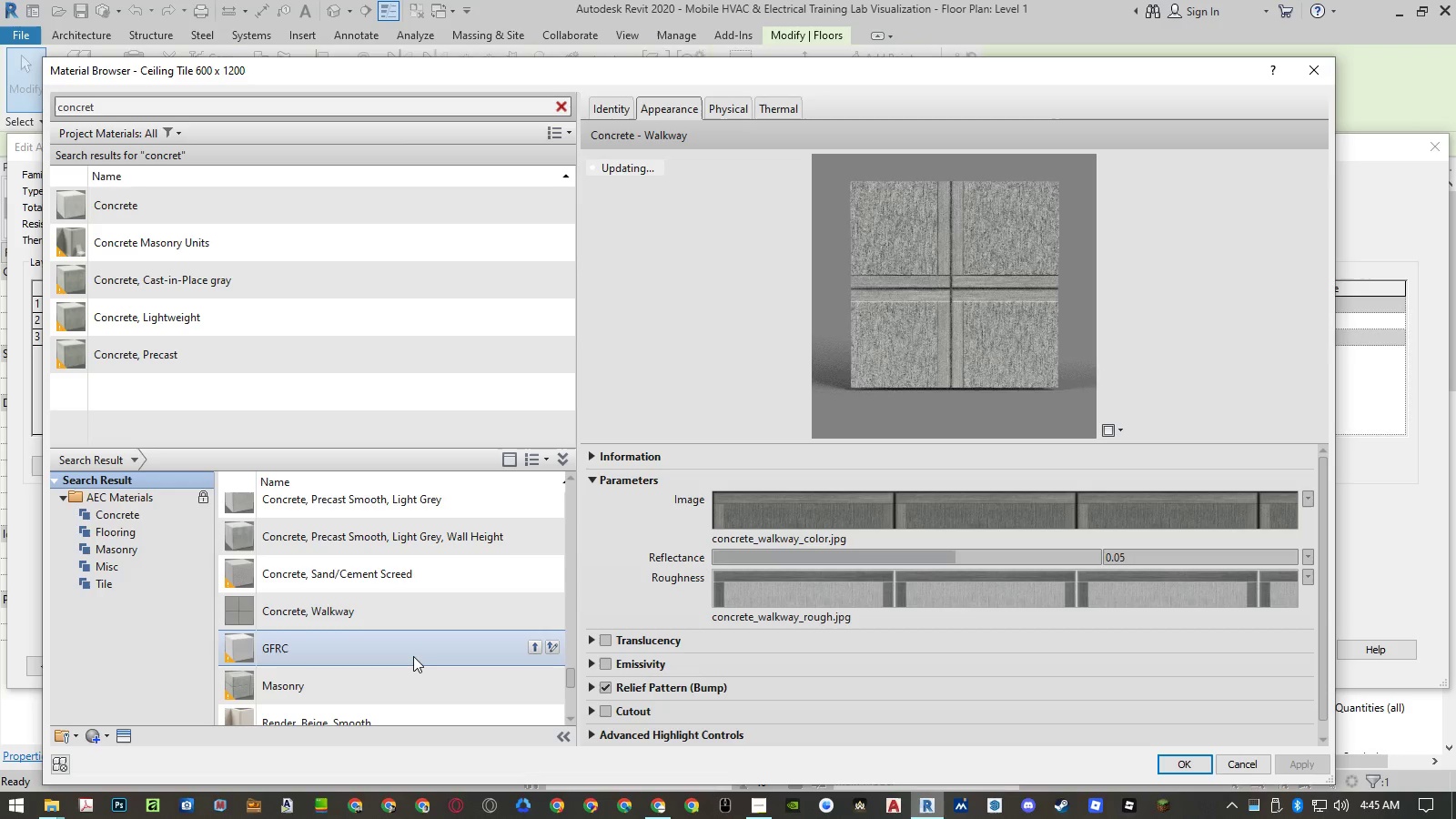 
scroll: coordinate [413, 656], scroll_direction: down, amount: 6.0
 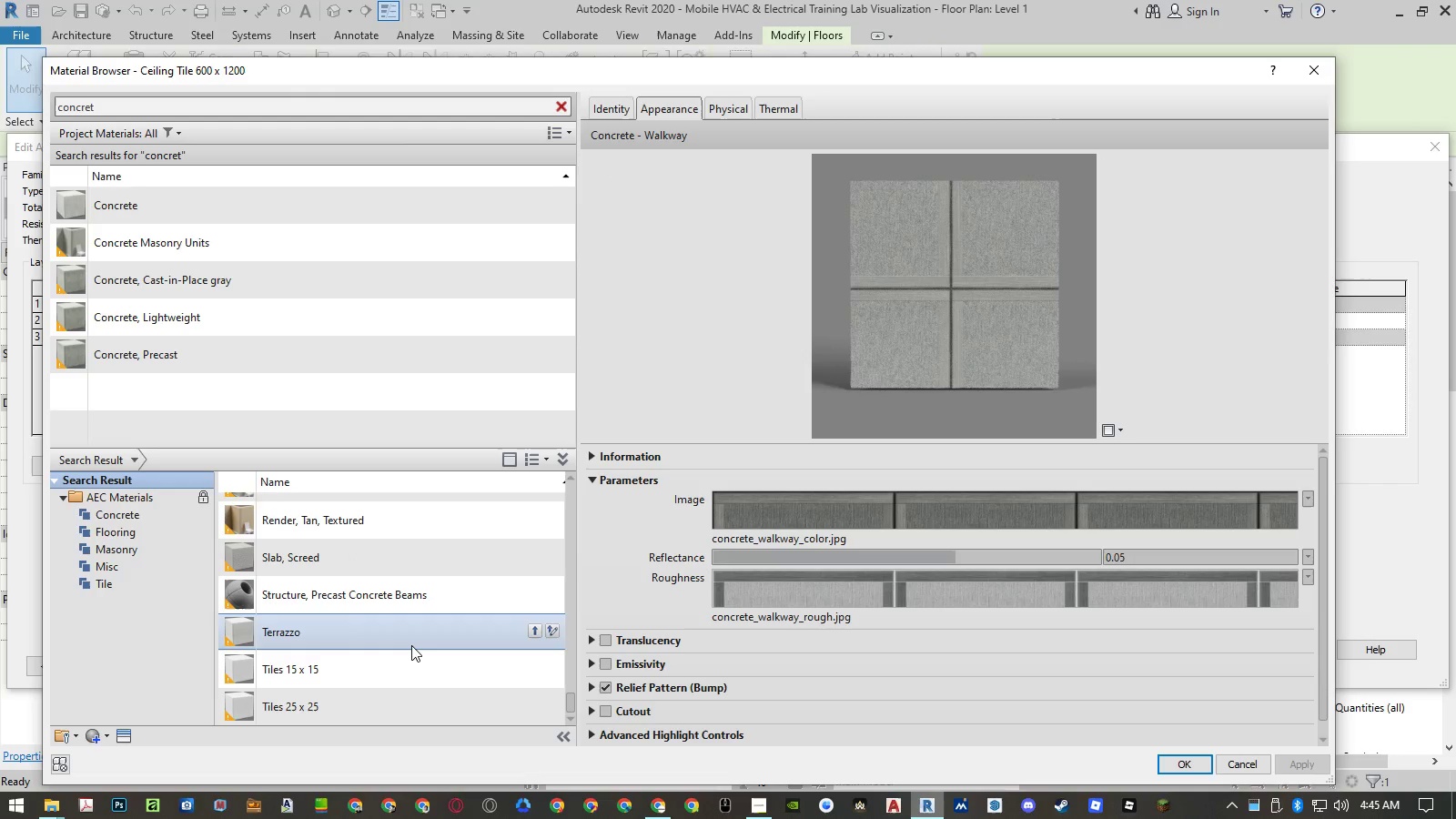 
scroll: coordinate [410, 642], scroll_direction: up, amount: 11.0
 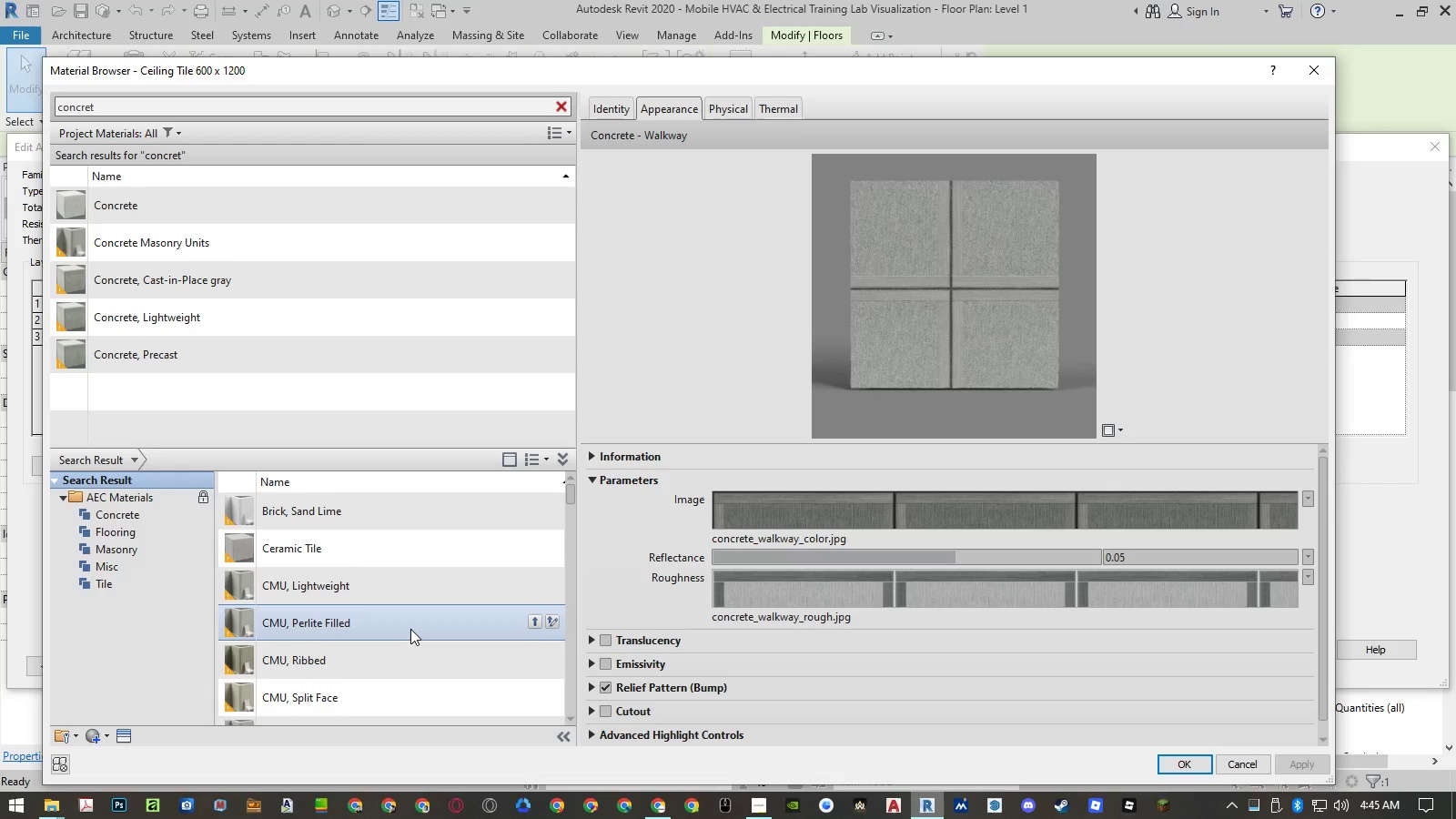 
scroll: coordinate [410, 629], scroll_direction: down, amount: 2.0
 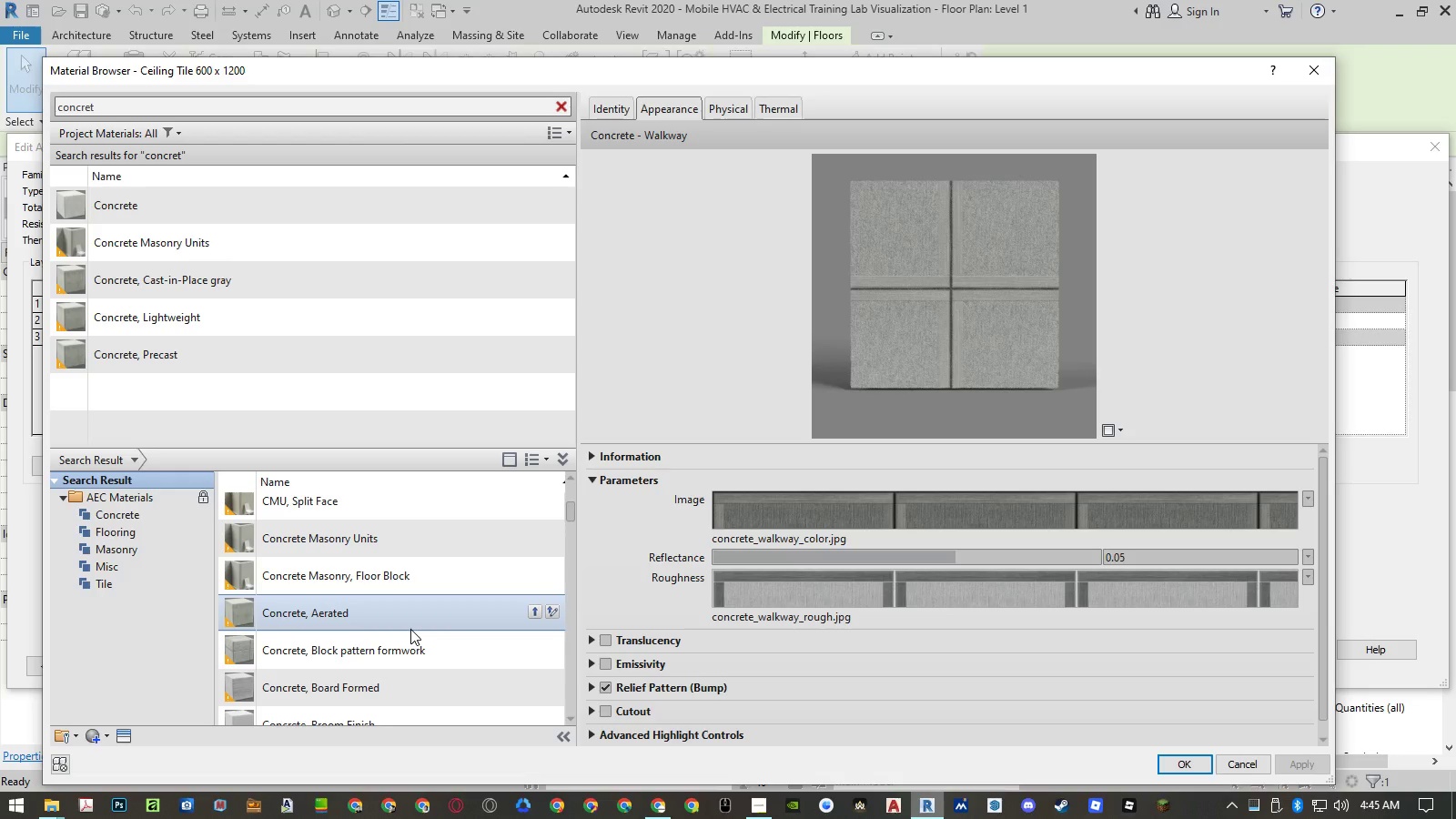 
scroll: coordinate [410, 629], scroll_direction: up, amount: 2.0
 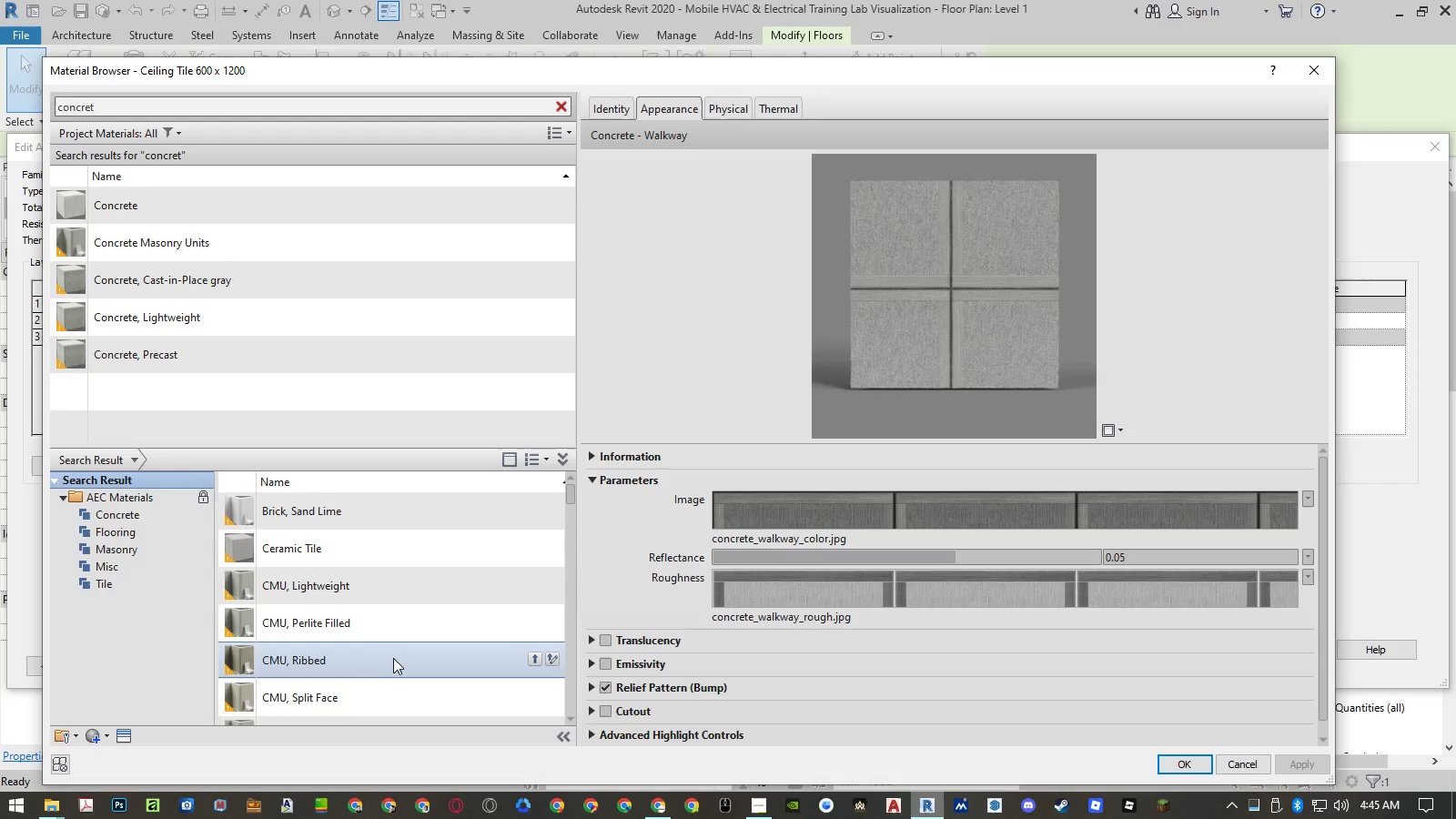 
left_click([392, 660])
 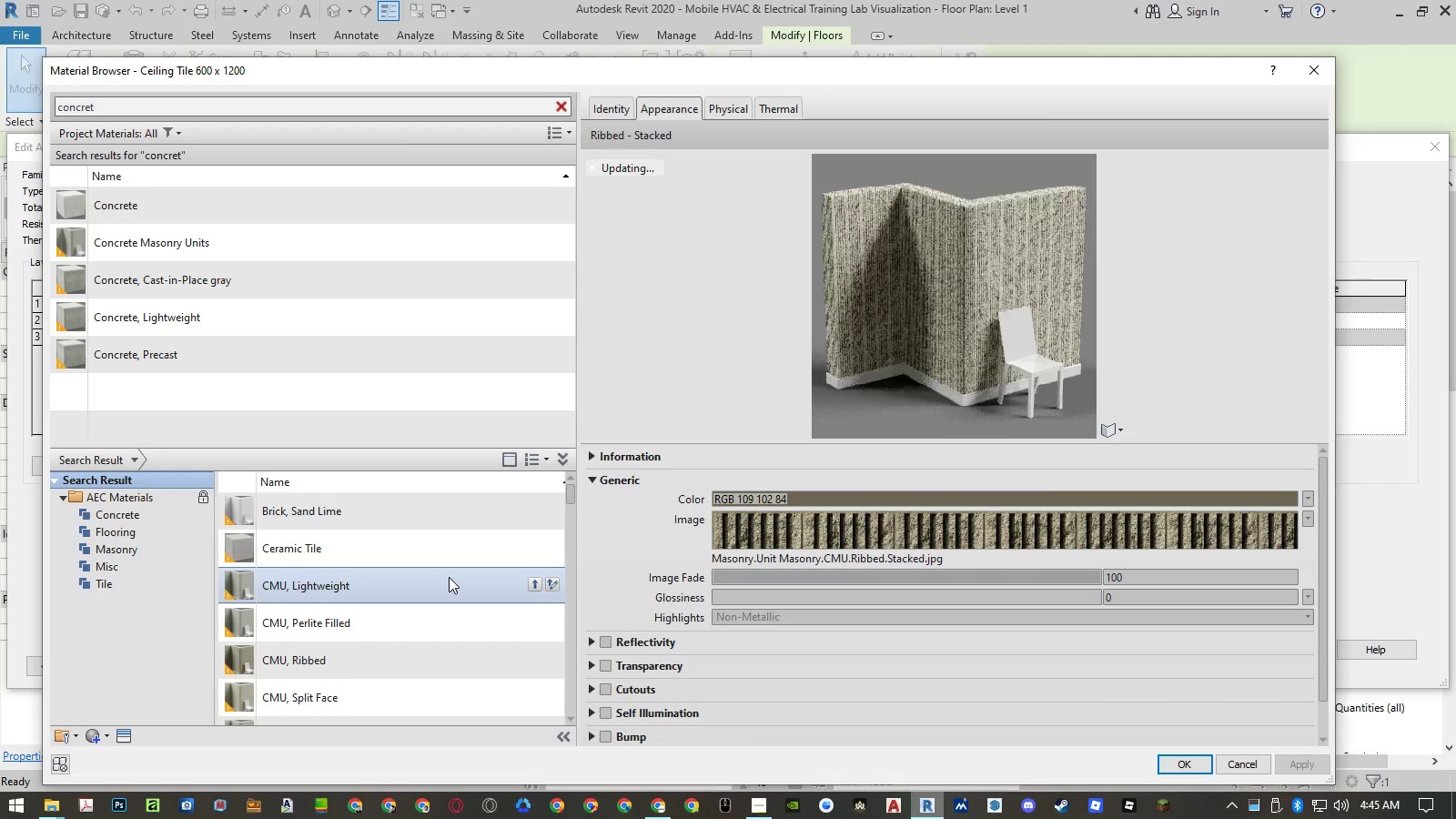 
scroll: coordinate [449, 577], scroll_direction: down, amount: 2.0
 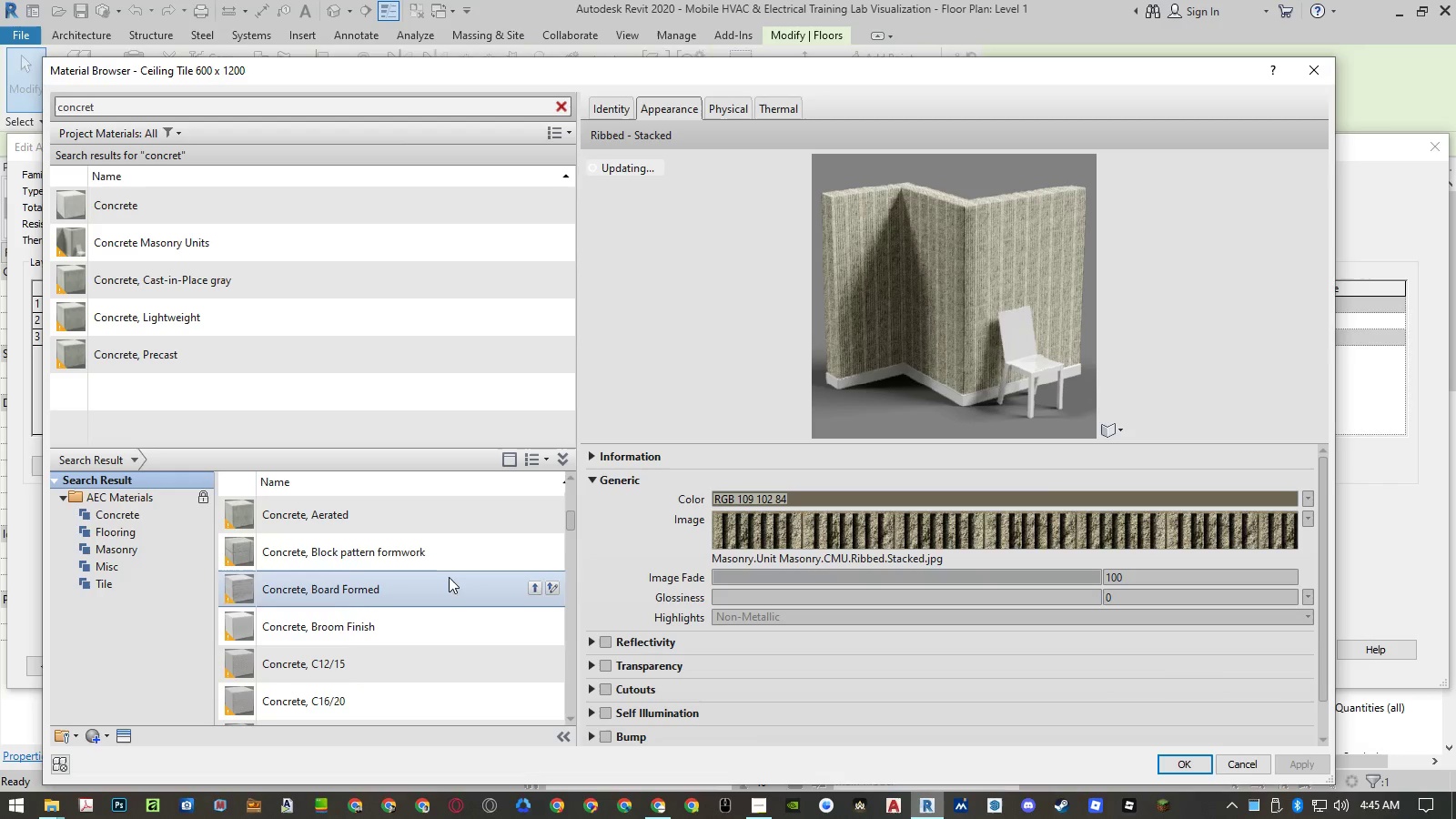 
left_click([445, 567])
 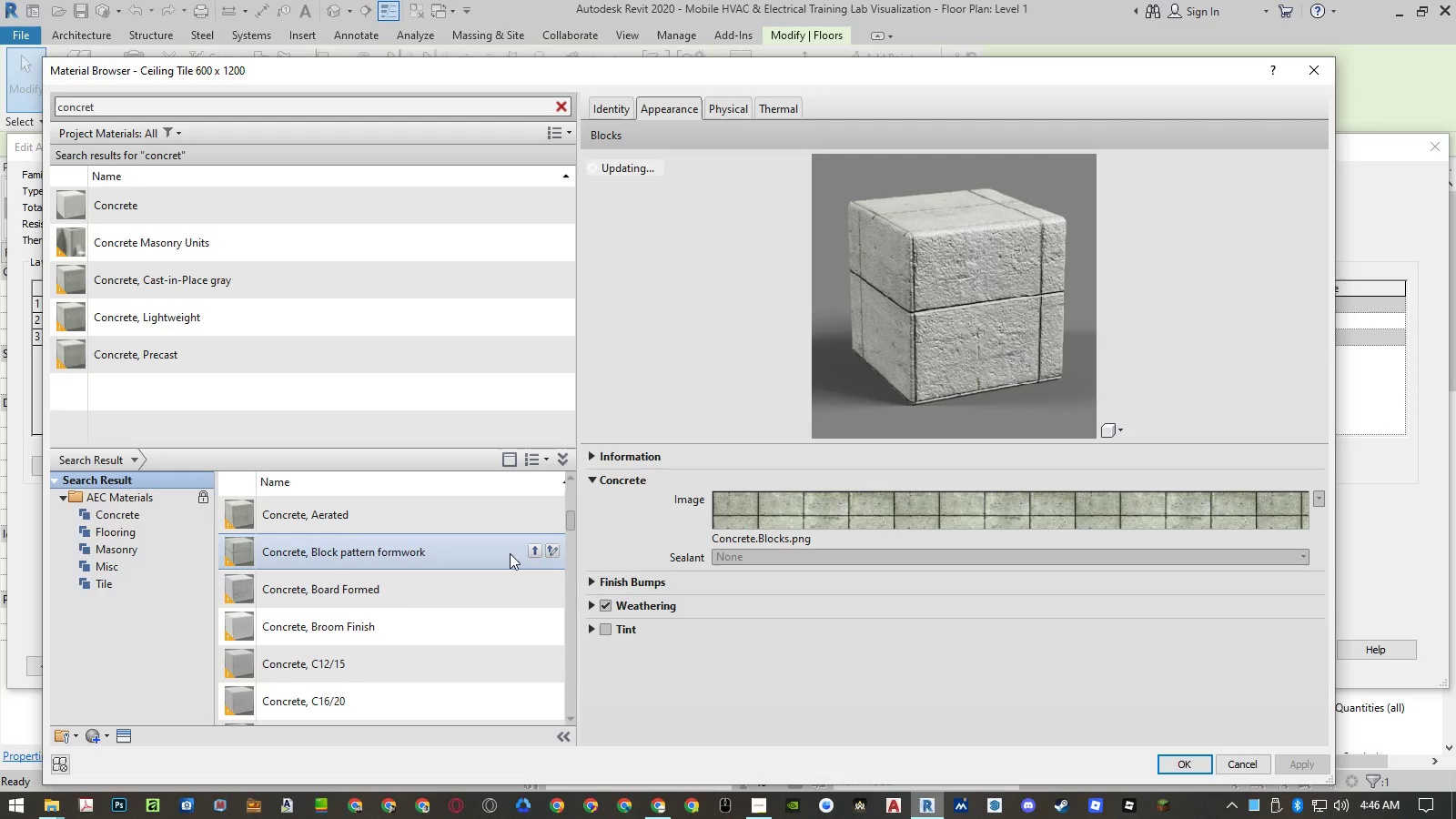 
left_click([535, 551])
 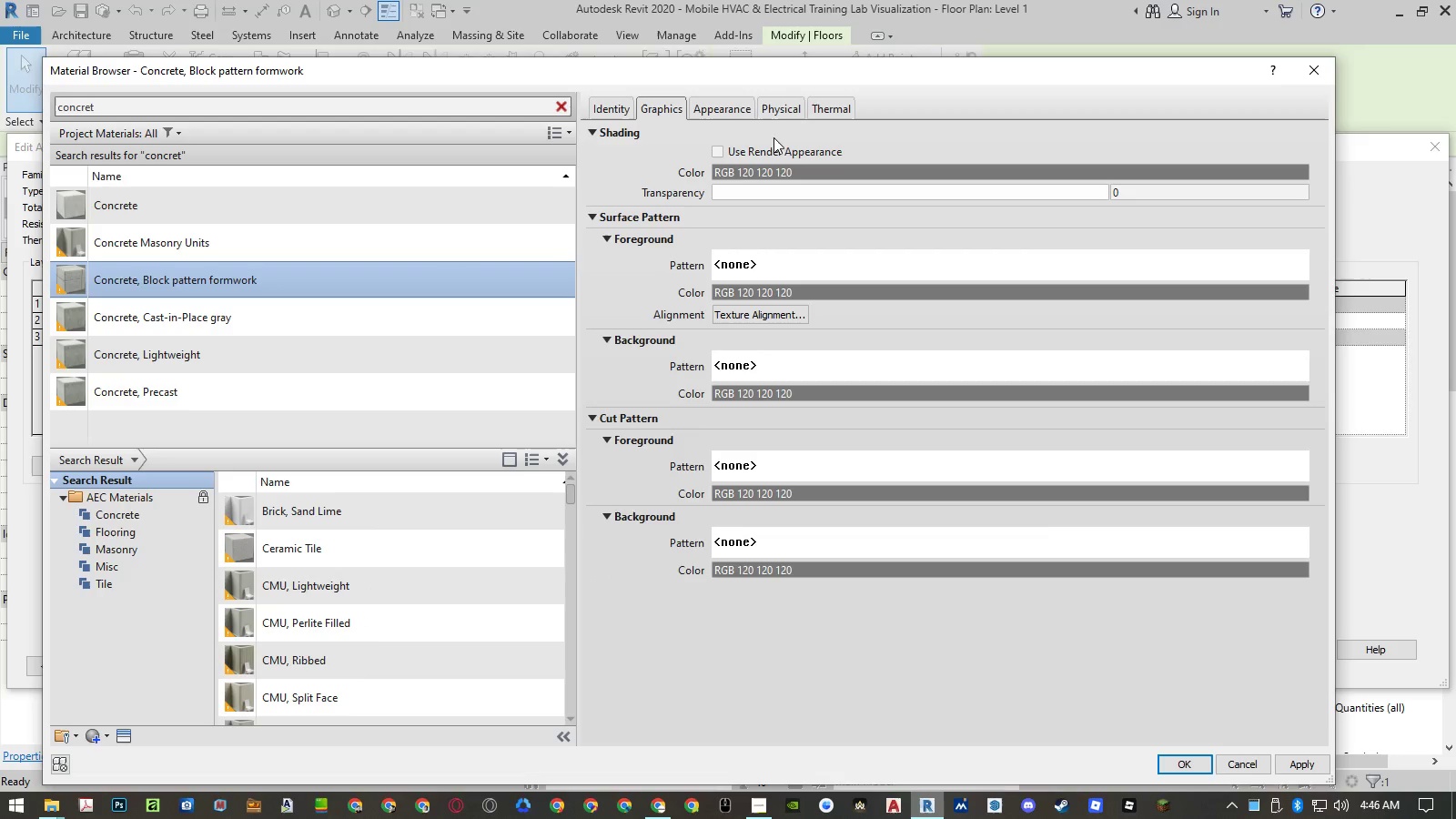 
mouse_move([743, 109])
 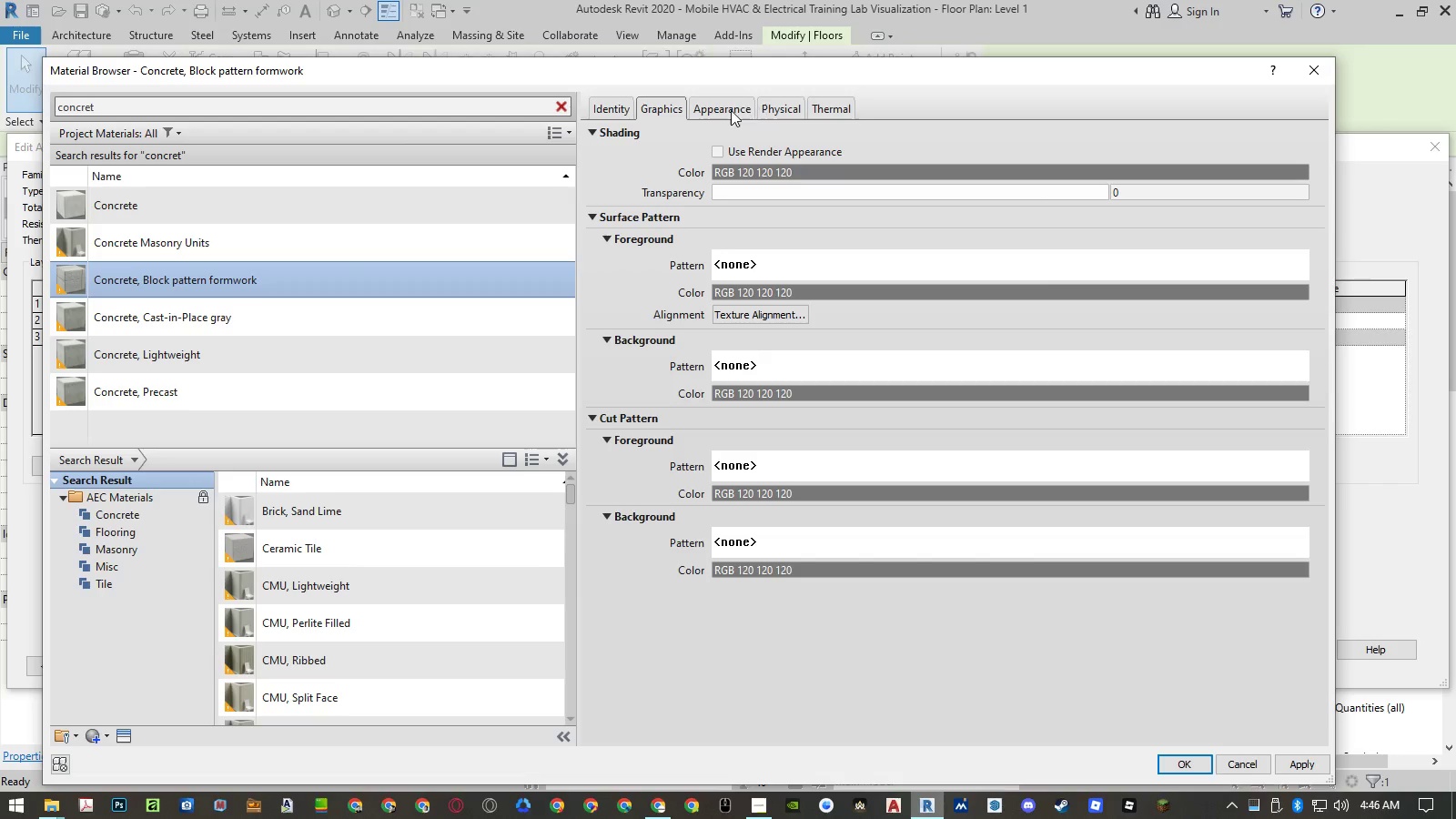 
left_click([729, 110])
 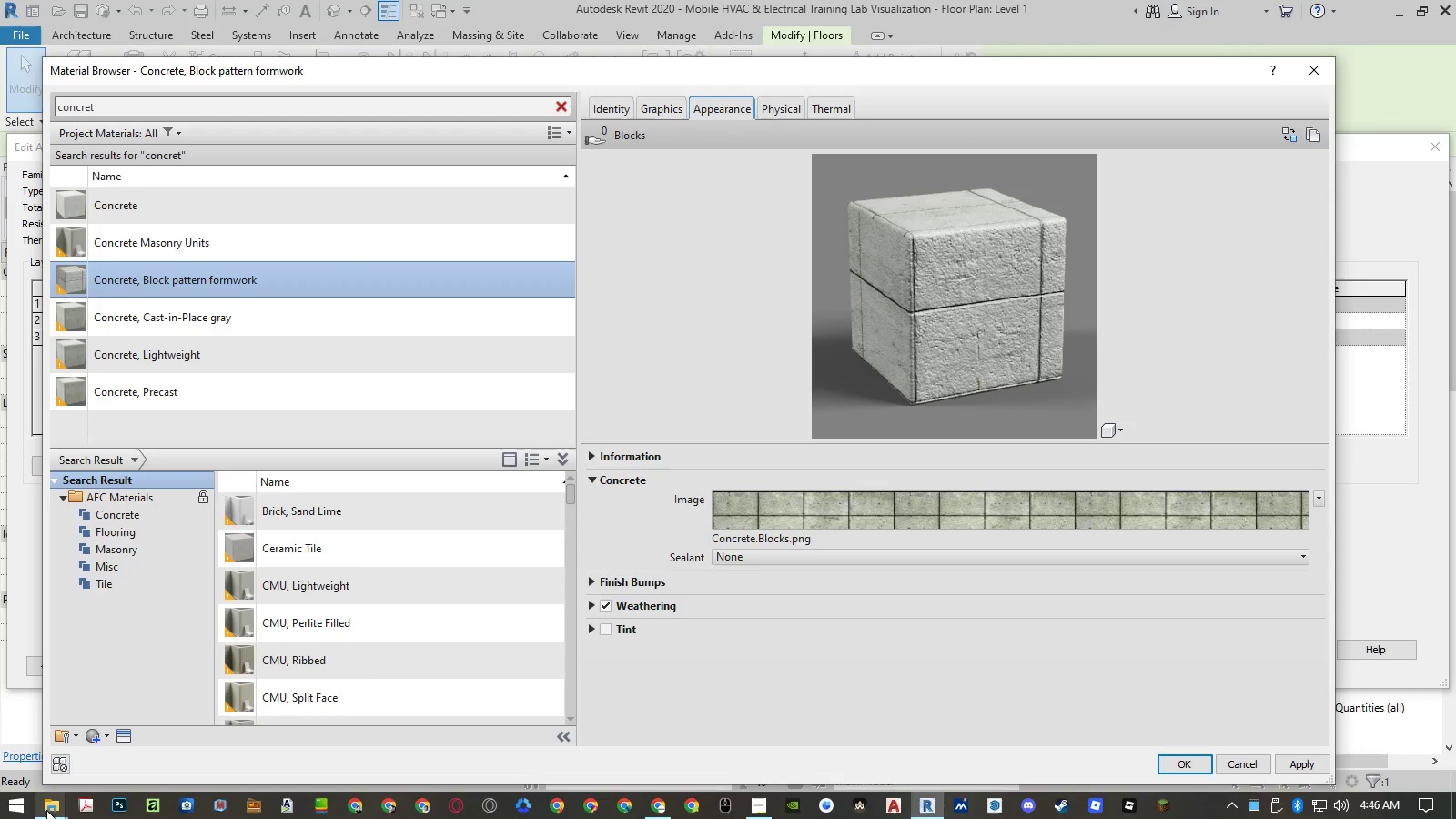 
wait(5.64)
 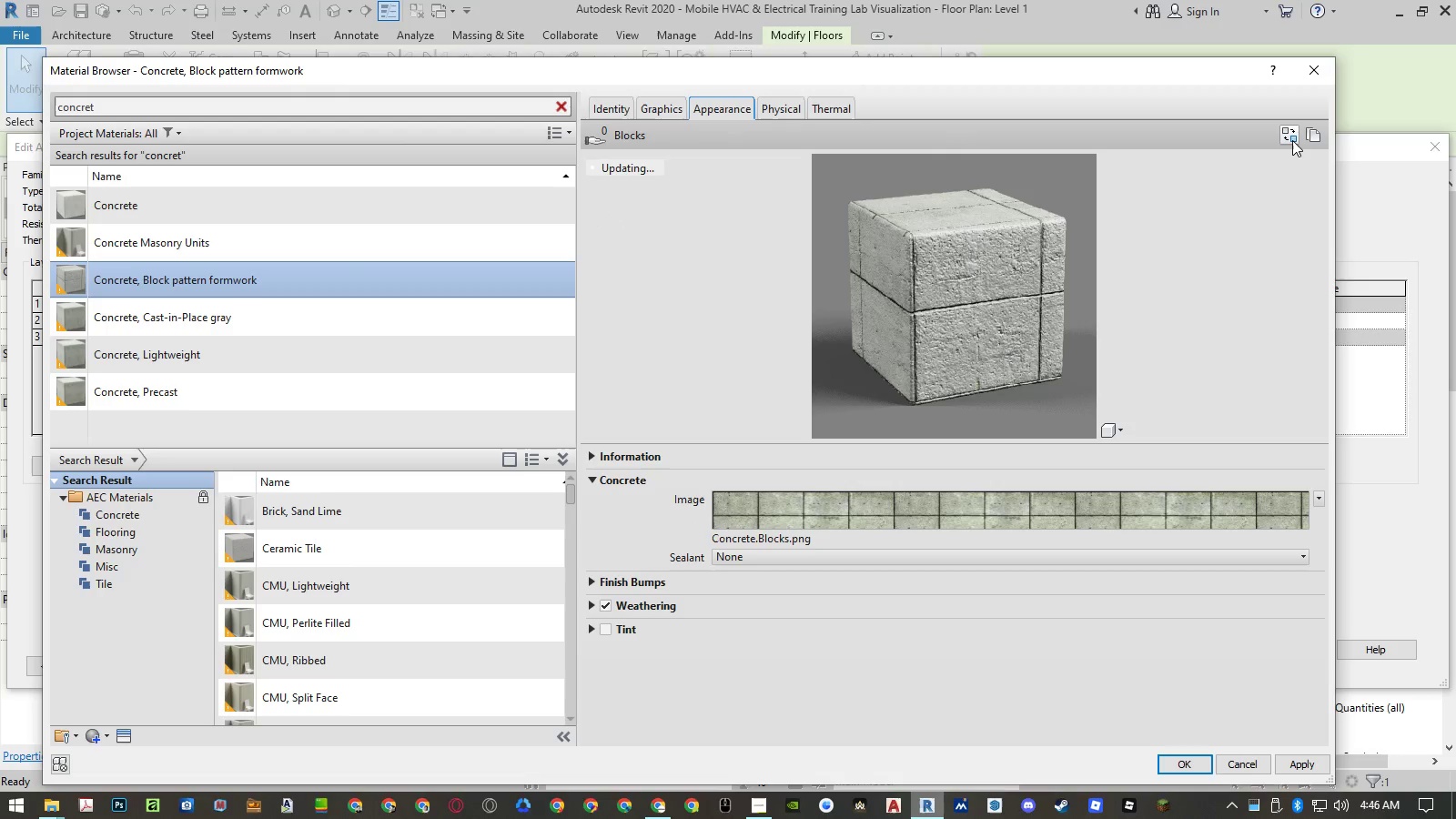 
left_click([1291, 137])
 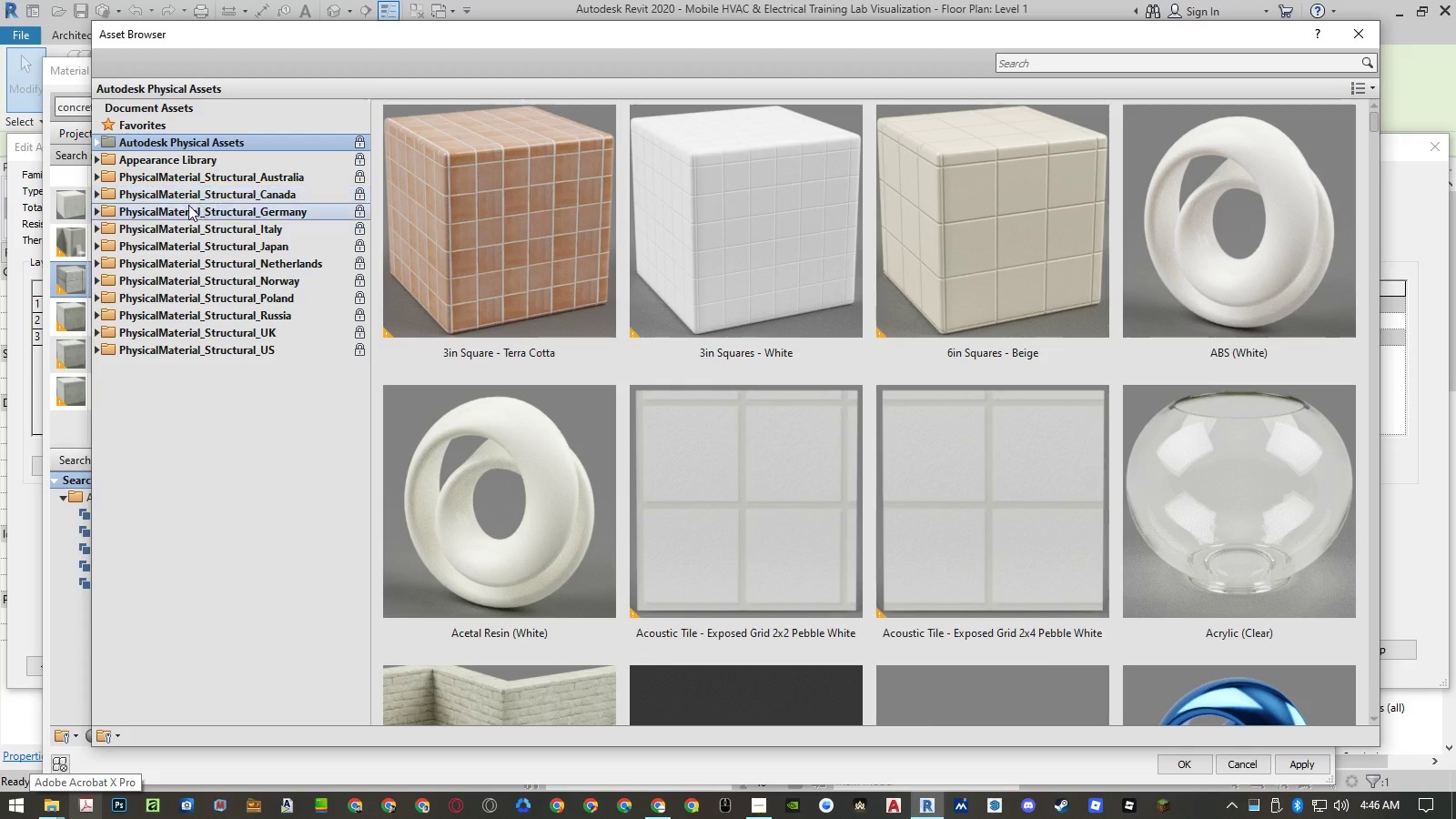 
double_click([161, 163])
 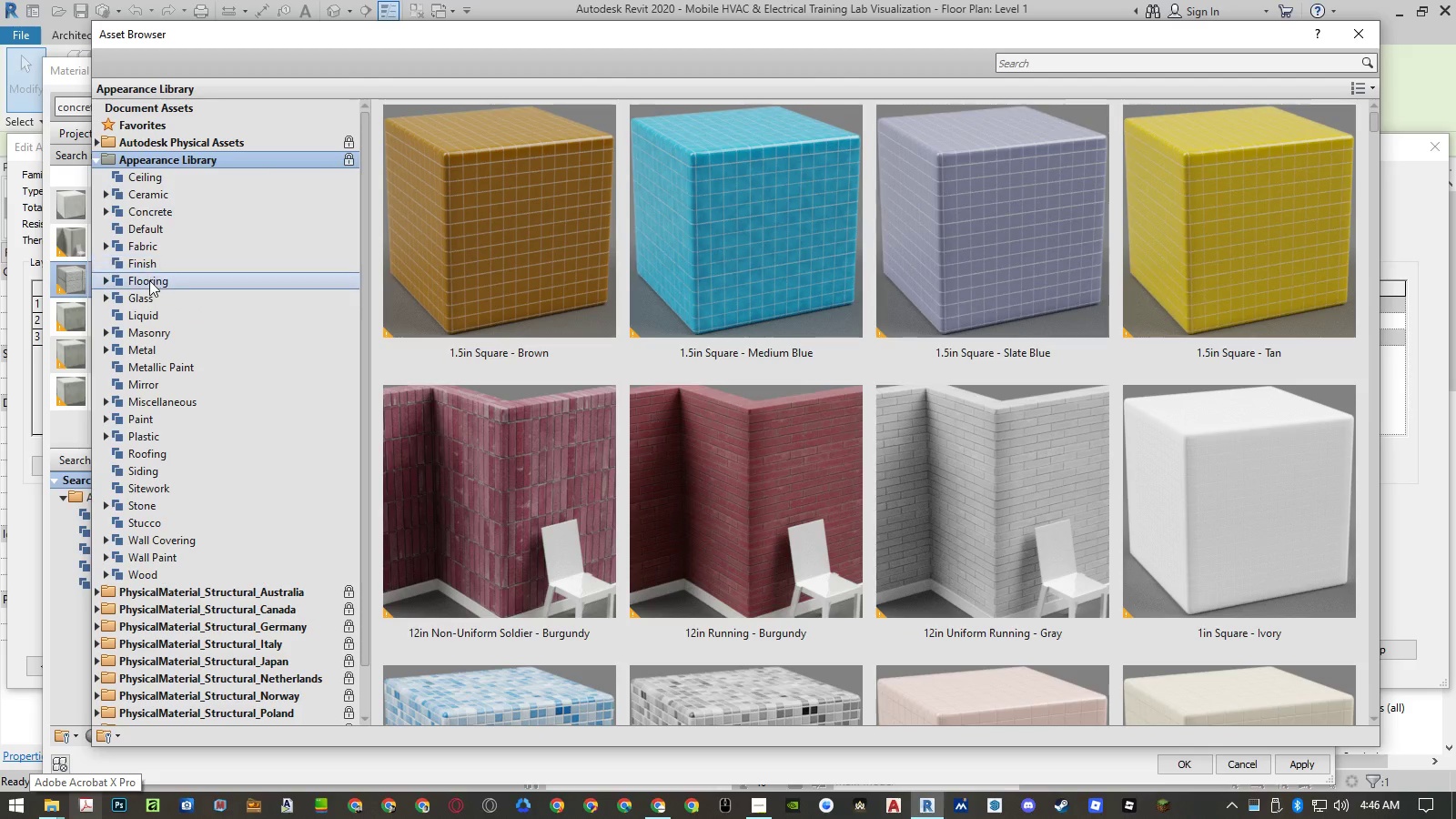 
double_click([149, 280])
 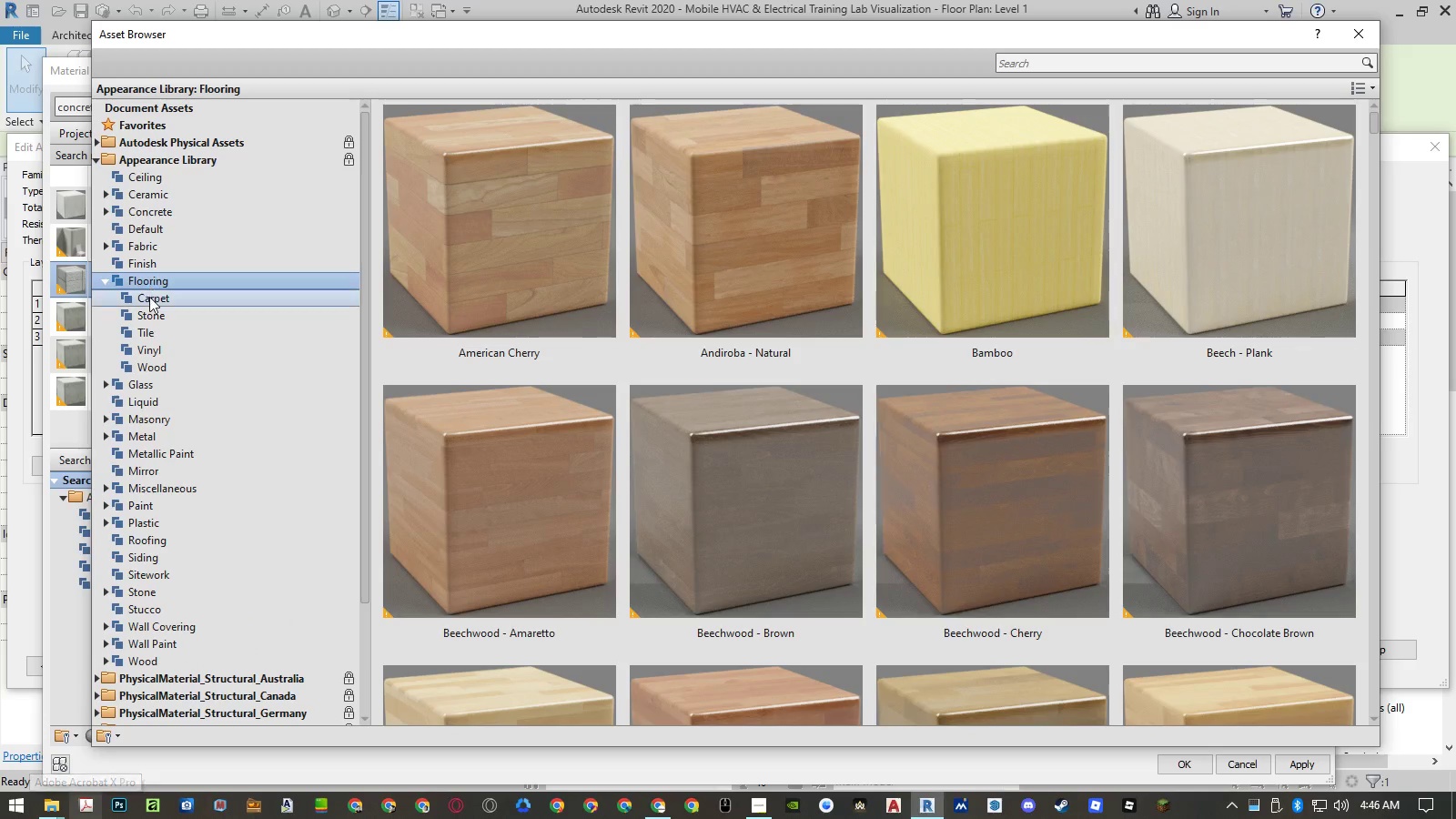 
left_click([150, 314])
 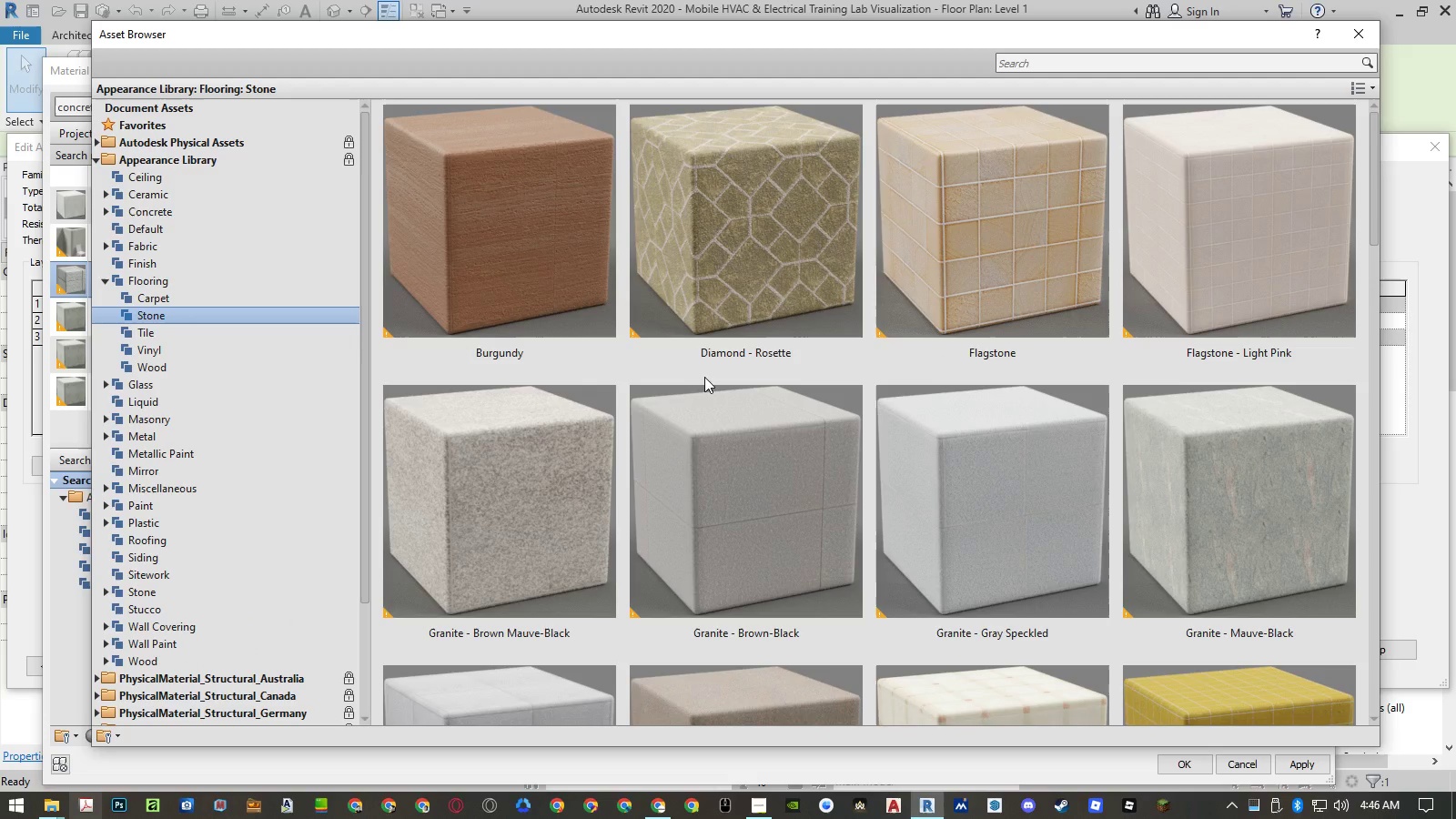 
scroll: coordinate [704, 377], scroll_direction: down, amount: 2.0
 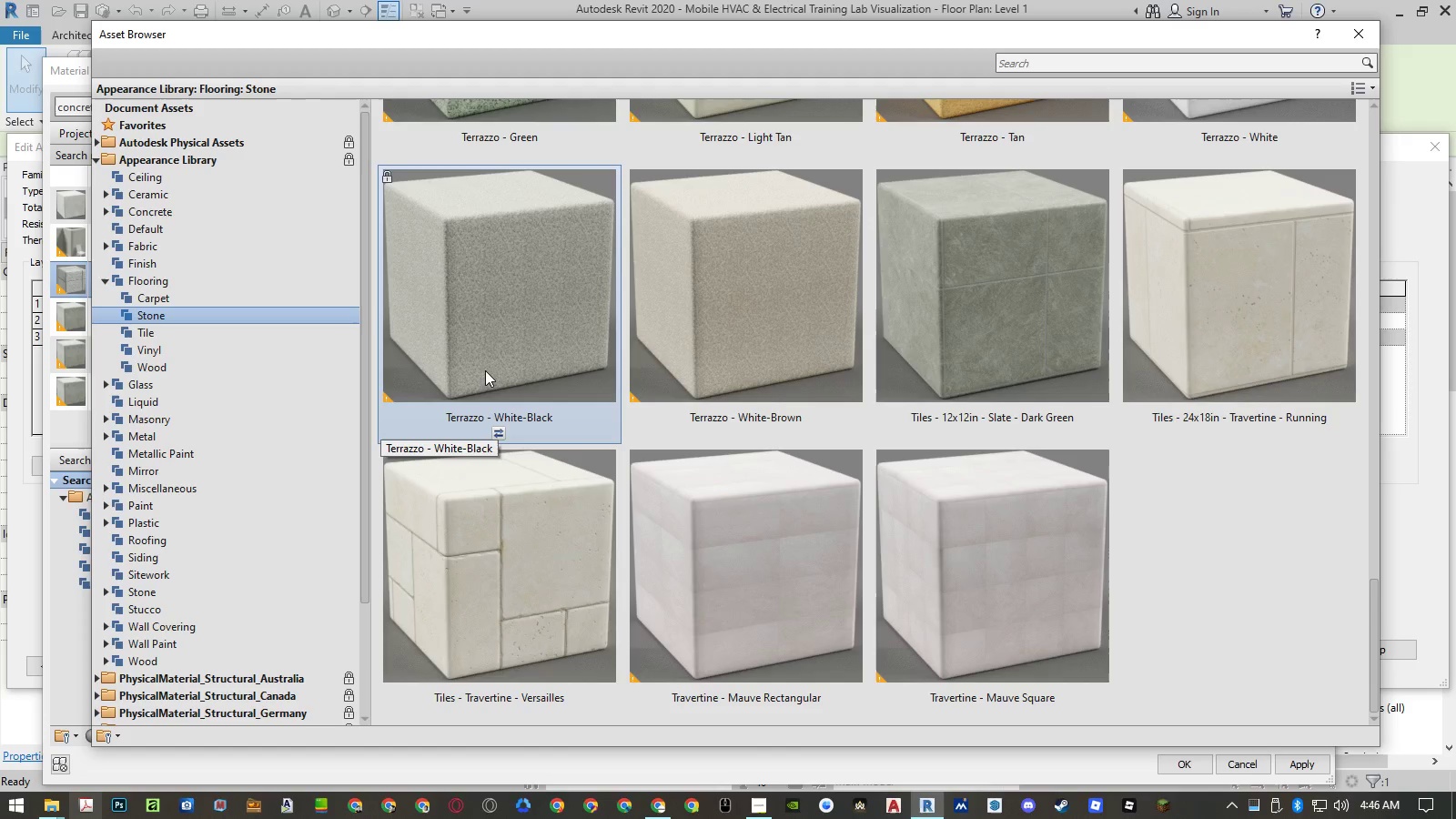 
wait(9.42)
 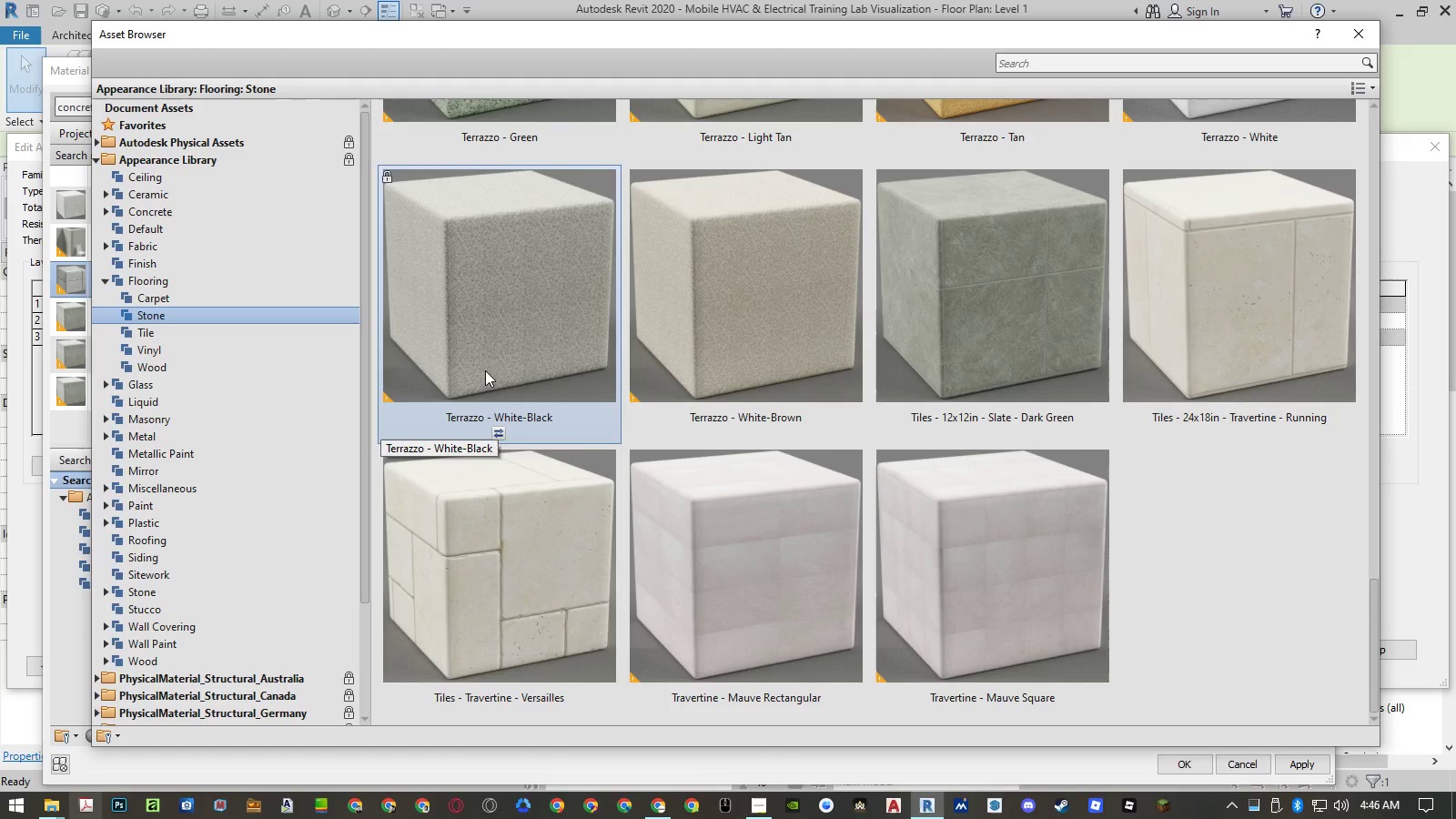 
double_click([176, 592])
 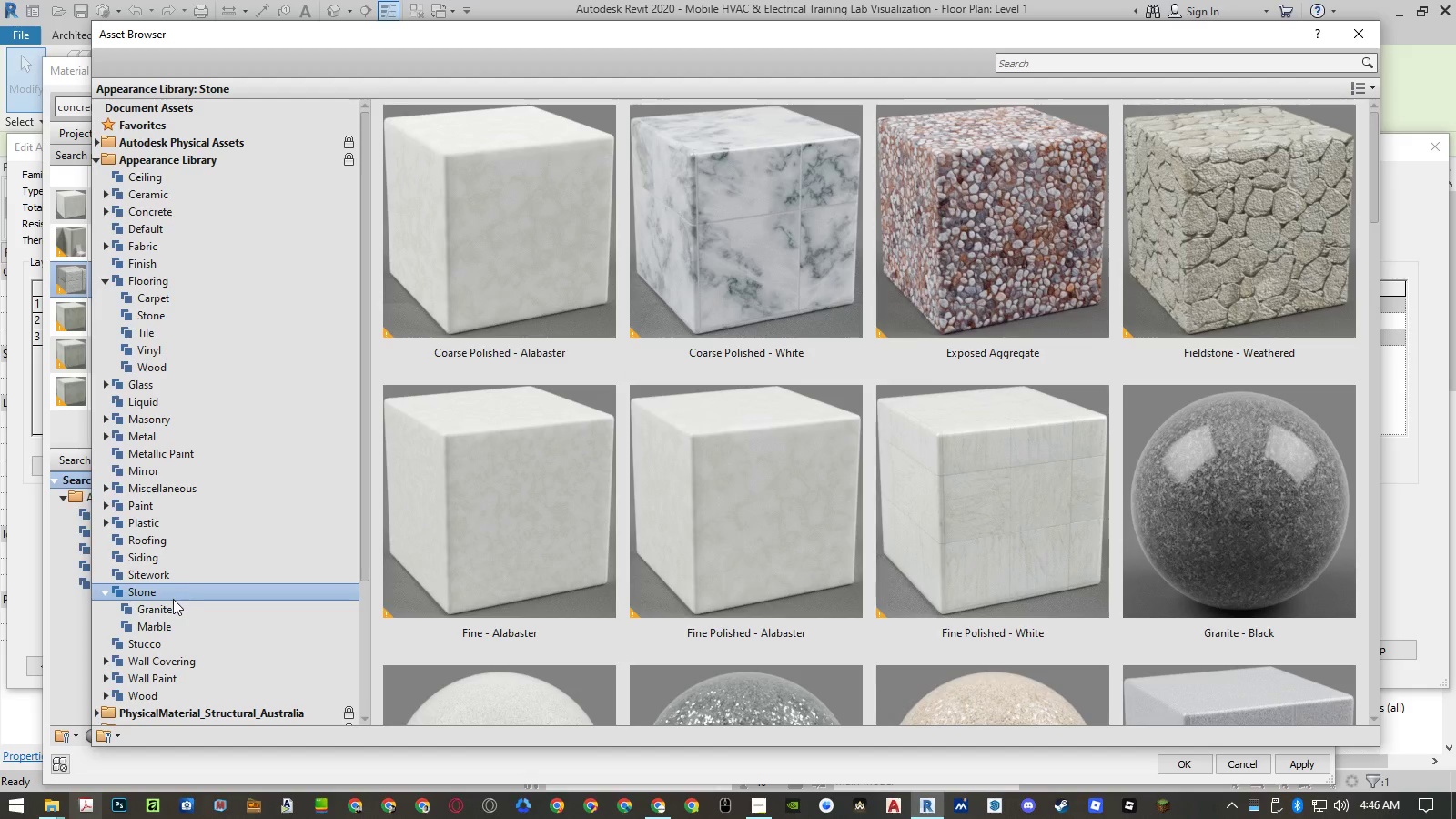 
left_click([171, 605])
 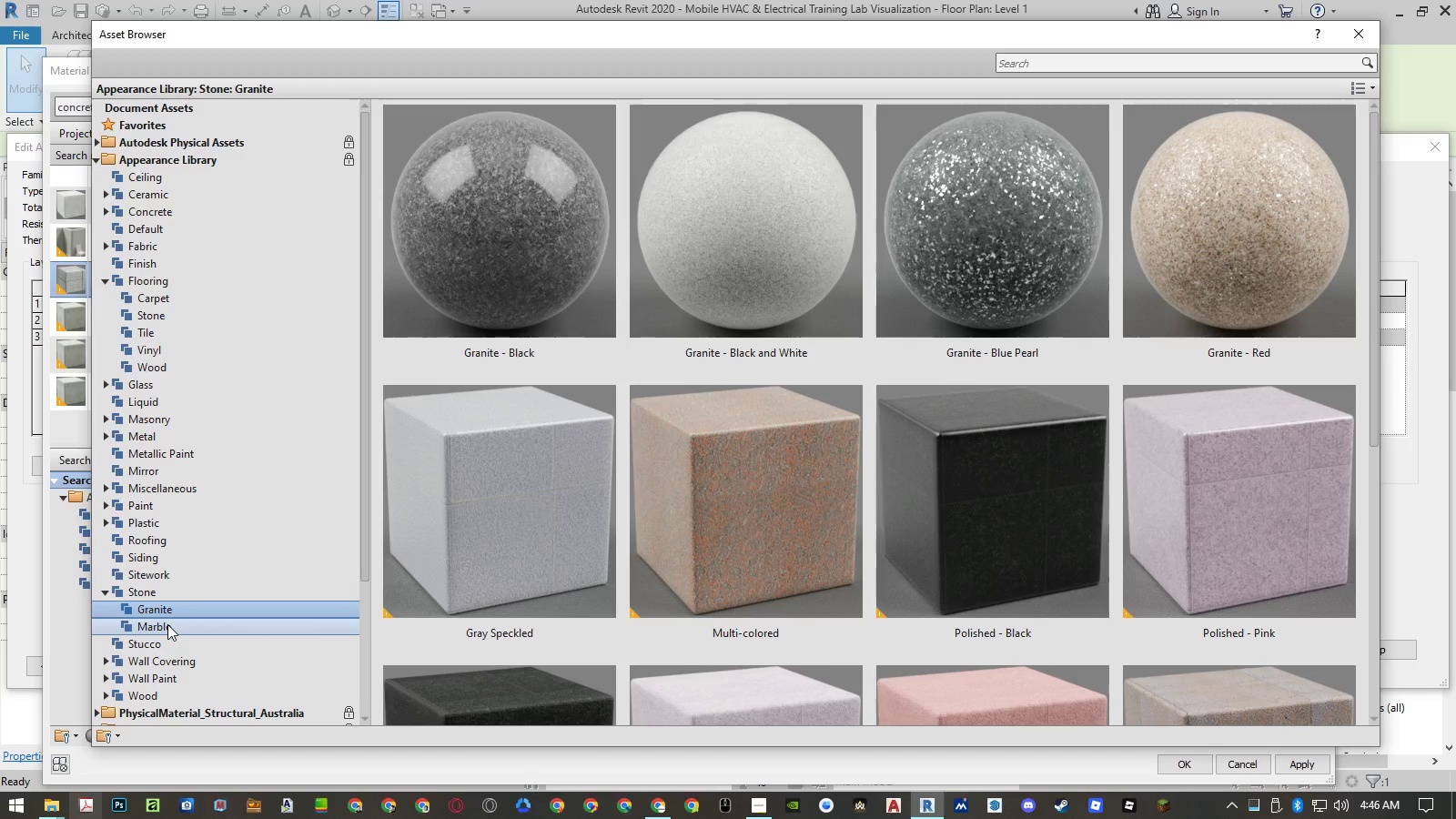 
left_click([167, 624])
 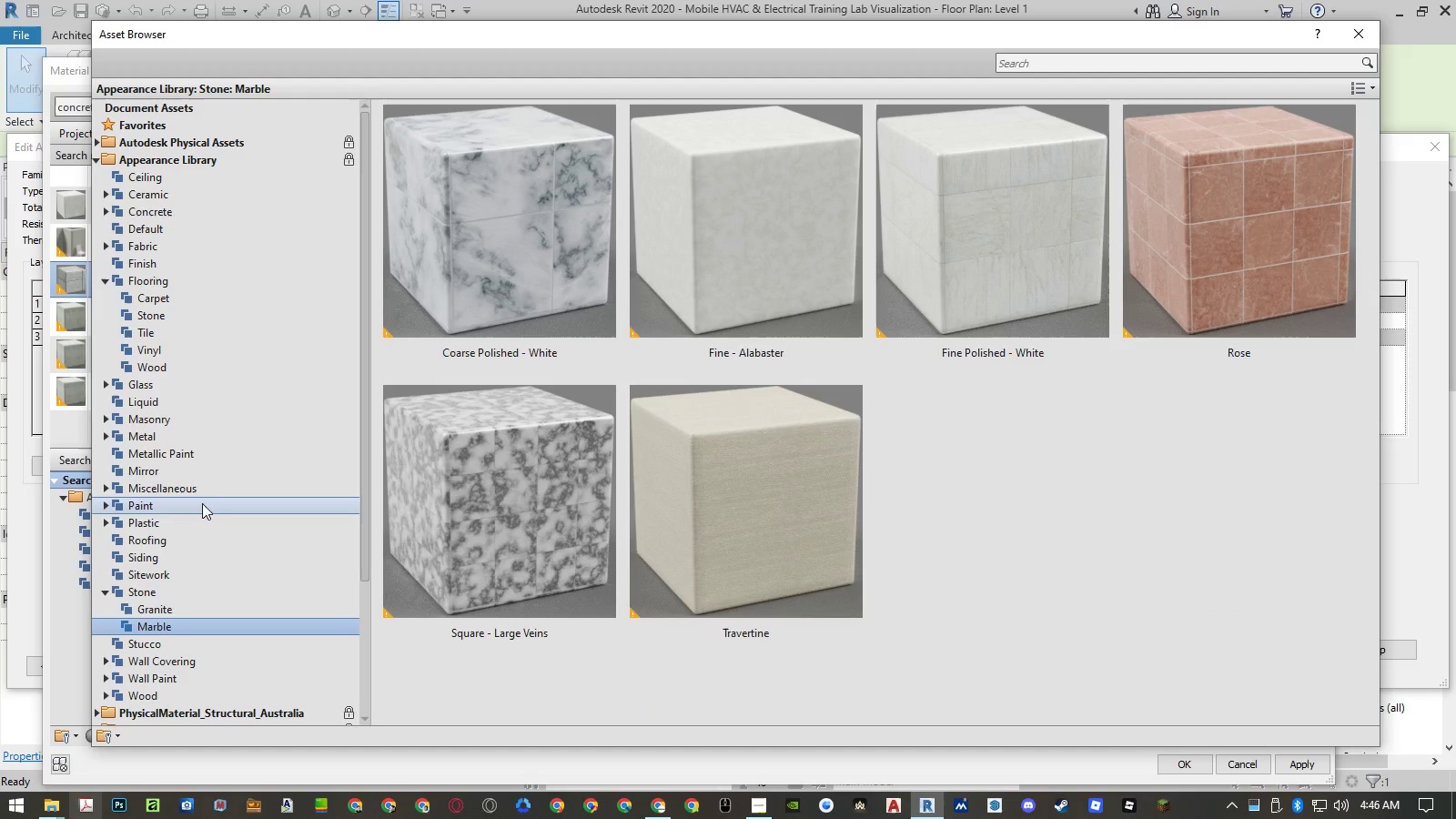 
double_click([154, 592])
 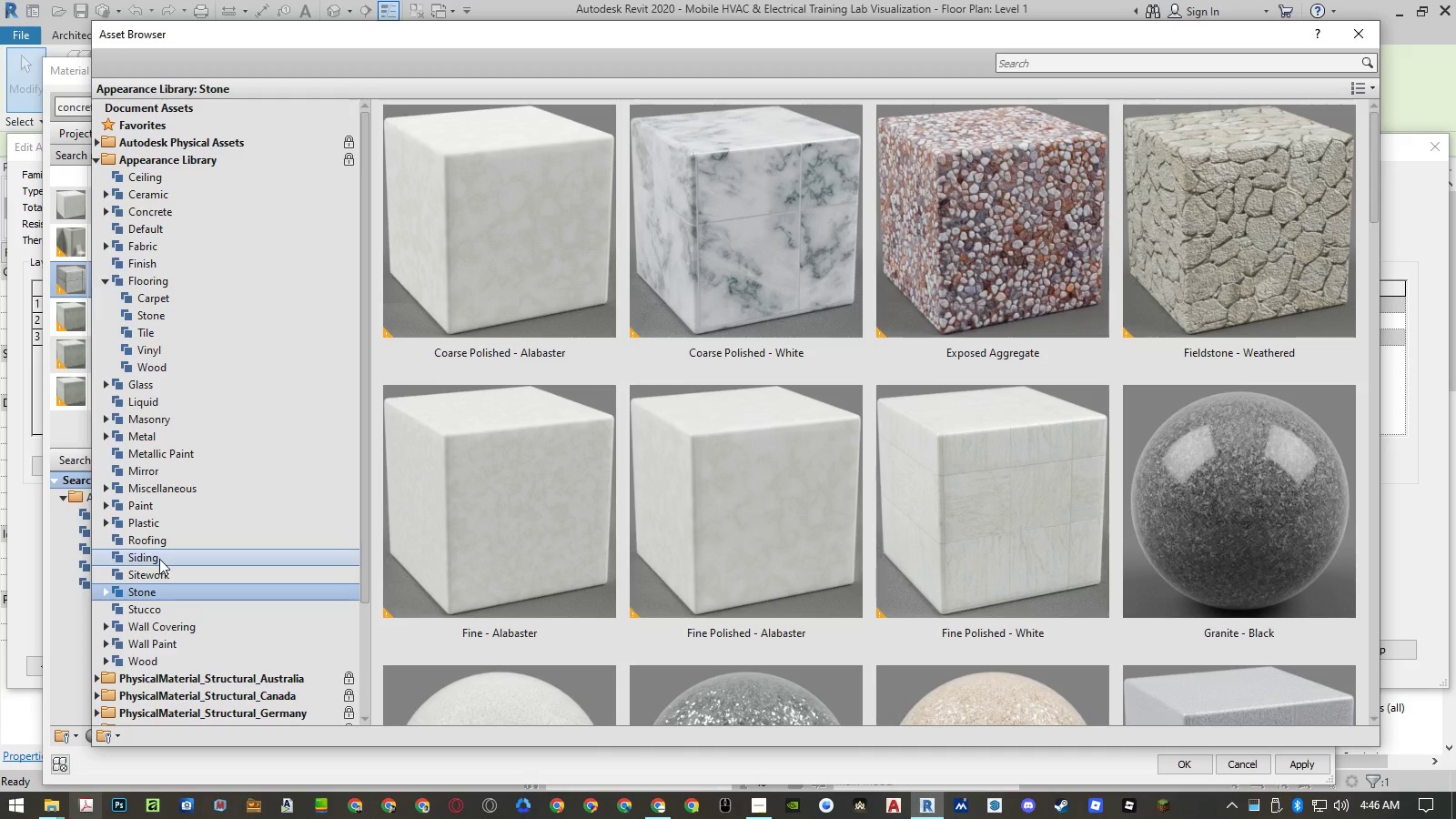 
left_click([155, 571])
 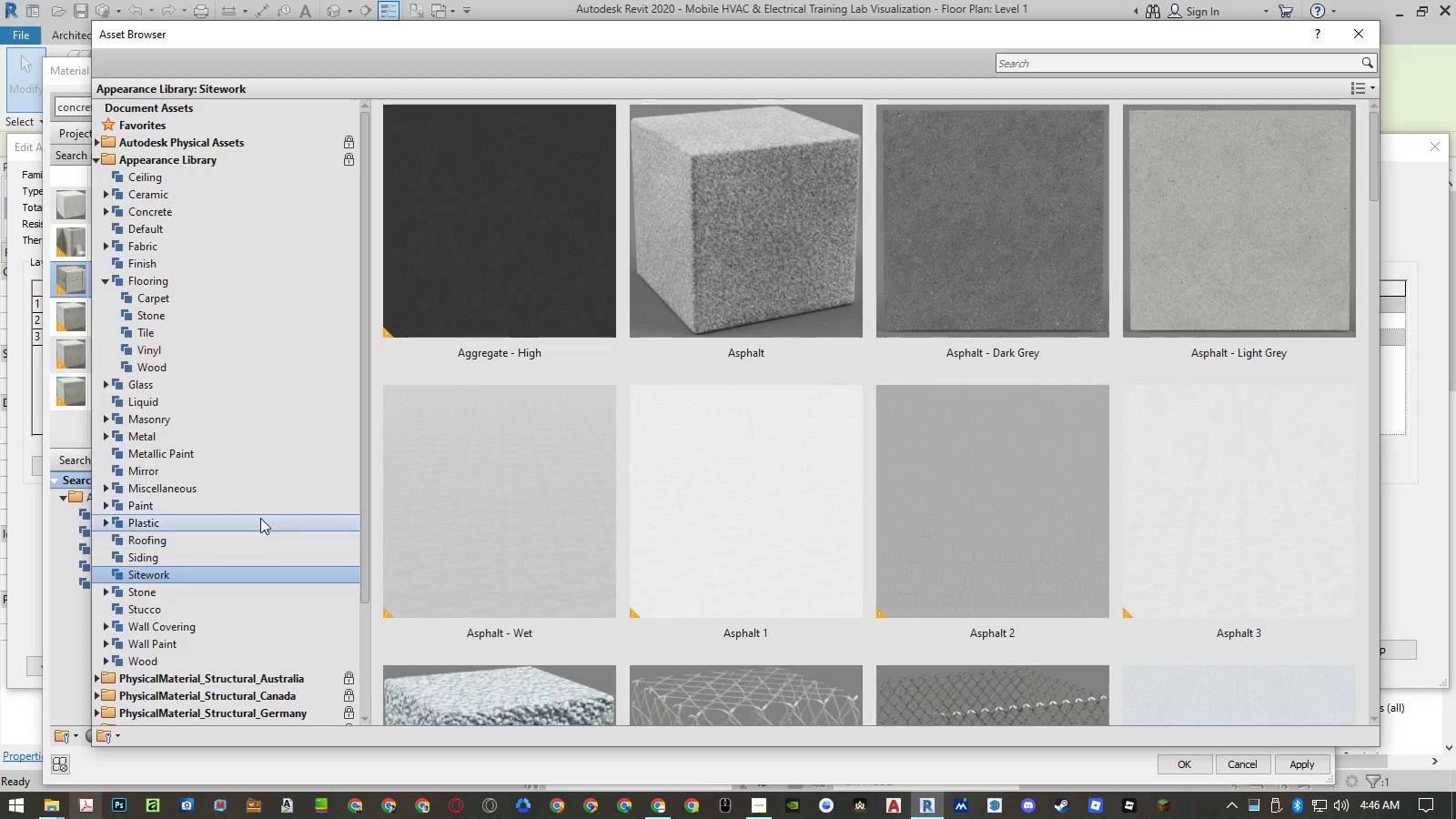 
scroll: coordinate [542, 461], scroll_direction: down, amount: 2.0
 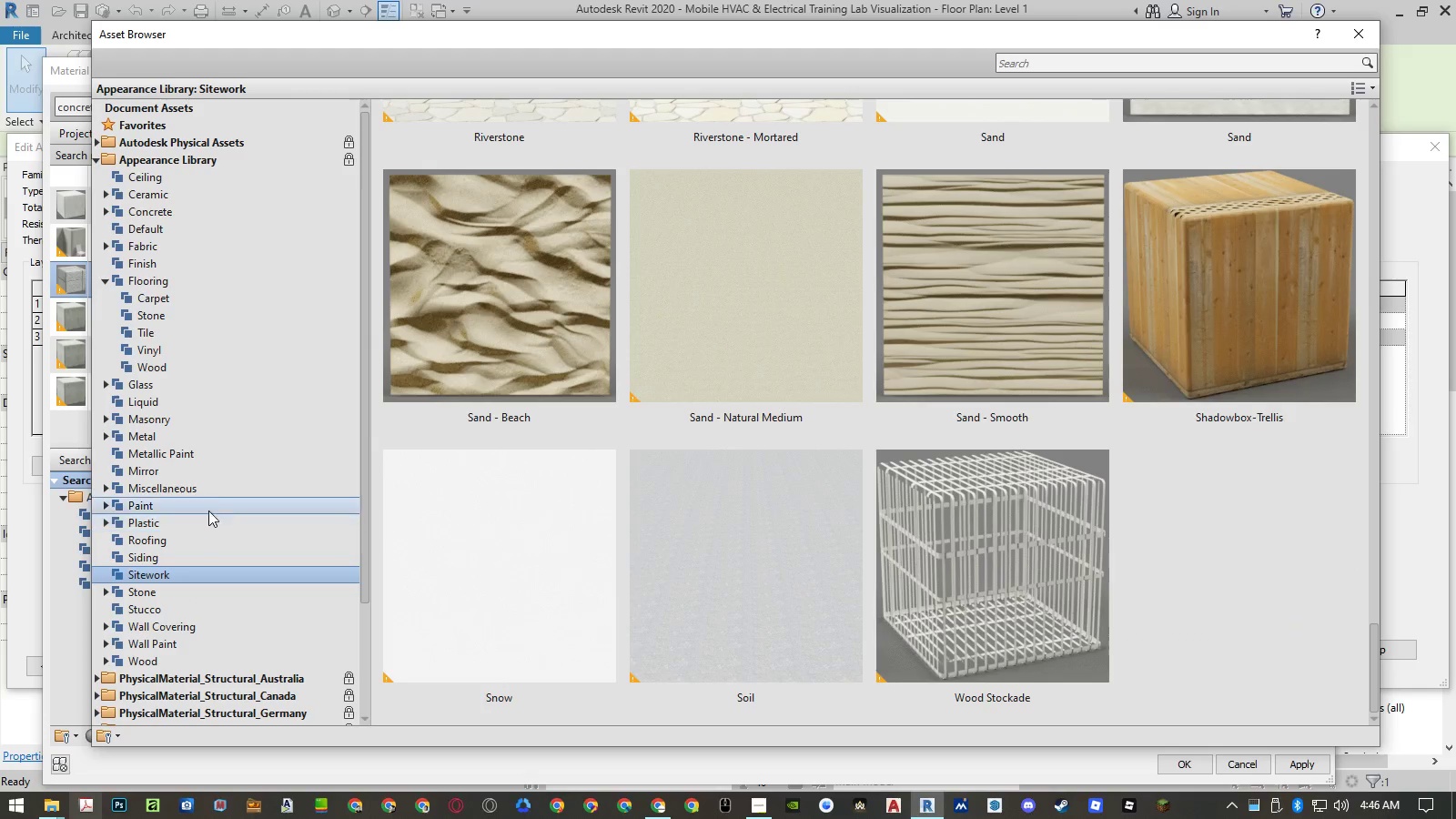 
double_click([198, 278])
 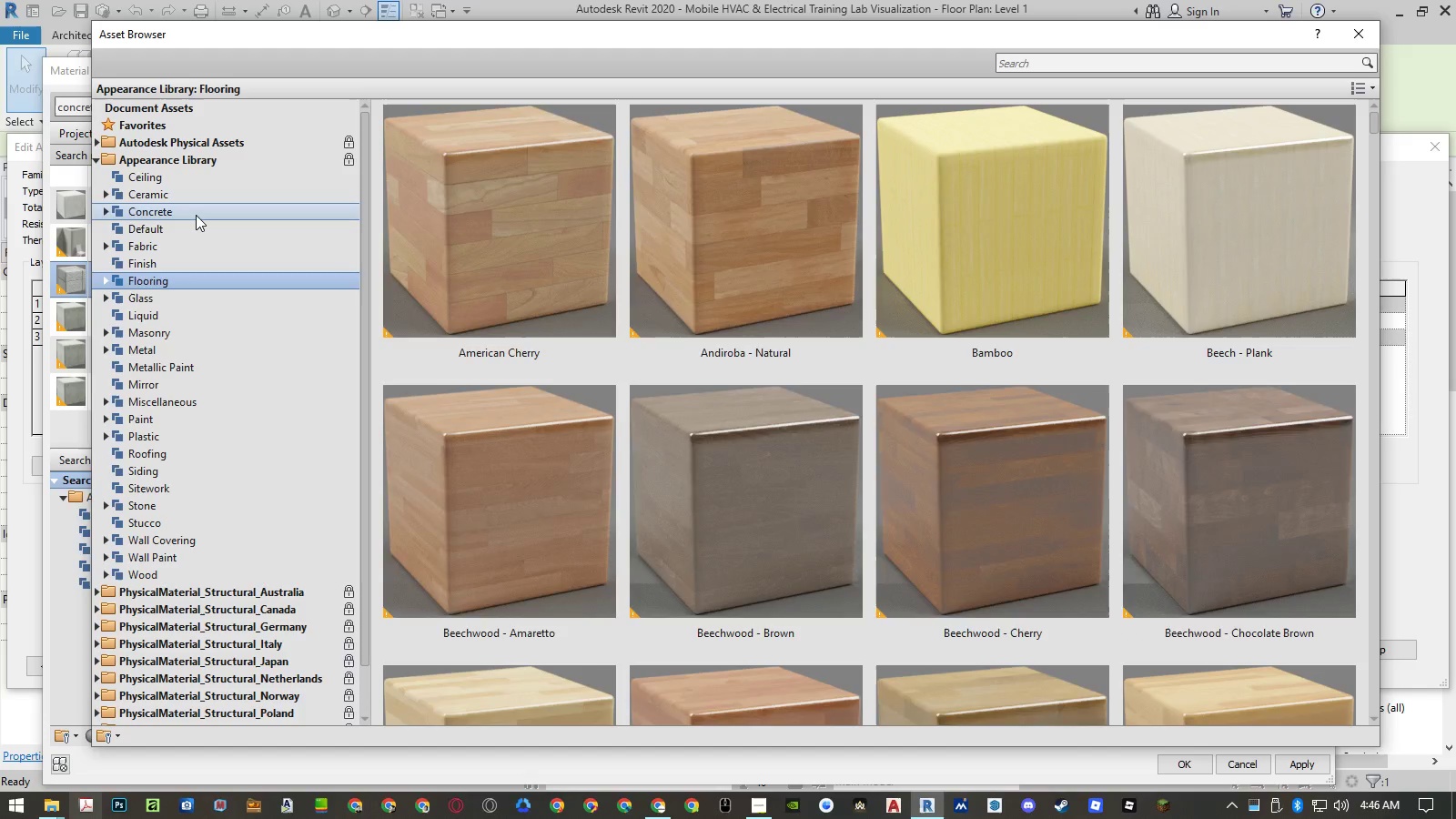 
double_click([196, 215])
 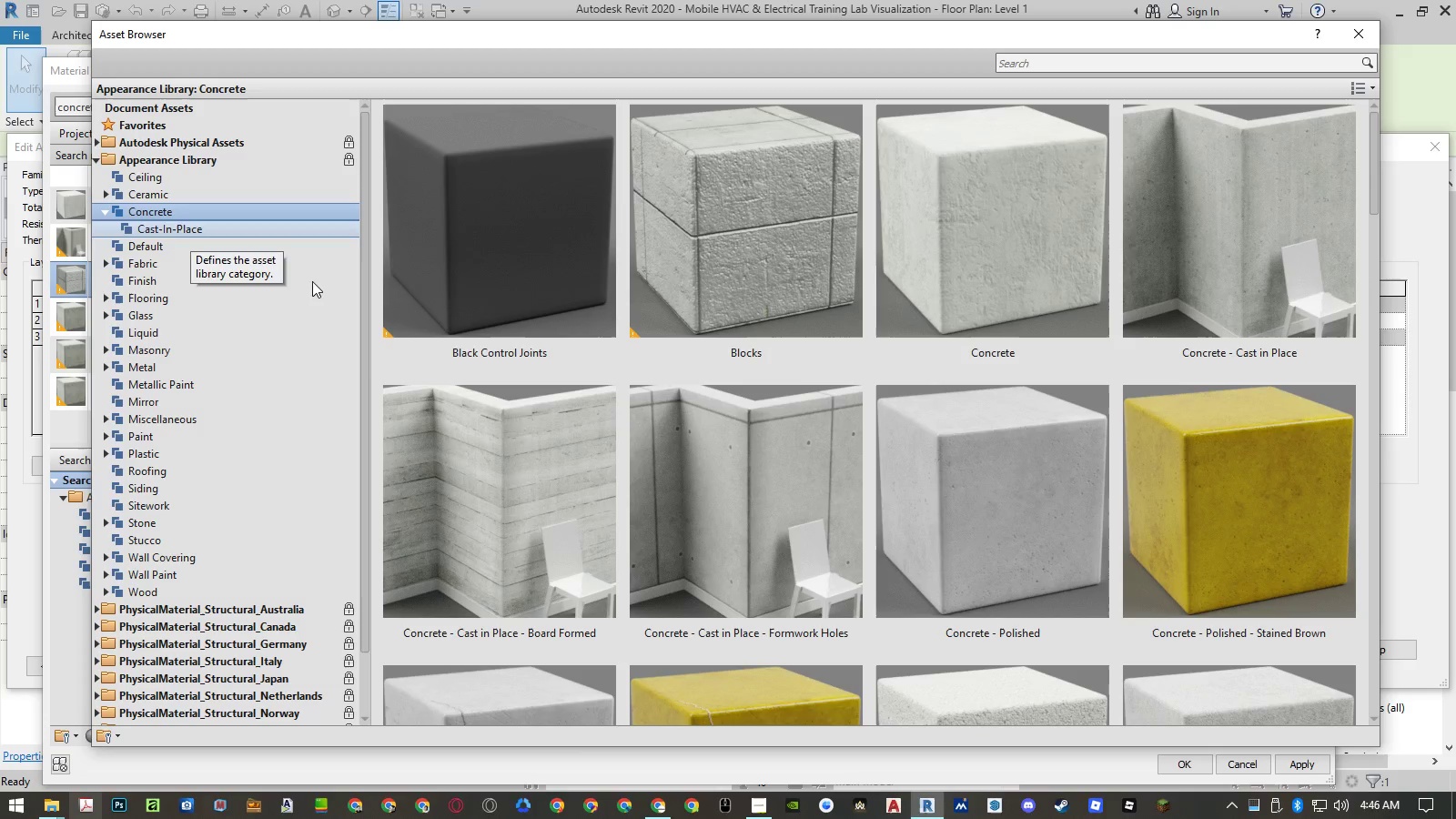 
scroll: coordinate [619, 371], scroll_direction: down, amount: 1.0
 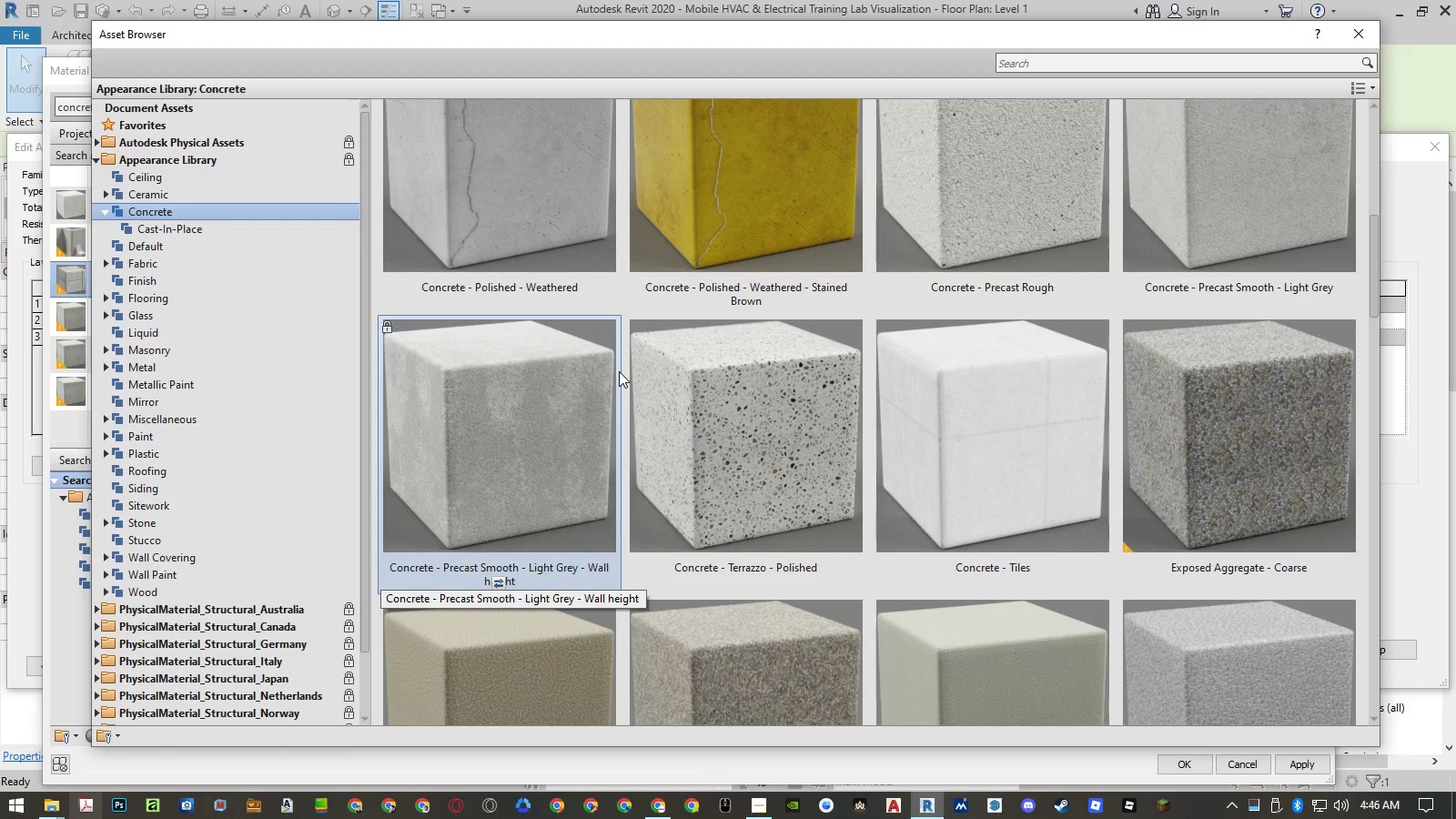 
scroll: coordinate [619, 371], scroll_direction: up, amount: 1.0
 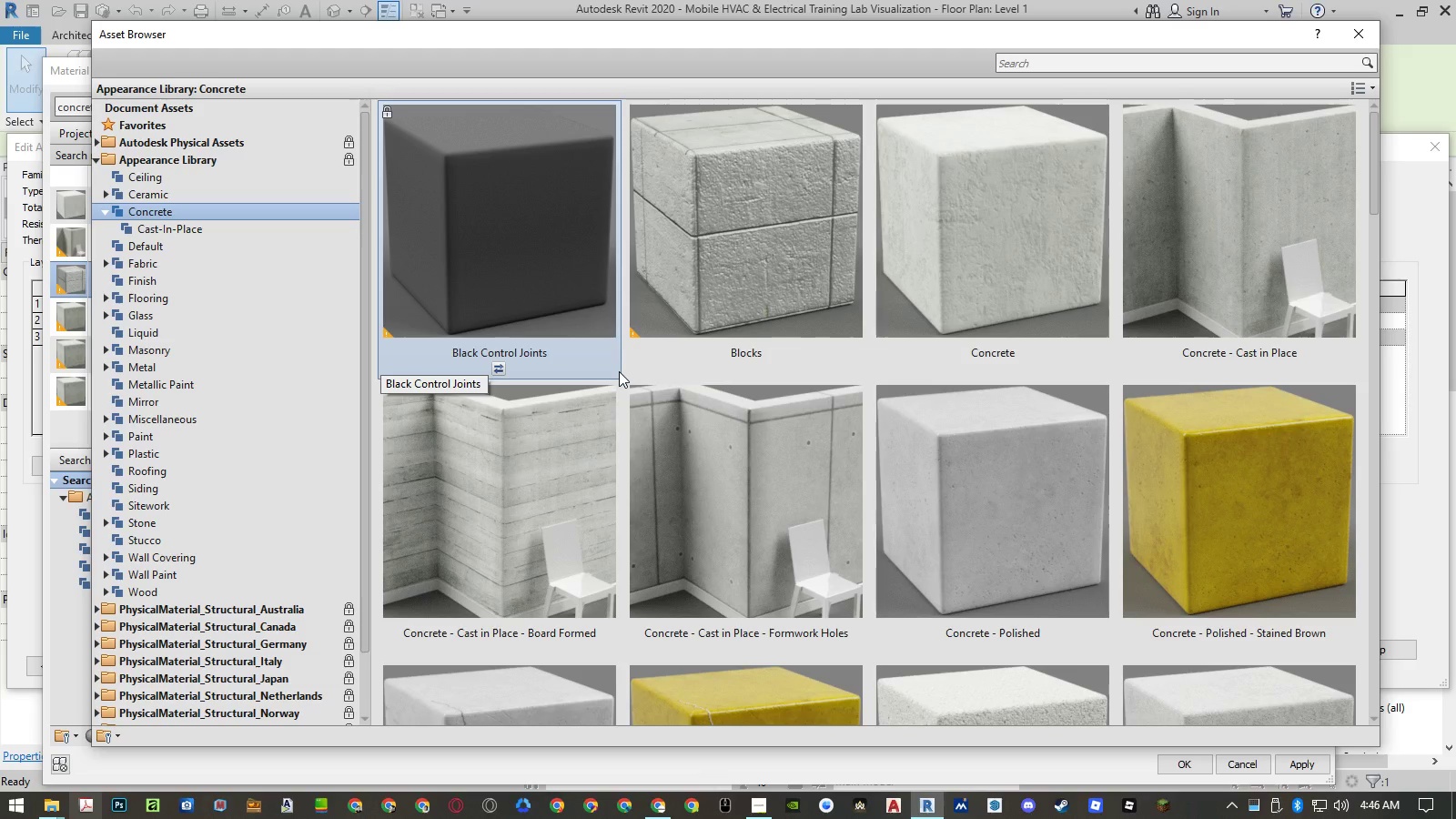 
scroll: coordinate [619, 371], scroll_direction: down, amount: 2.0
 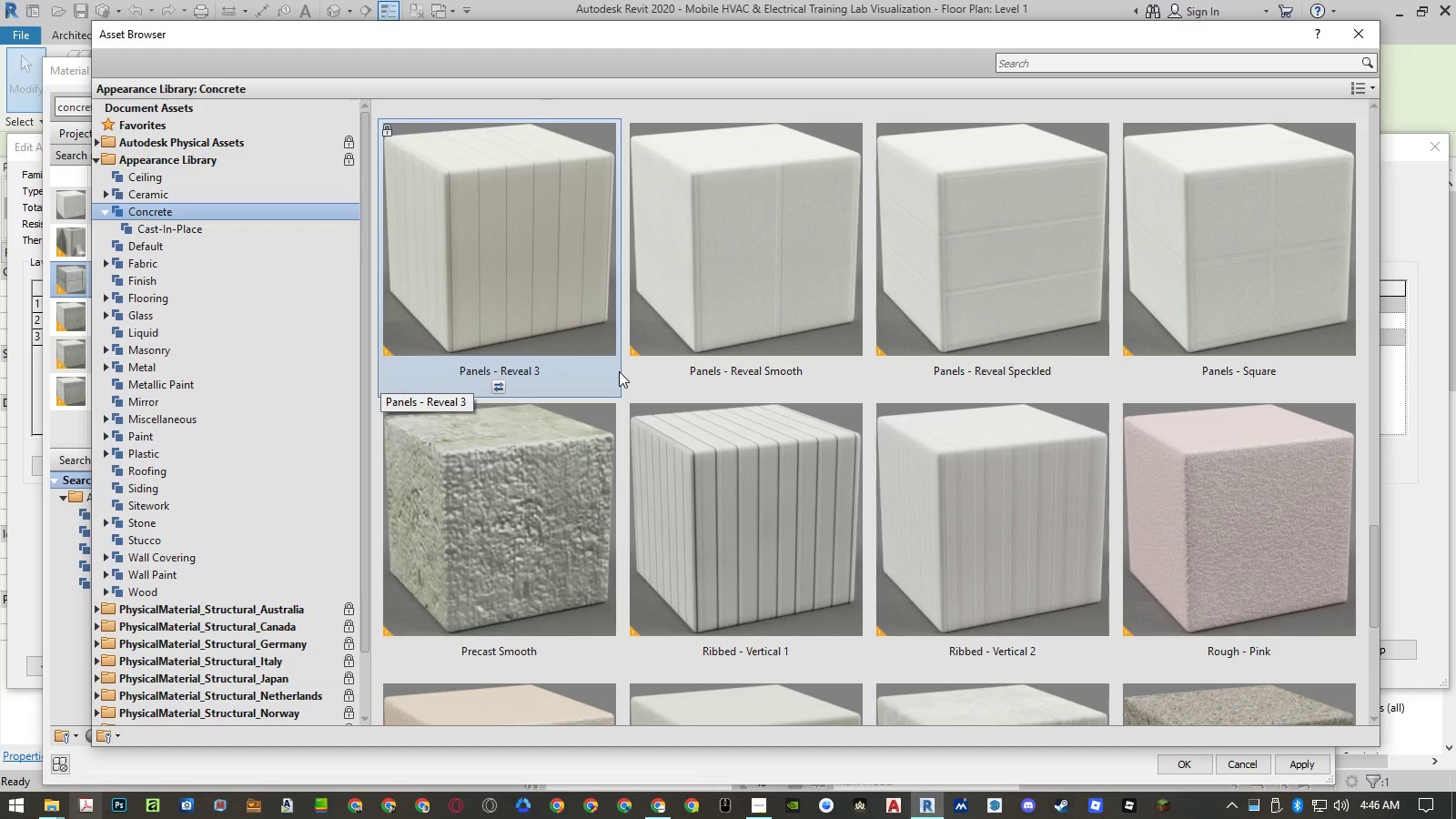 
scroll: coordinate [619, 371], scroll_direction: up, amount: 1.0
 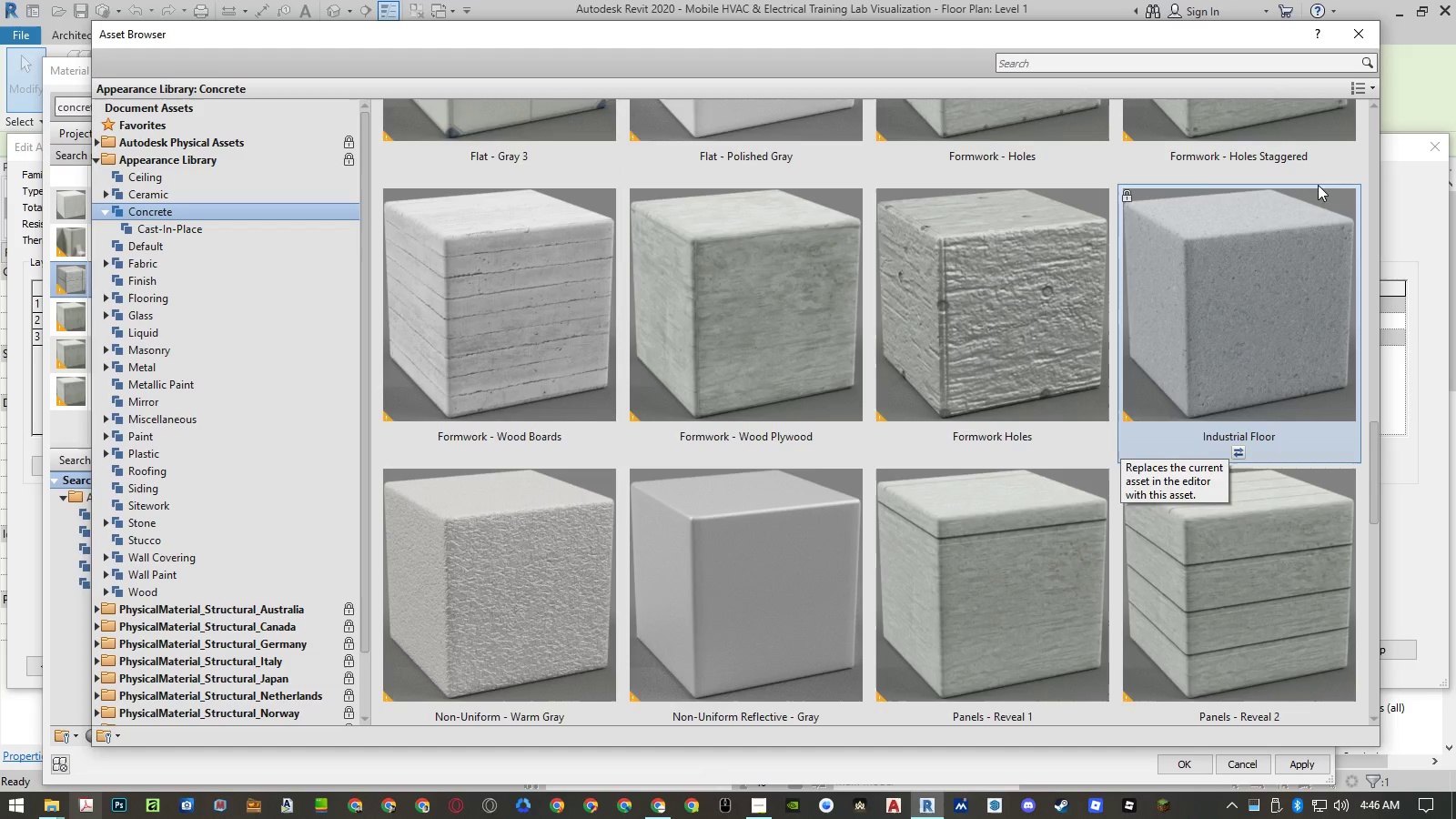 
left_click([1360, 38])
 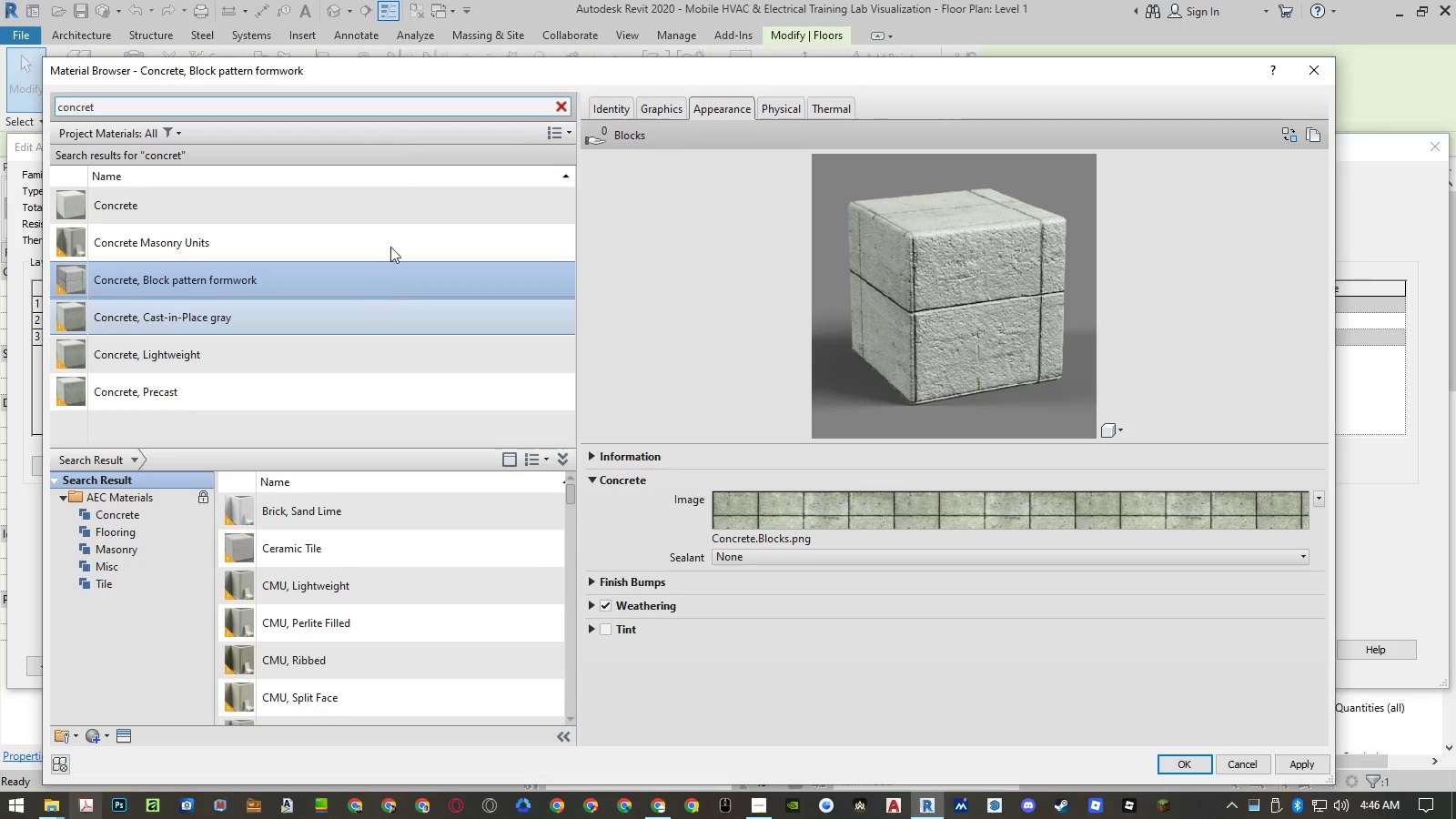 
left_click([410, 113])
 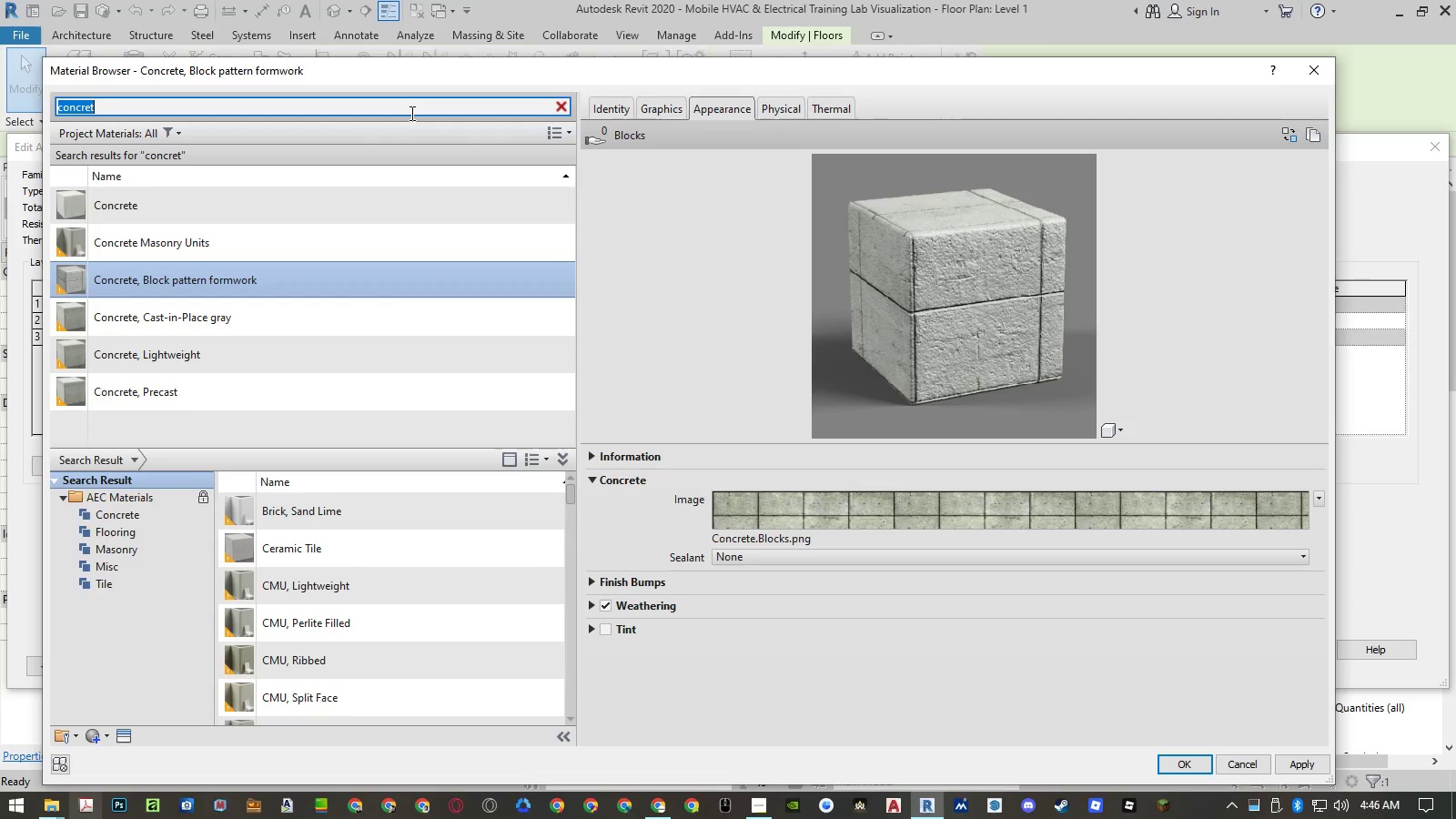 
type(indust)
 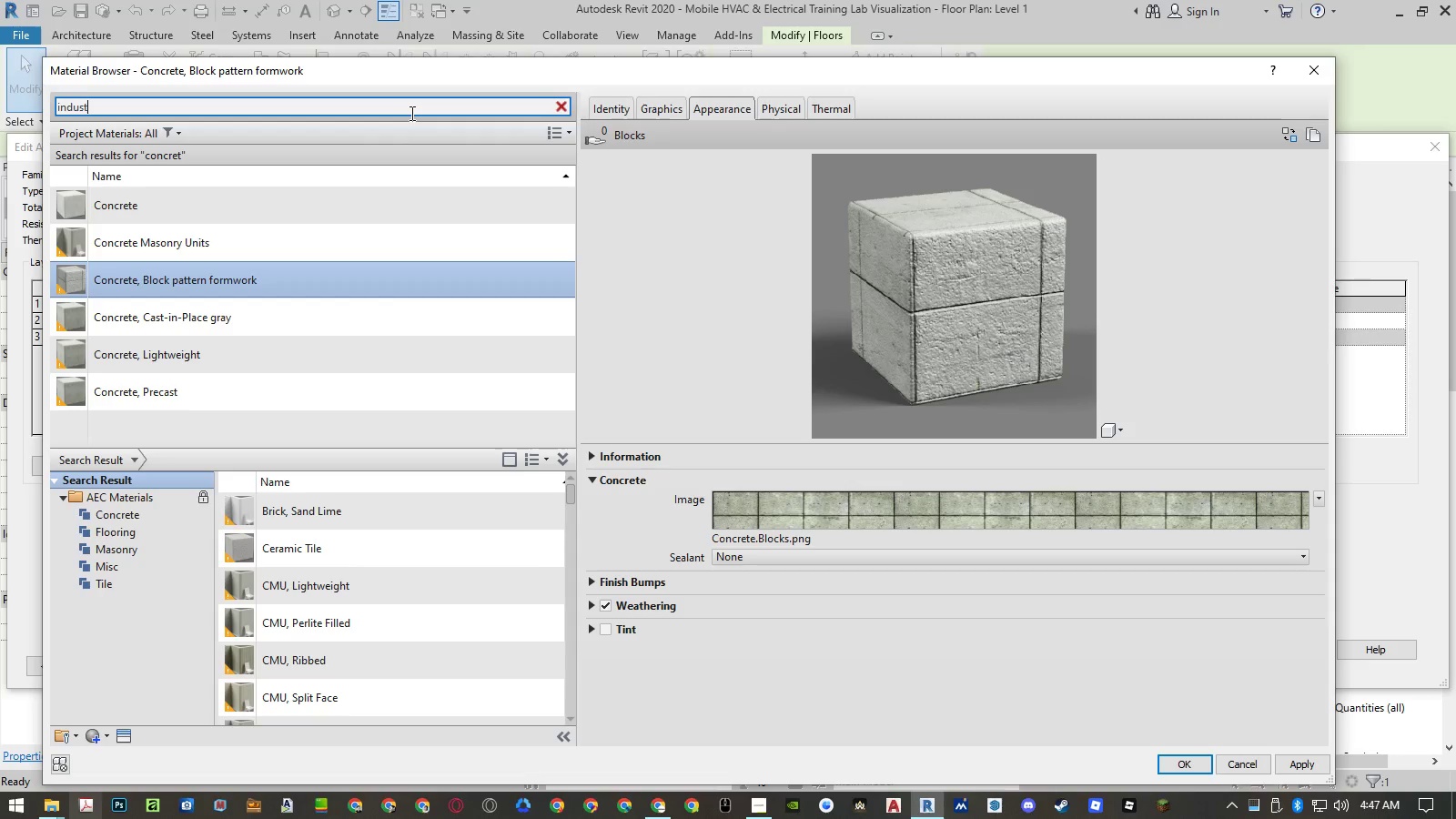 
key(Enter)
 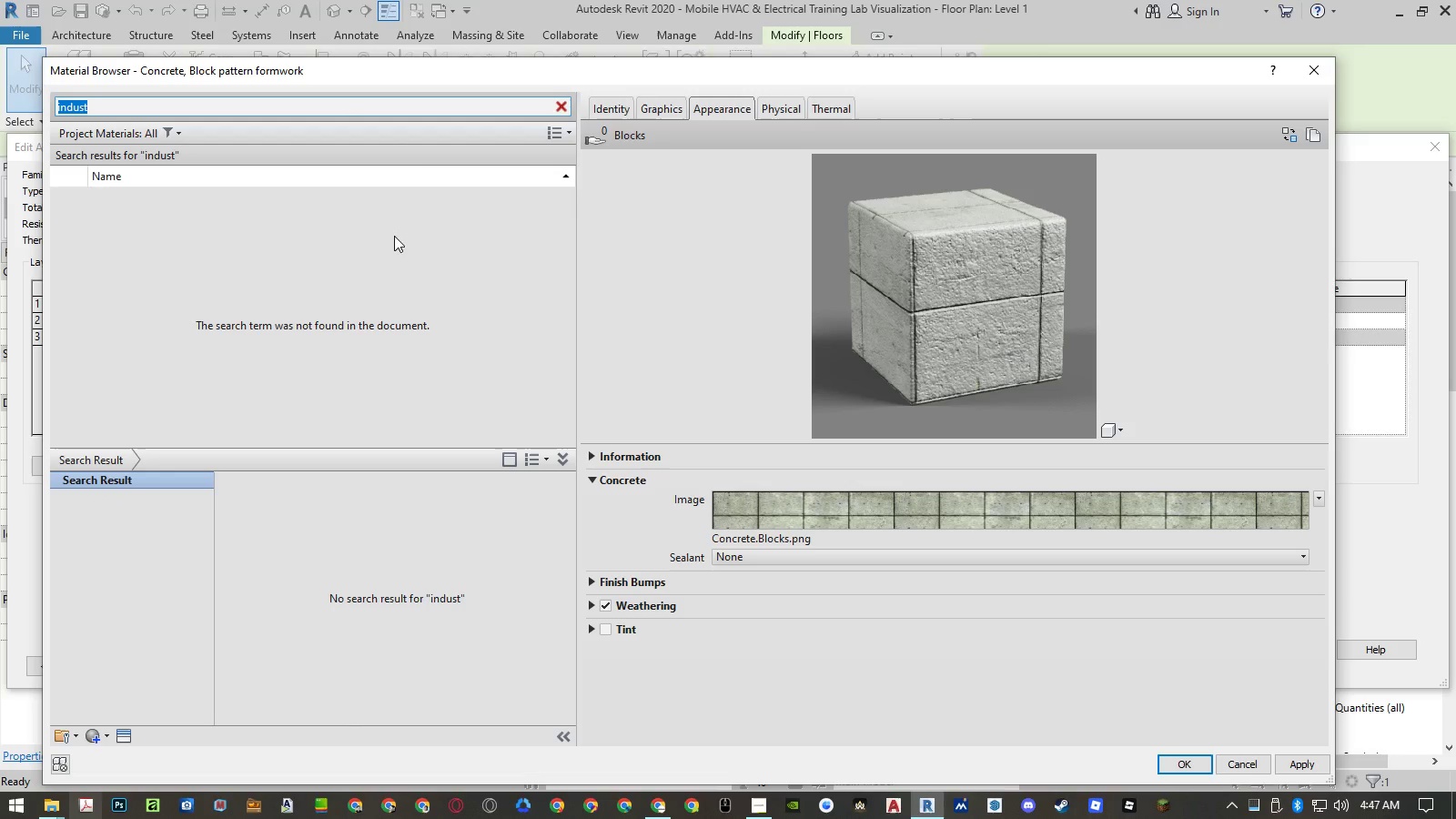 
left_click([563, 105])
 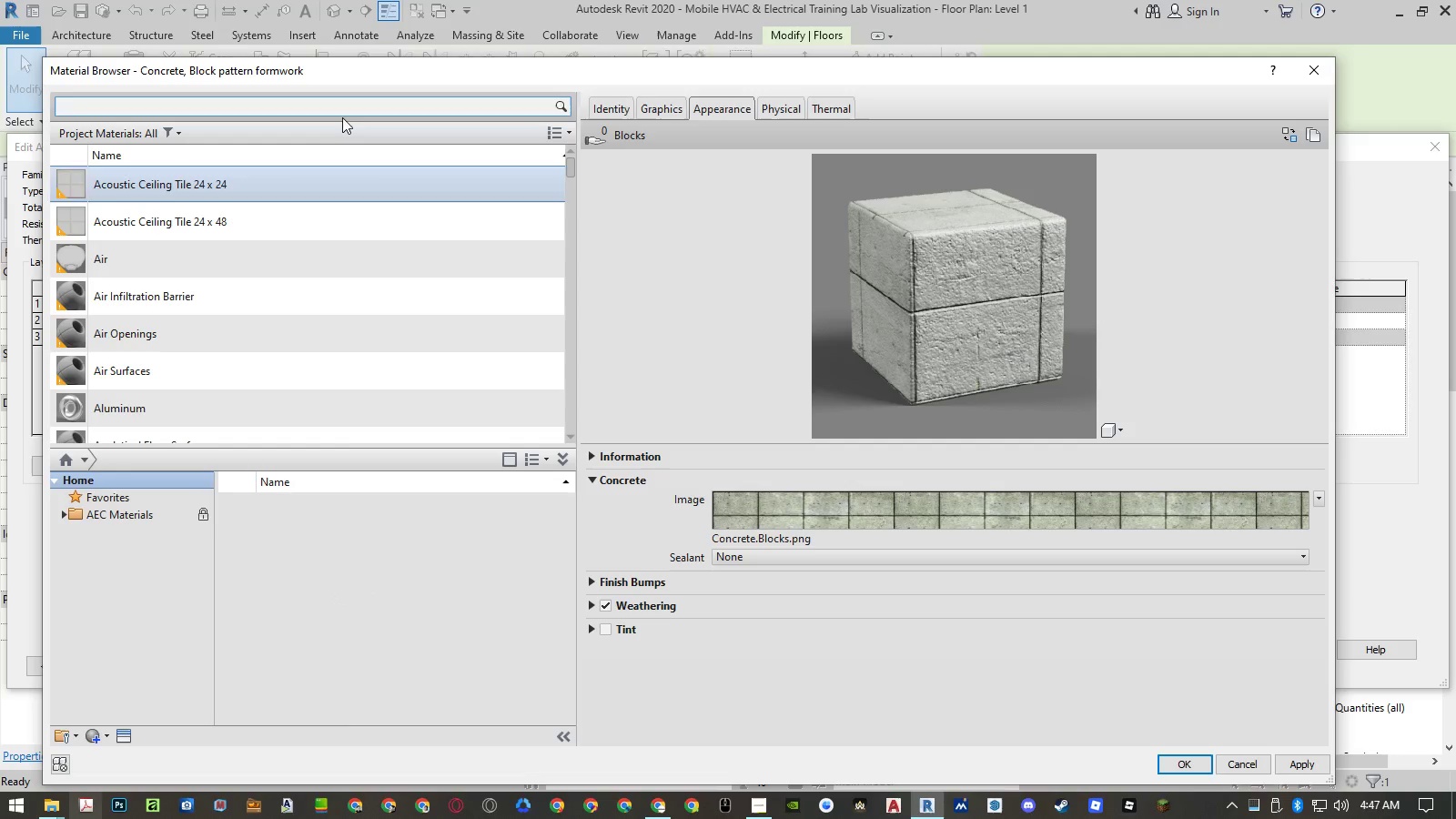 
left_click([338, 102])
 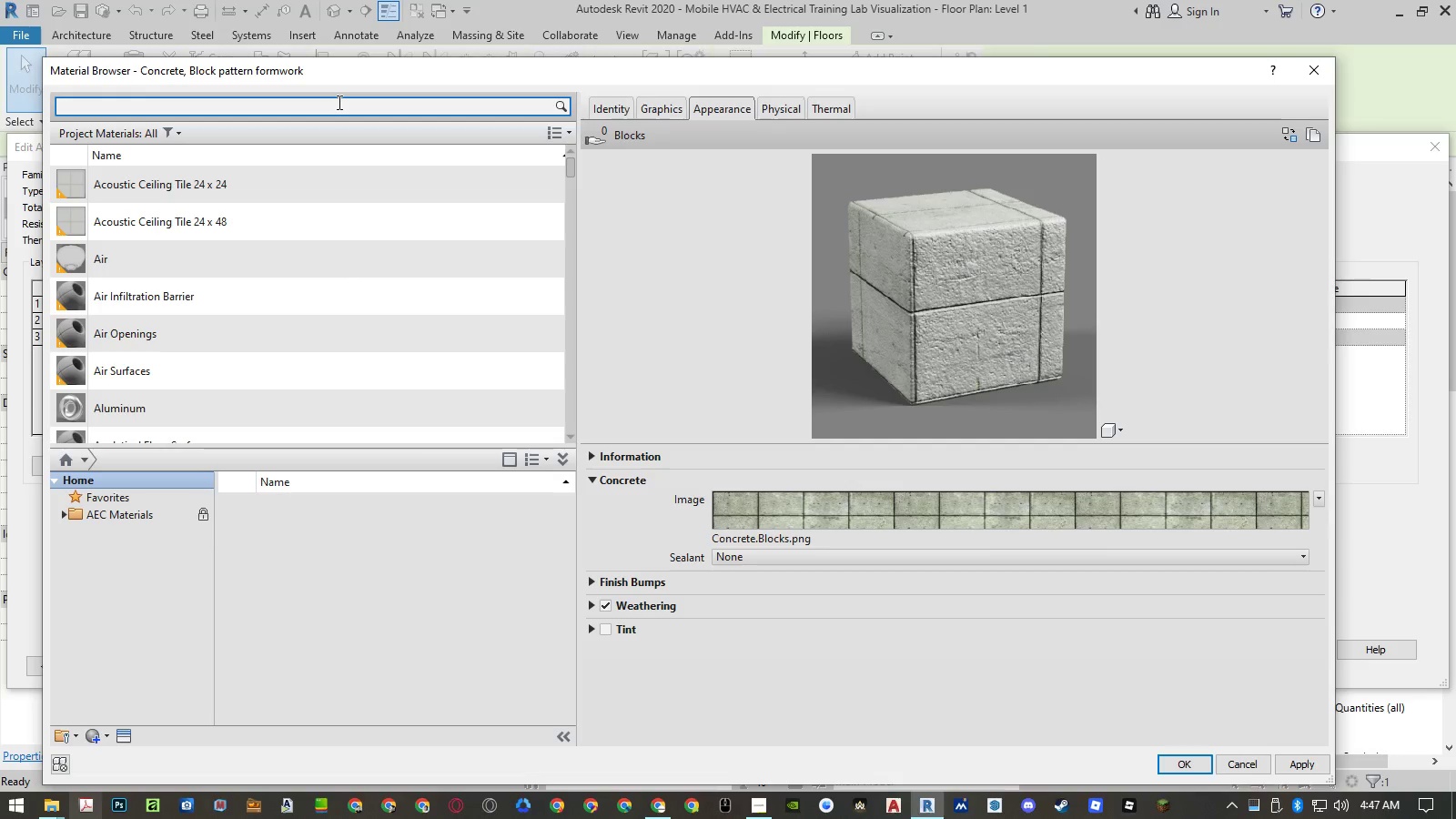 
type(concret)
 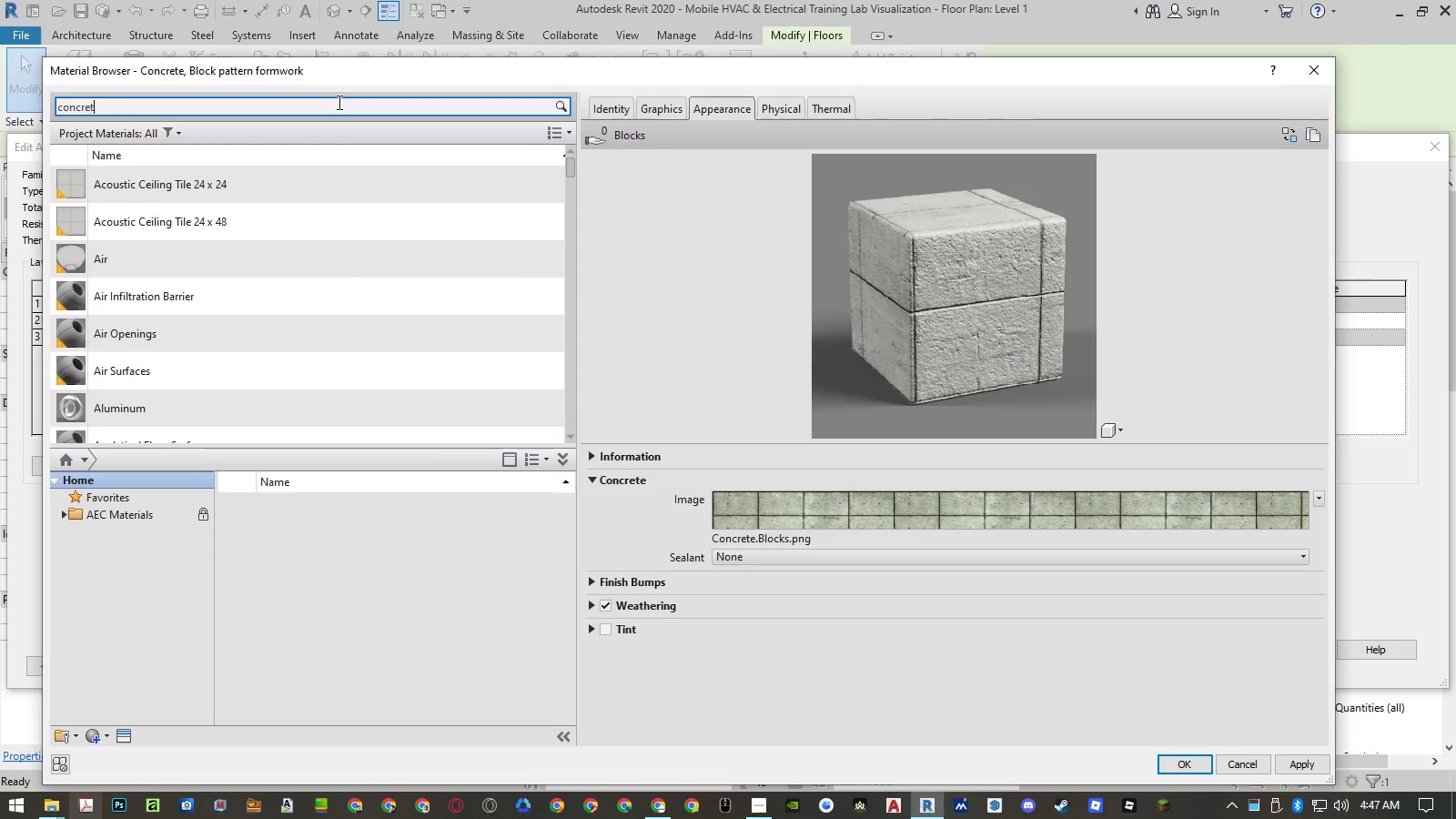 
key(Enter)
 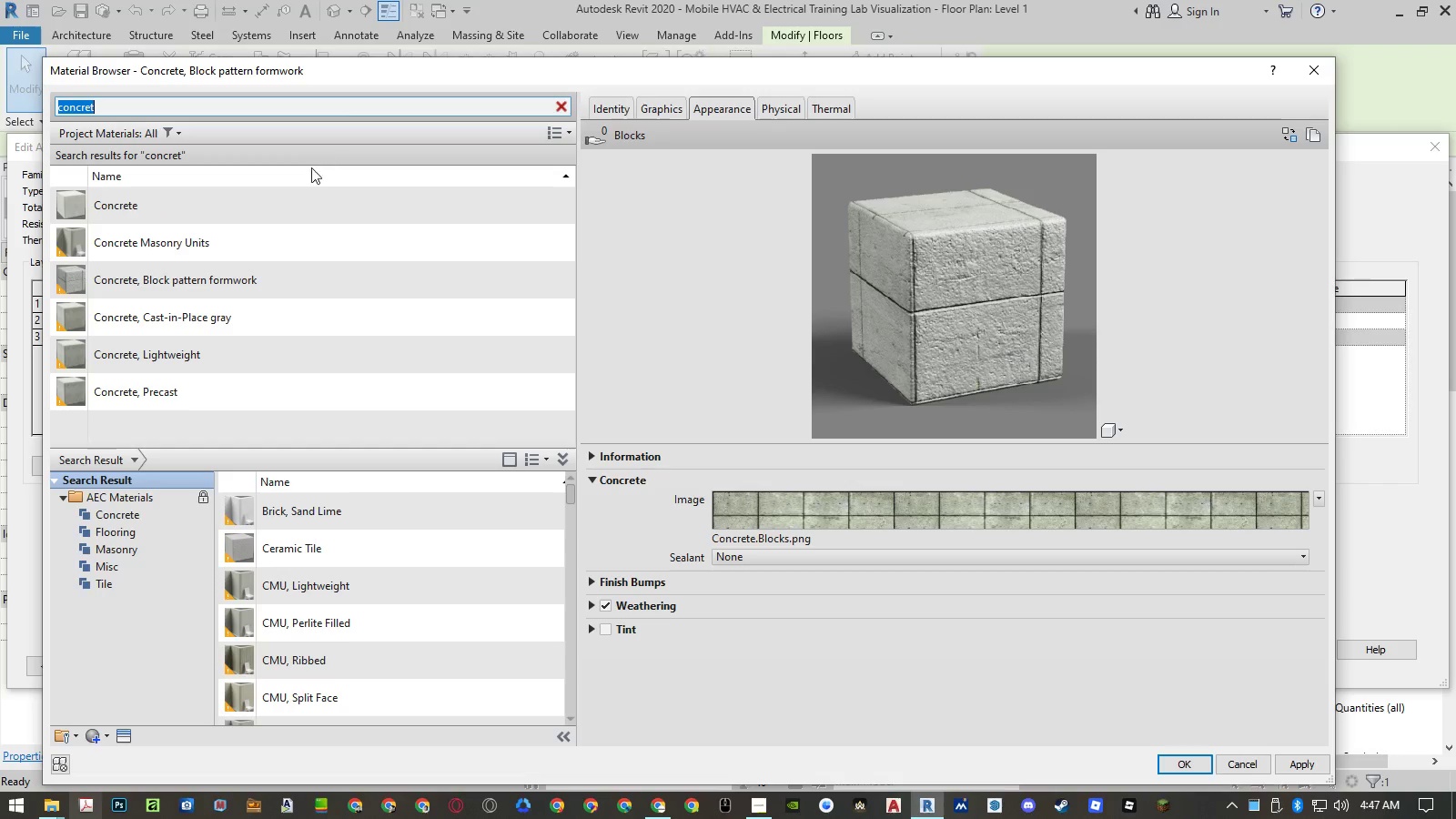 
left_click([273, 286])
 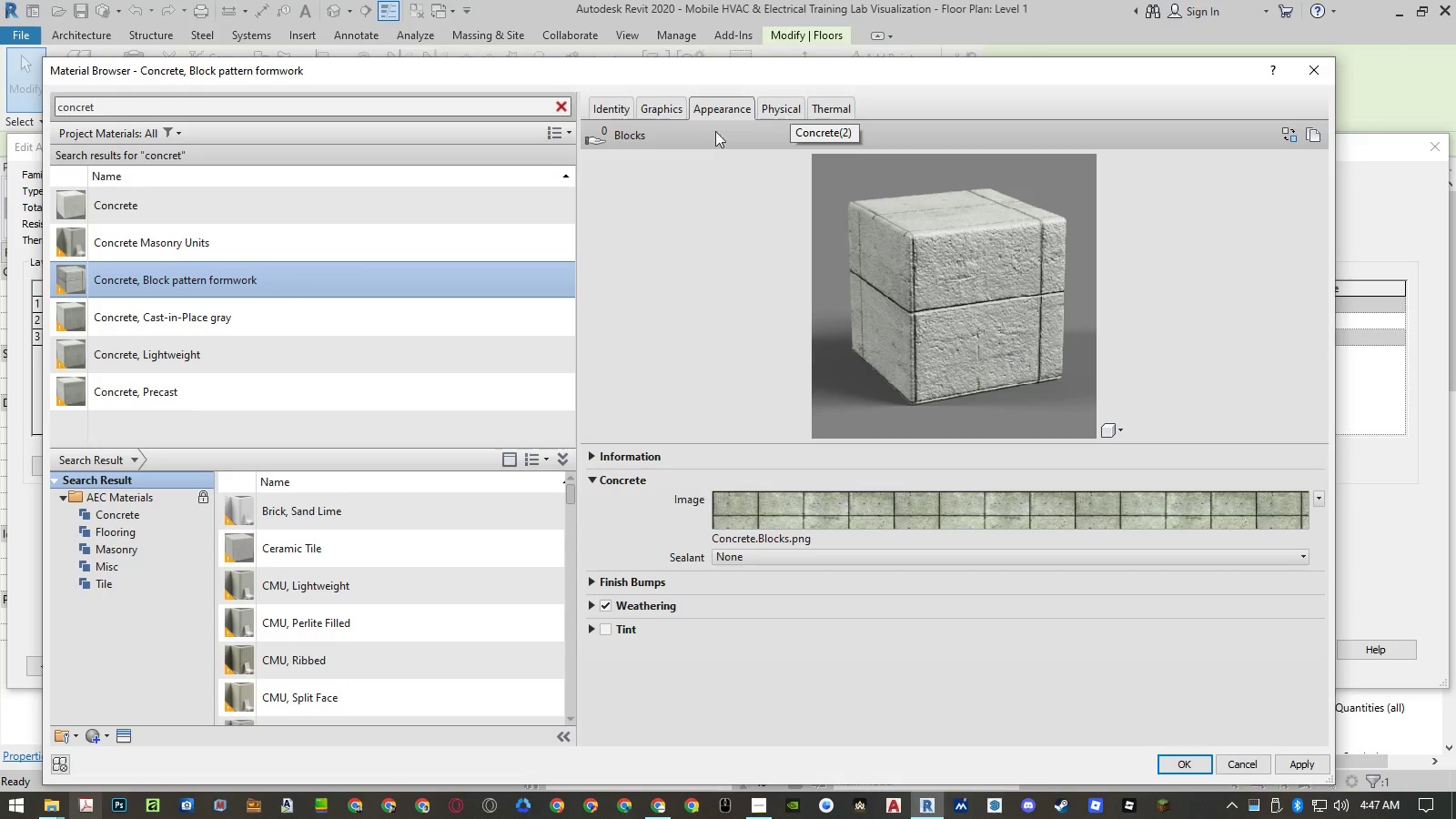 
right_click([420, 286])
 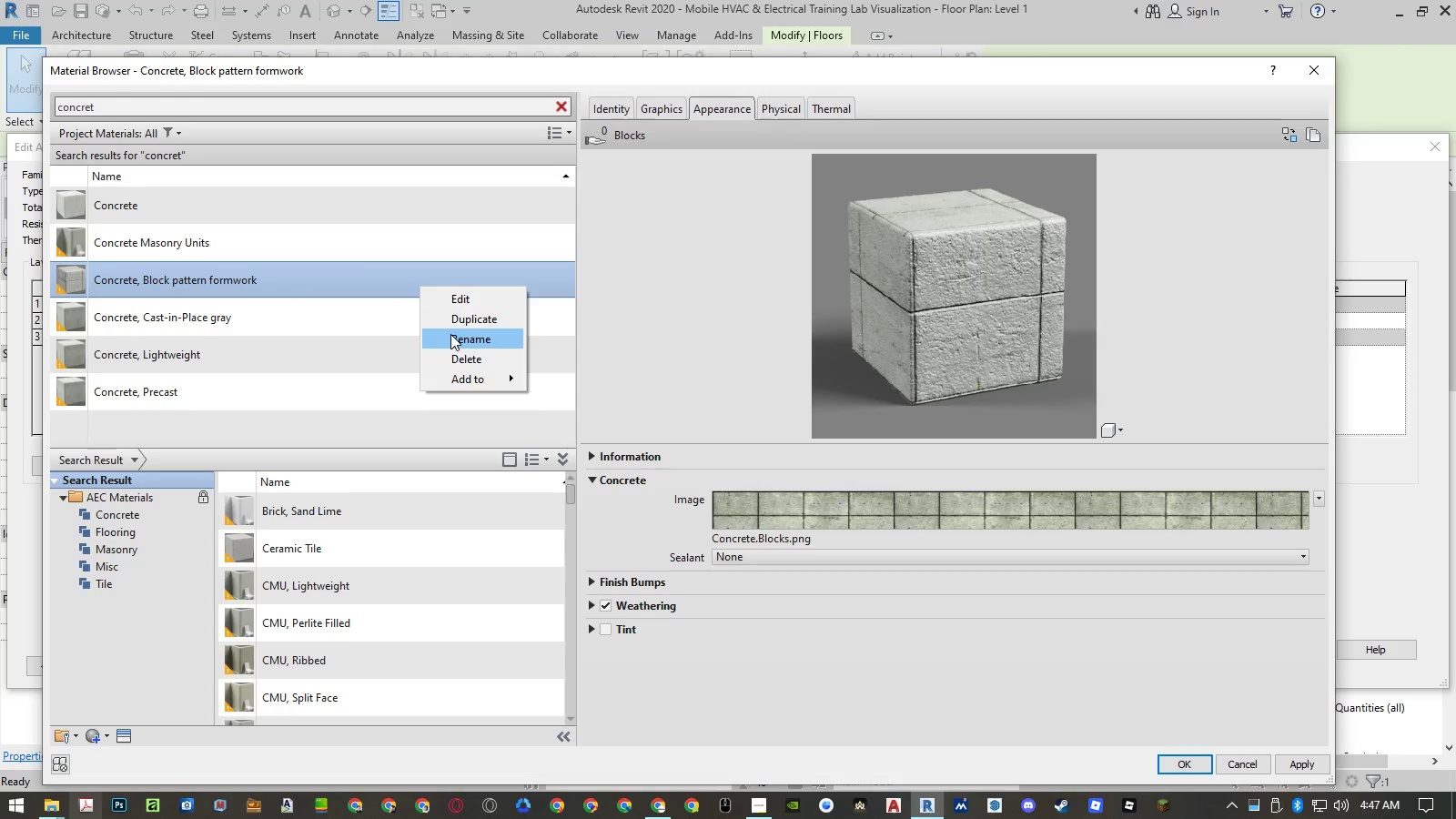 
left_click([450, 334])
 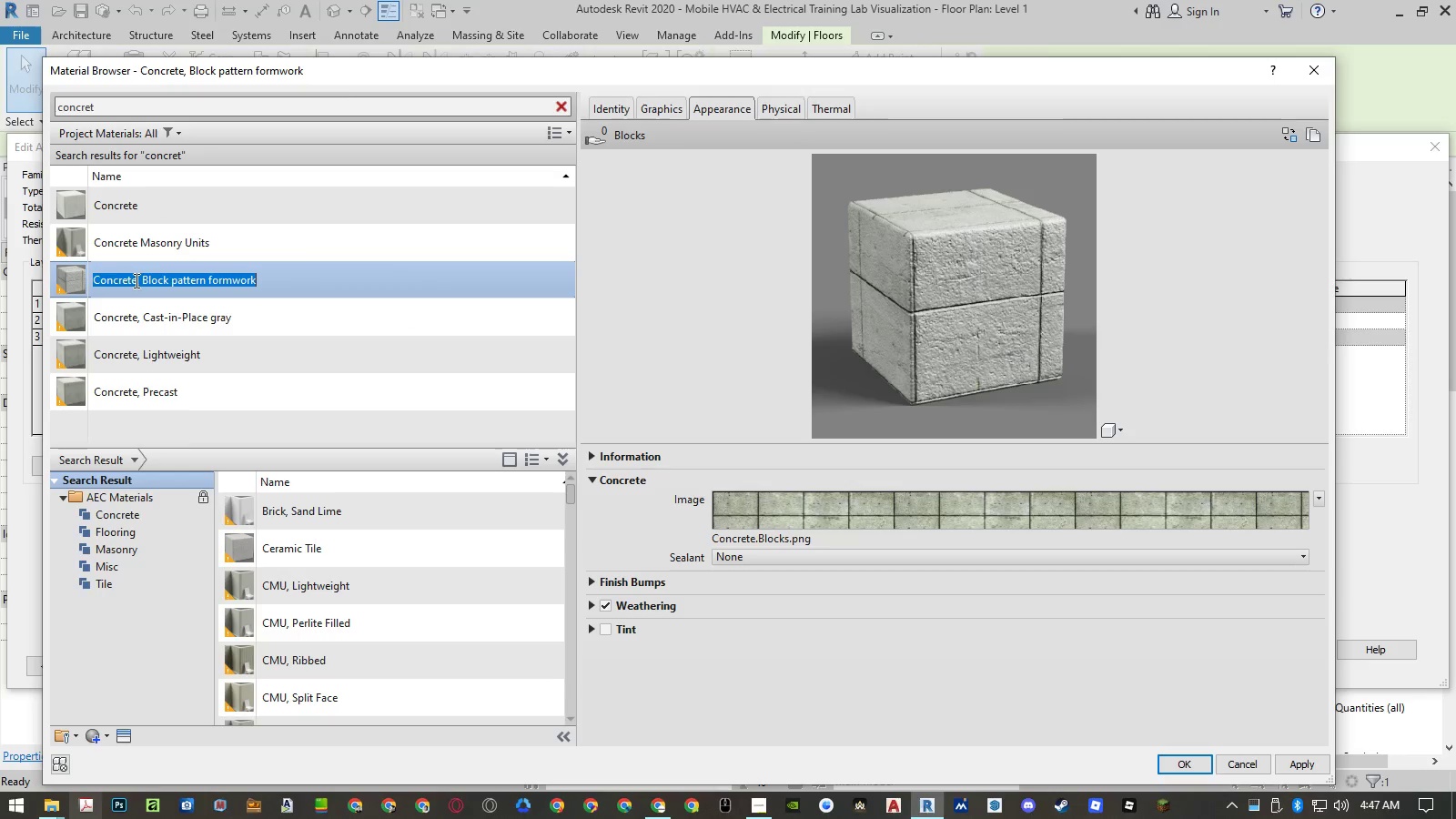 
left_click_drag(start_coordinate=[135, 280], to_coordinate=[379, 288])
 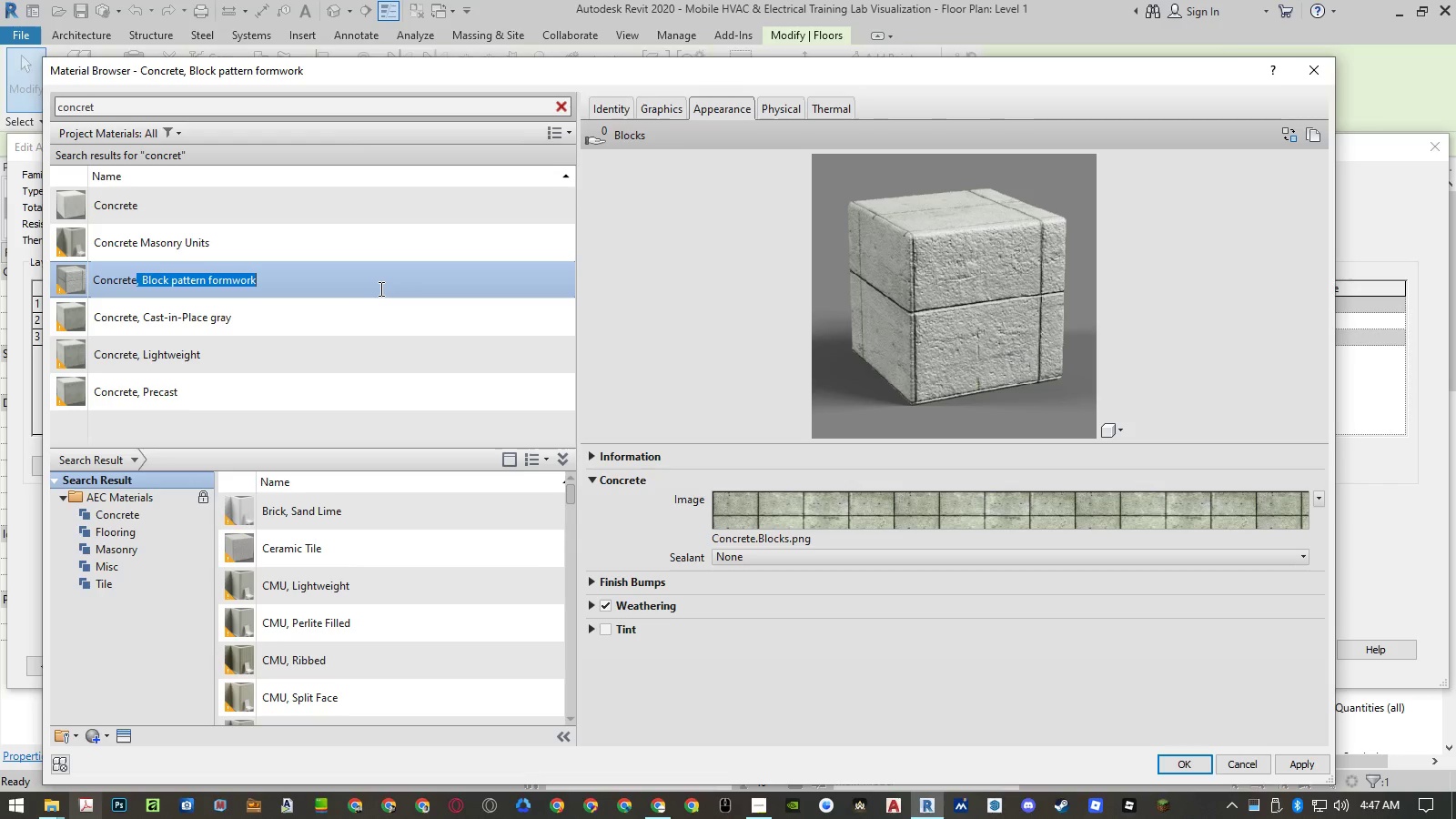 
type( Floor)
 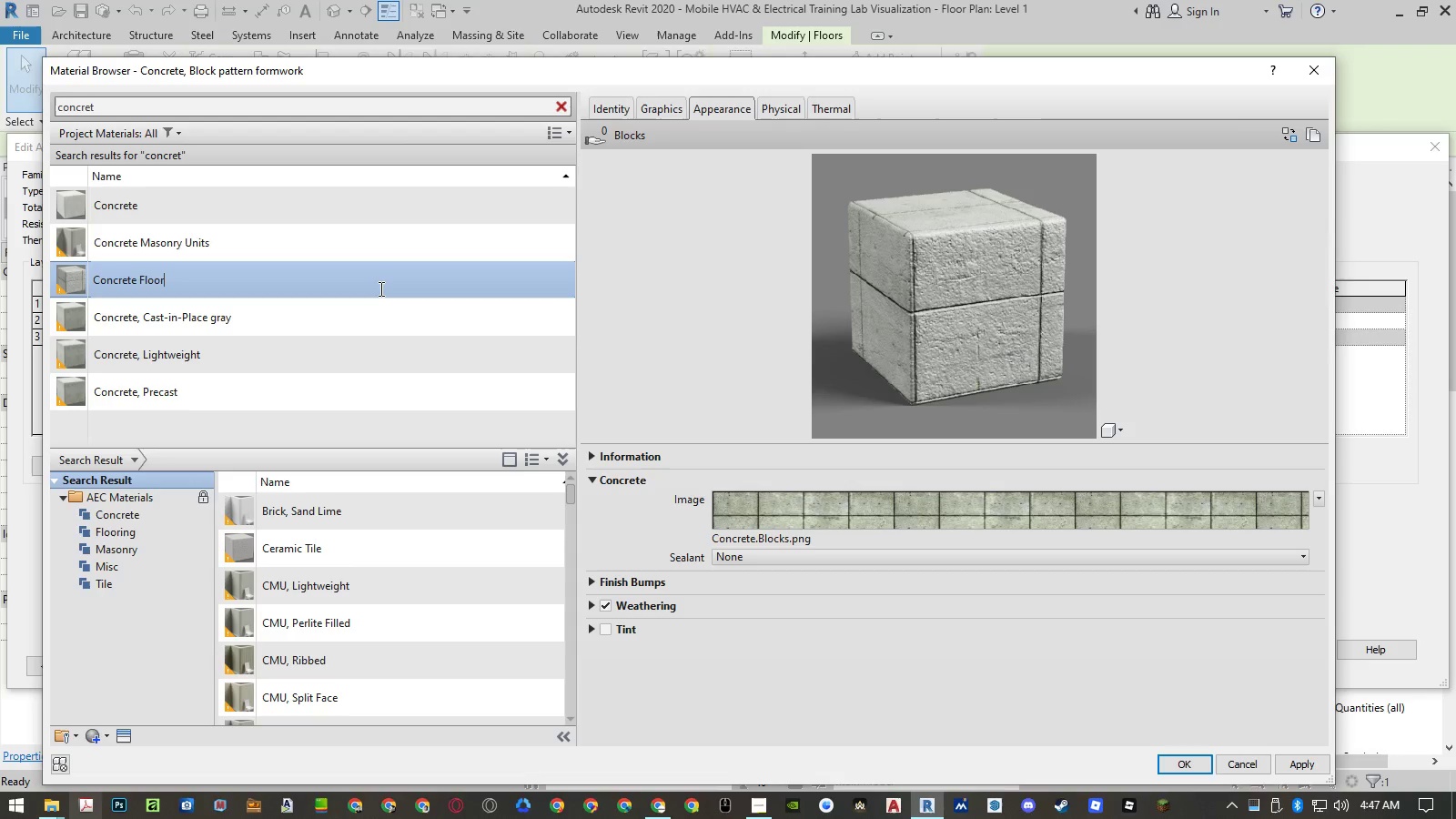 
key(Enter)
 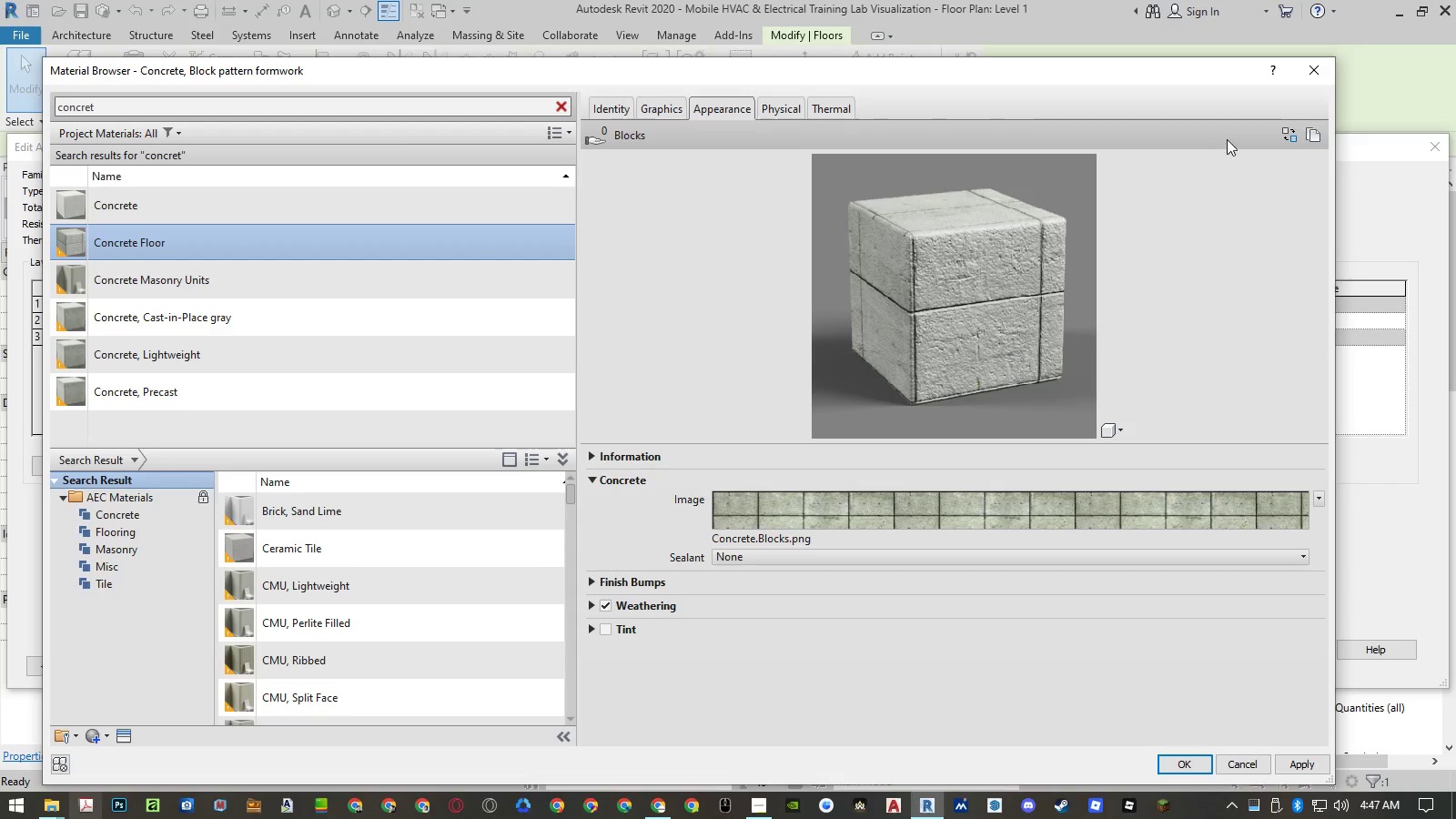 
left_click([1283, 132])
 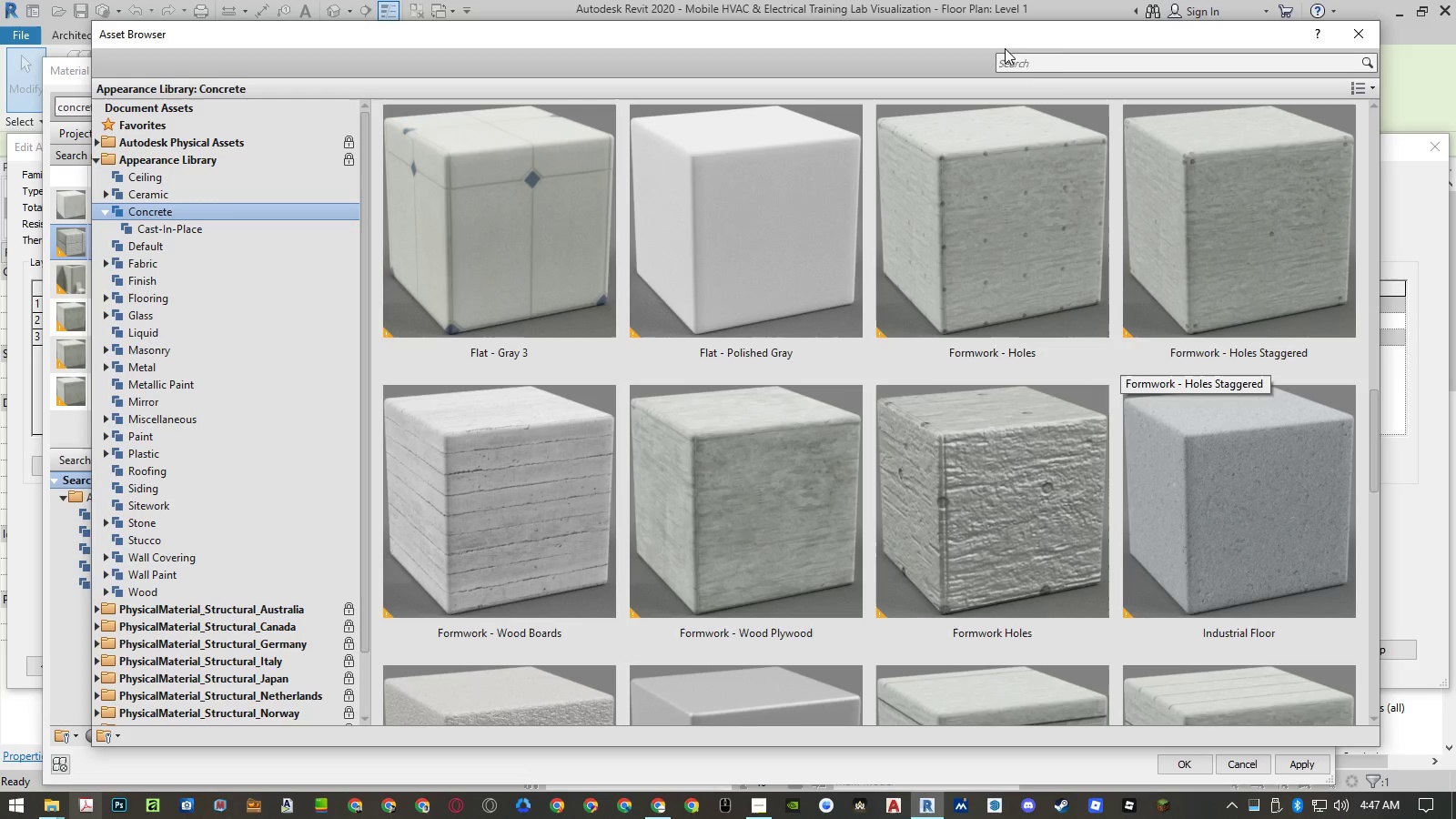 
left_click([1060, 60])
 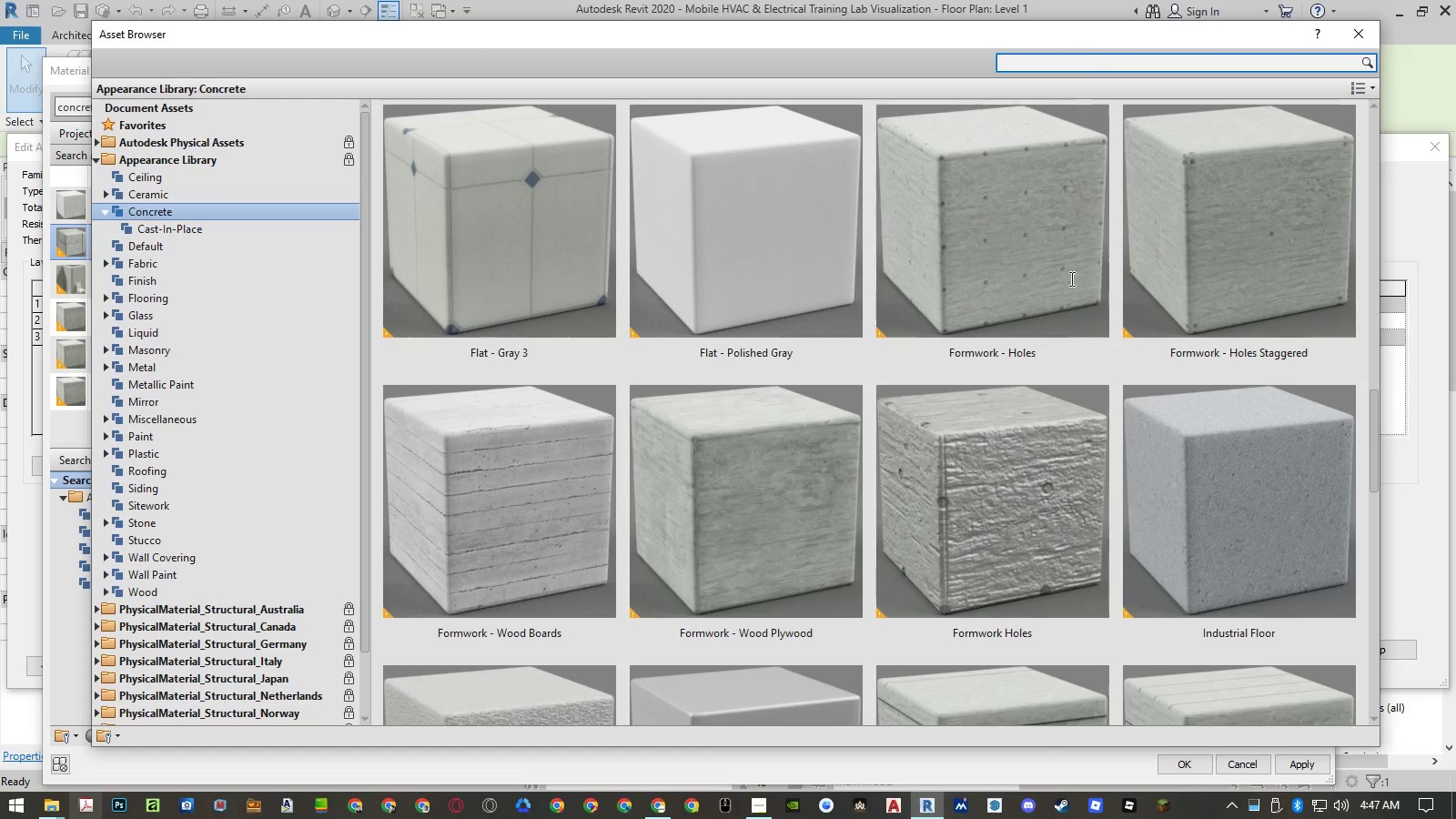 
left_click([1239, 647])
 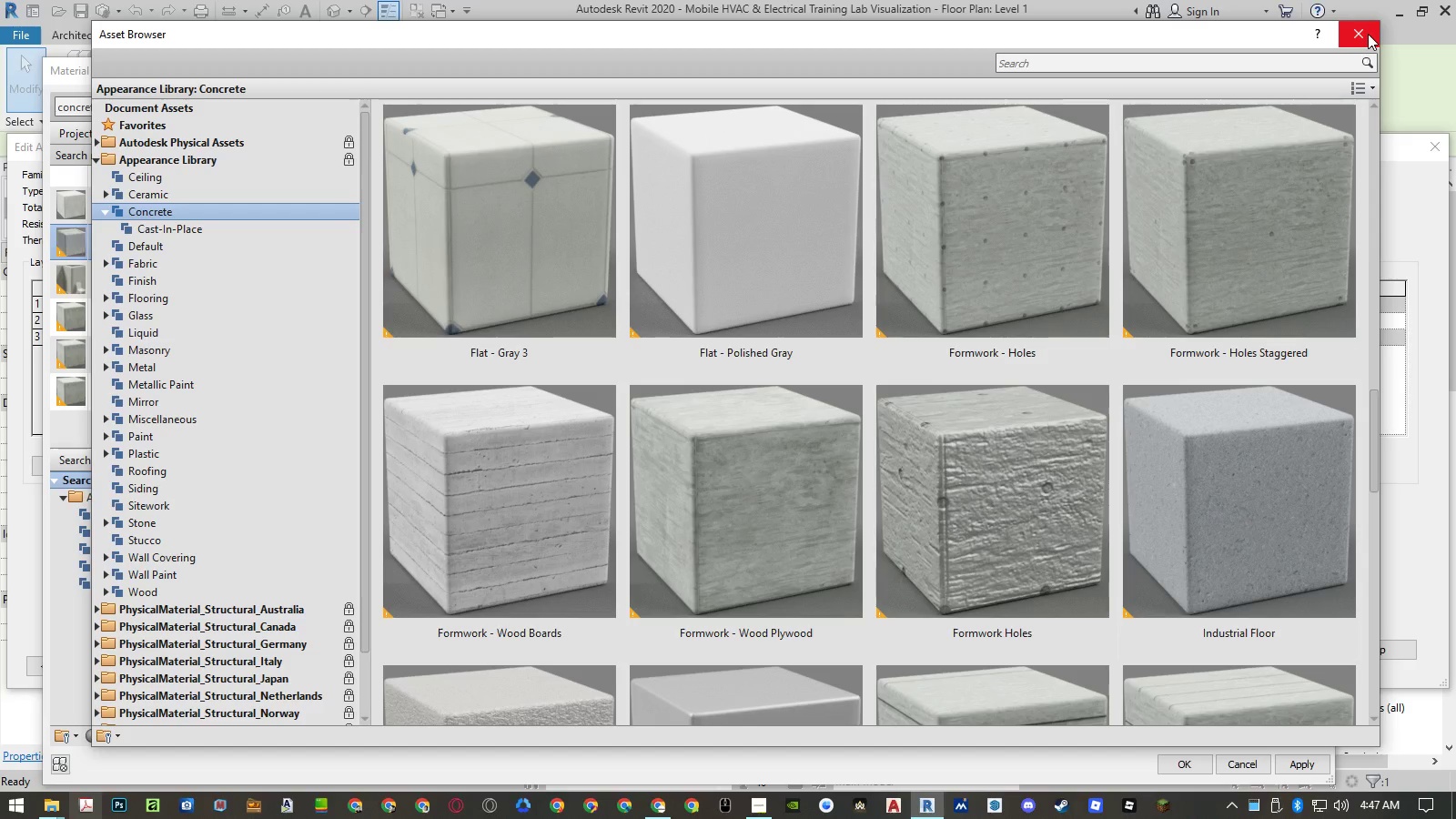 
left_click([1368, 34])
 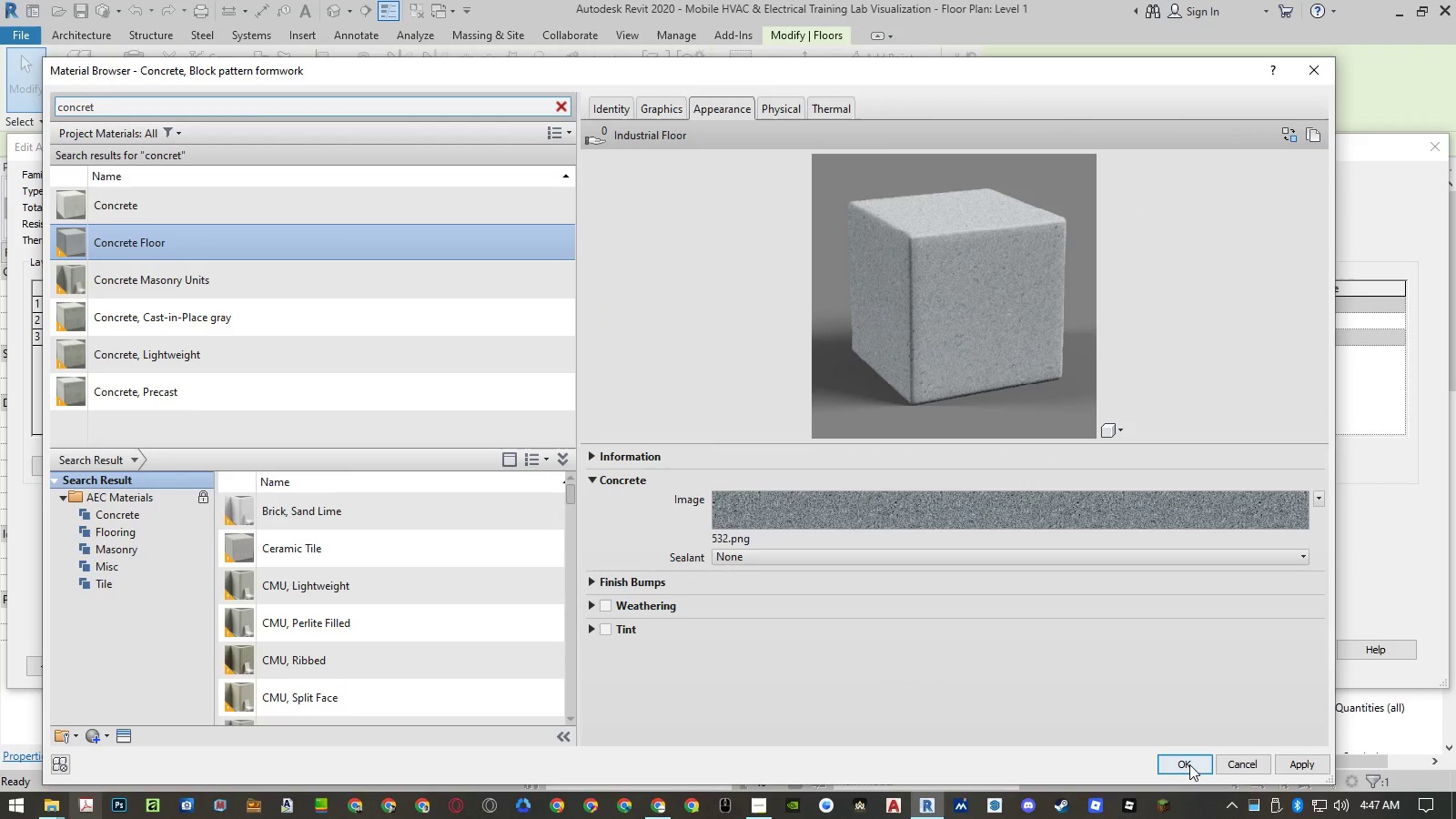 
left_click([1185, 768])
 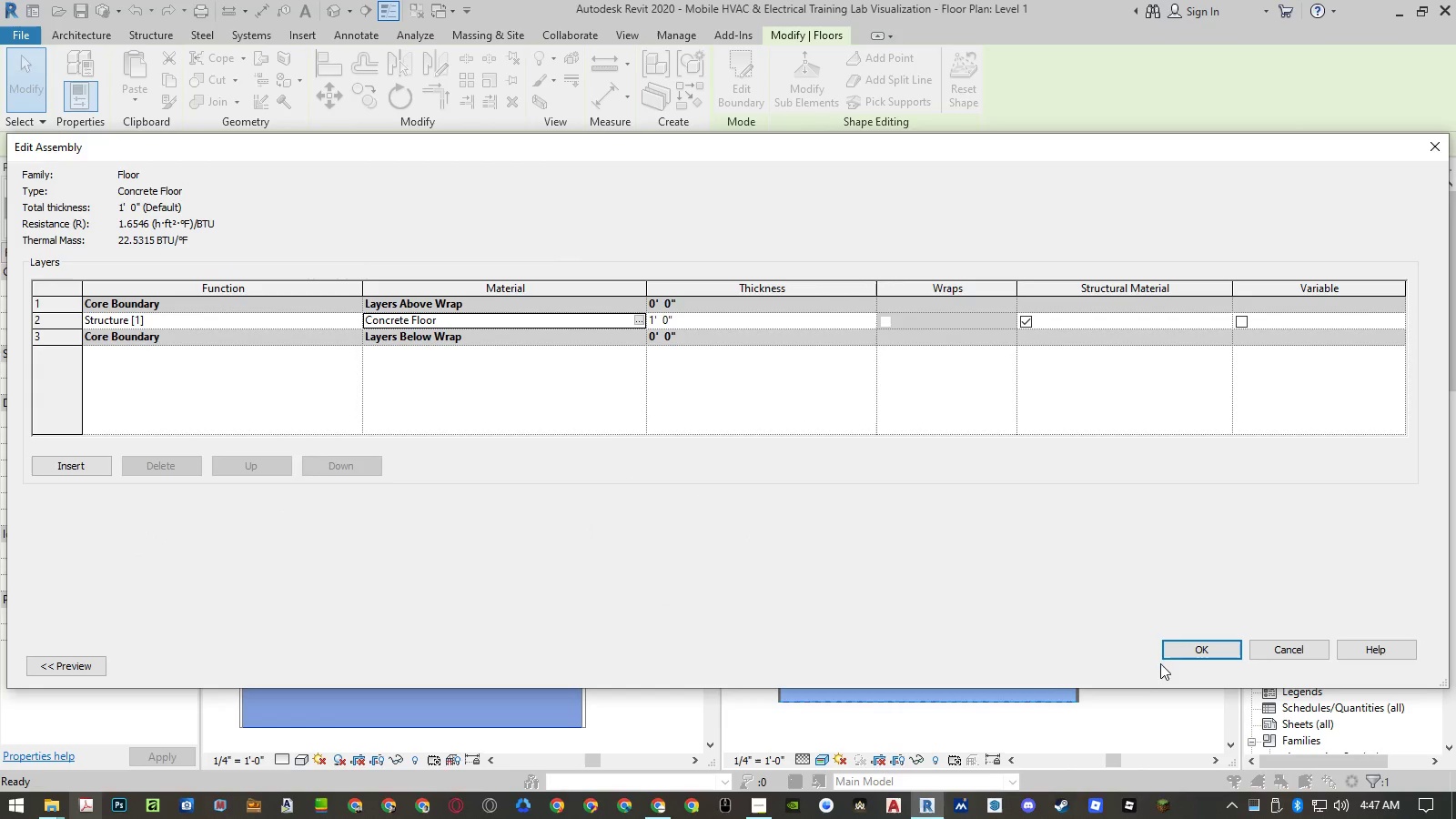 
left_click([1178, 656])
 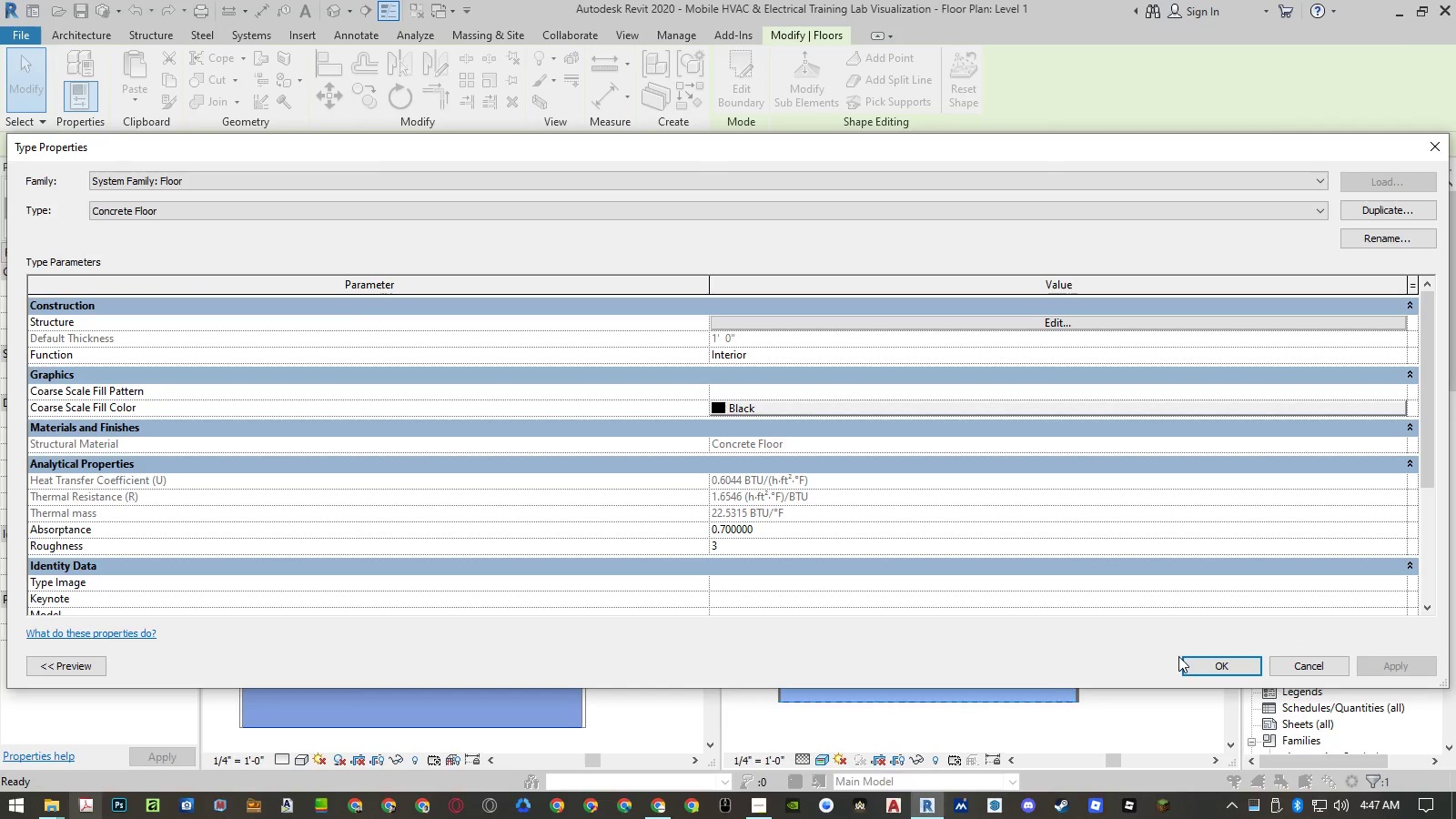 
left_click([1199, 669])
 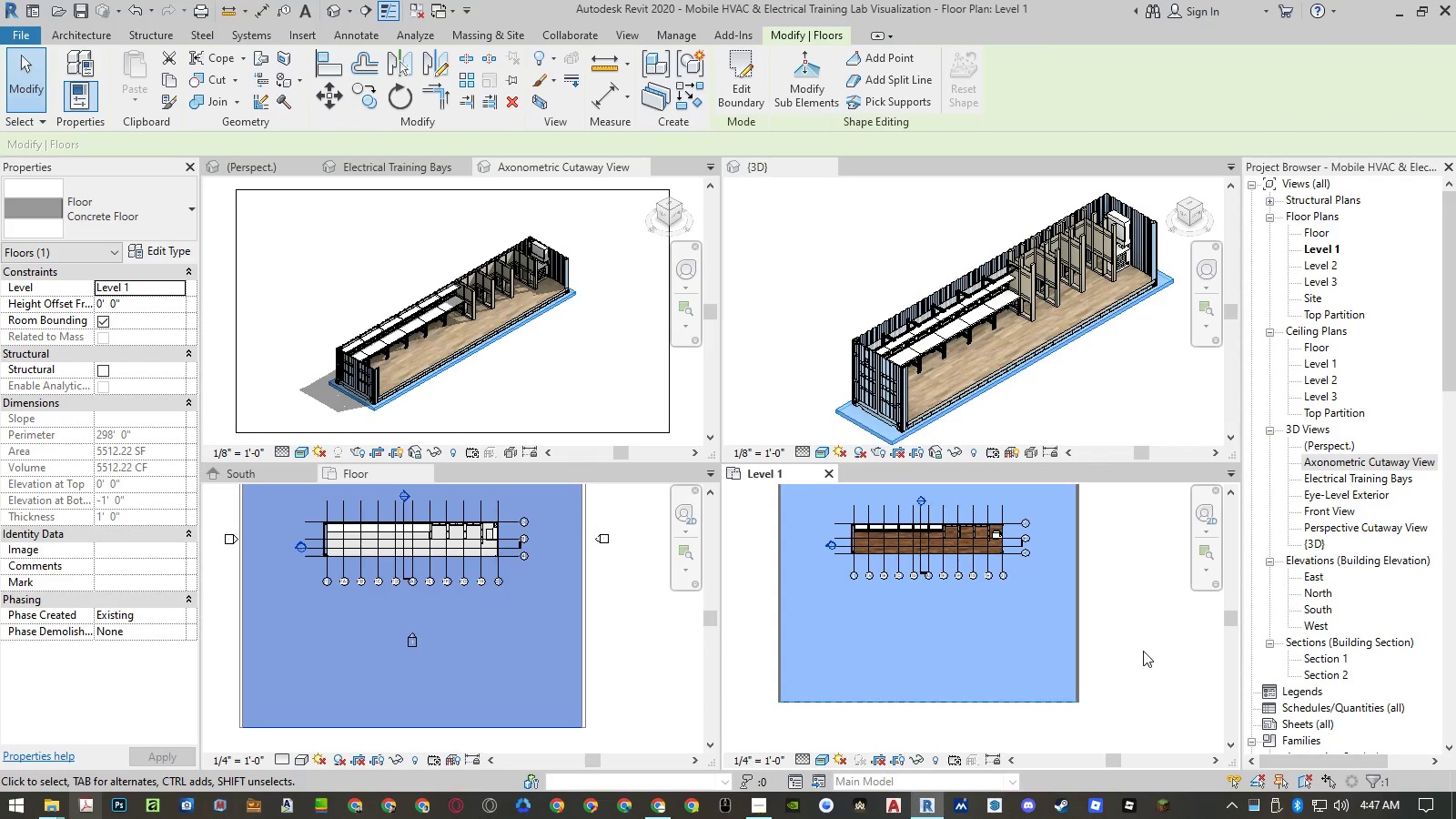 
left_click_drag(start_coordinate=[1143, 651], to_coordinate=[637, 167])
 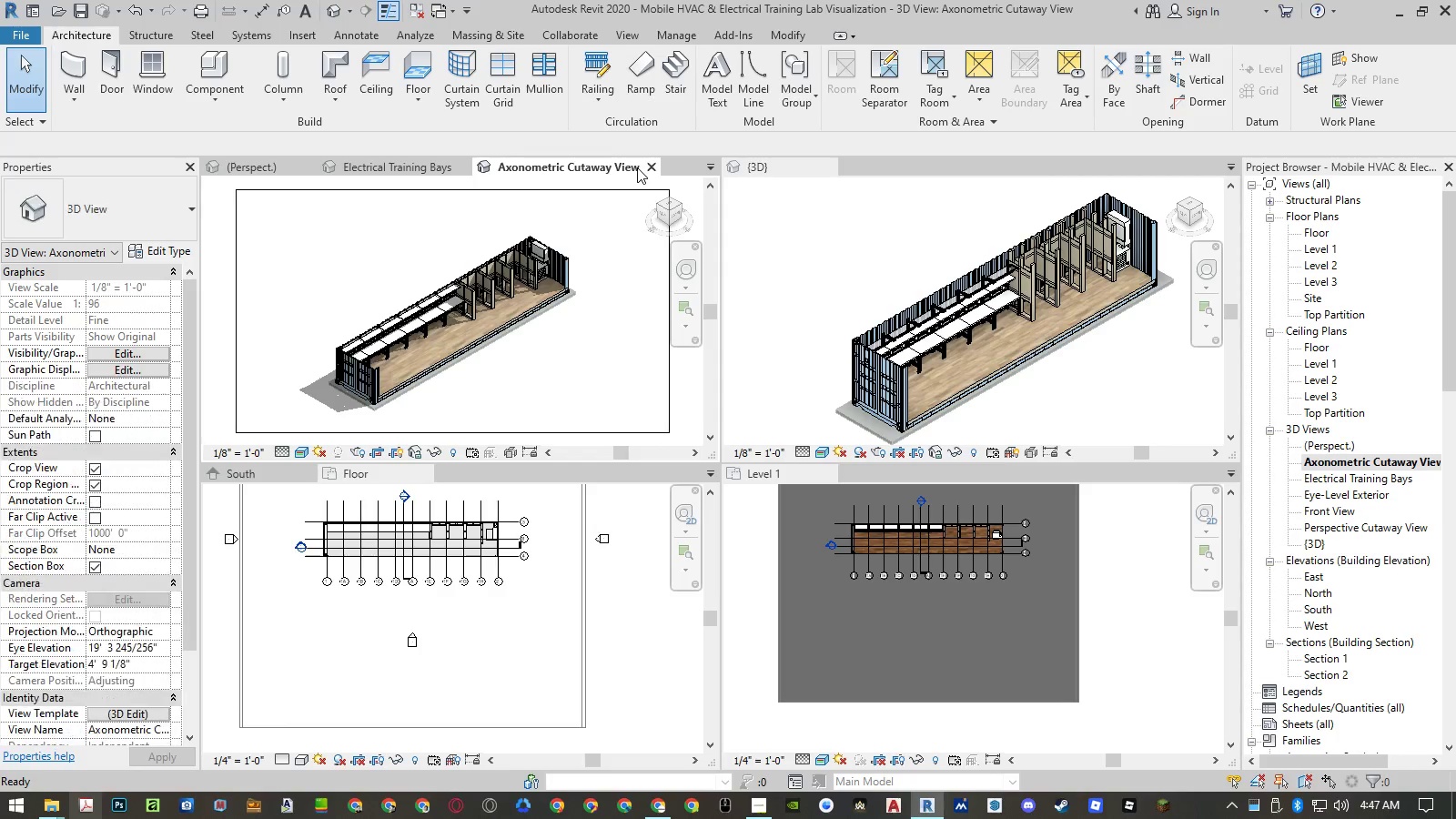 
left_click([637, 167])
 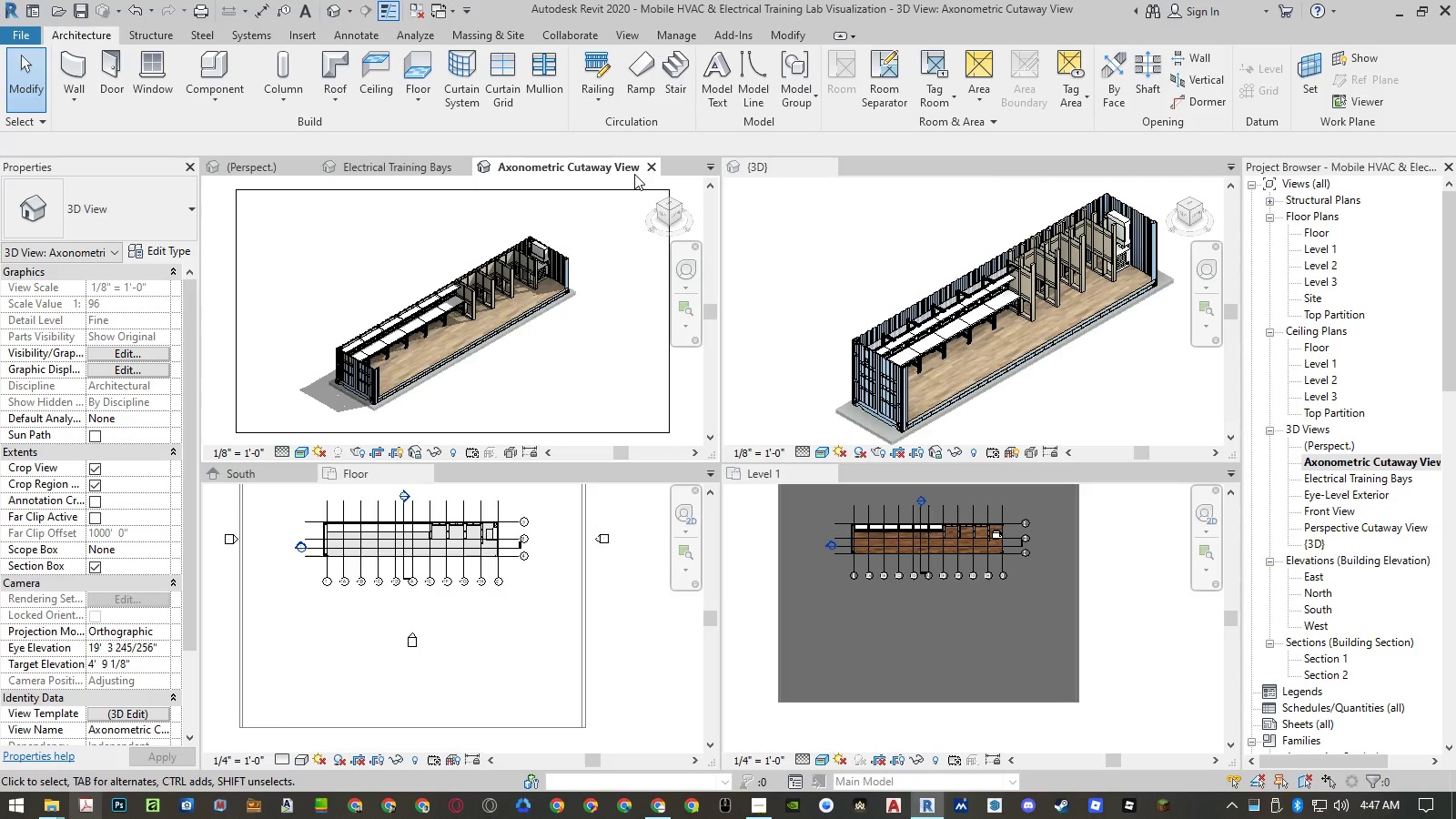 
left_click([649, 166])
 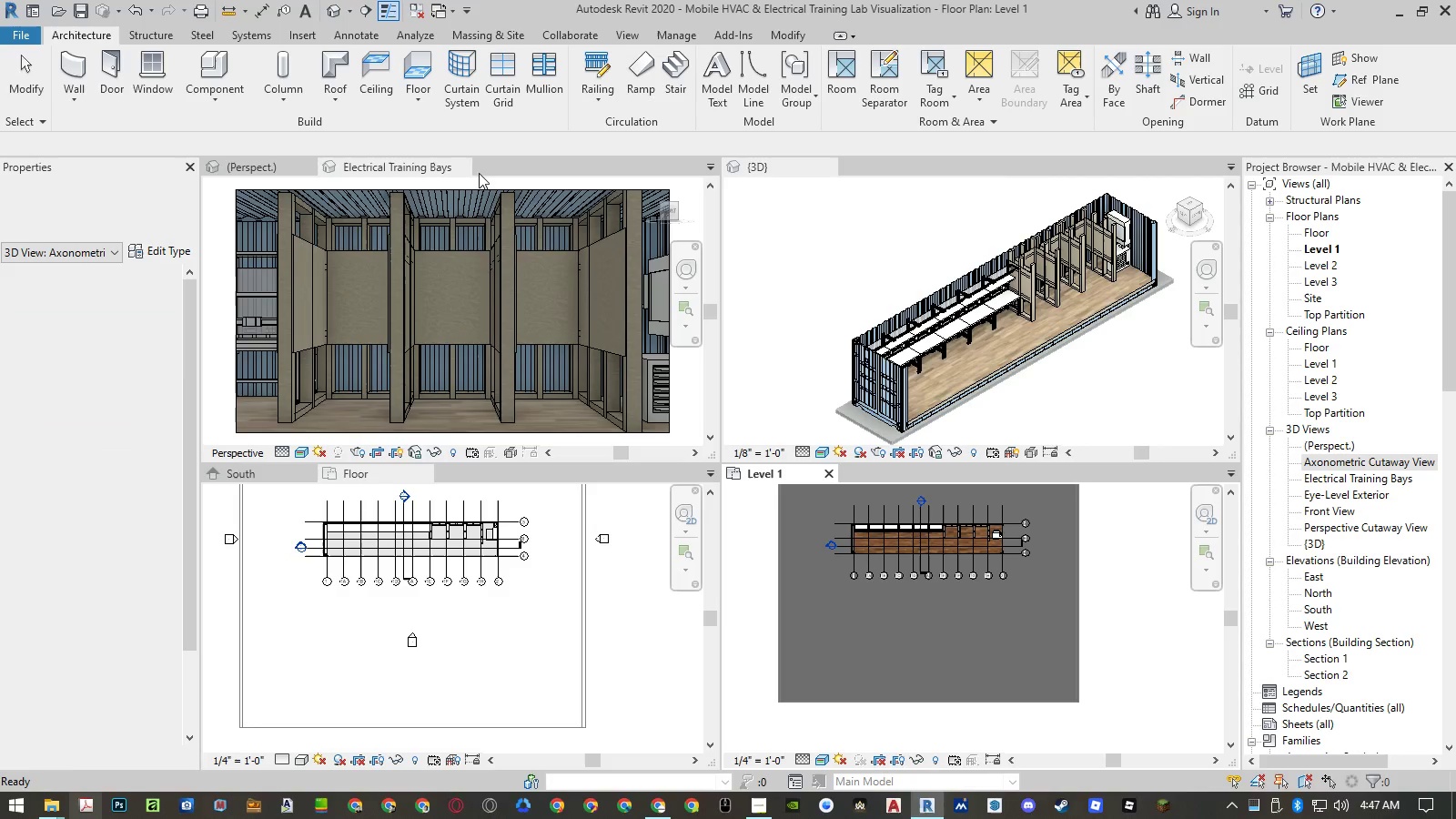 
left_click([467, 168])
 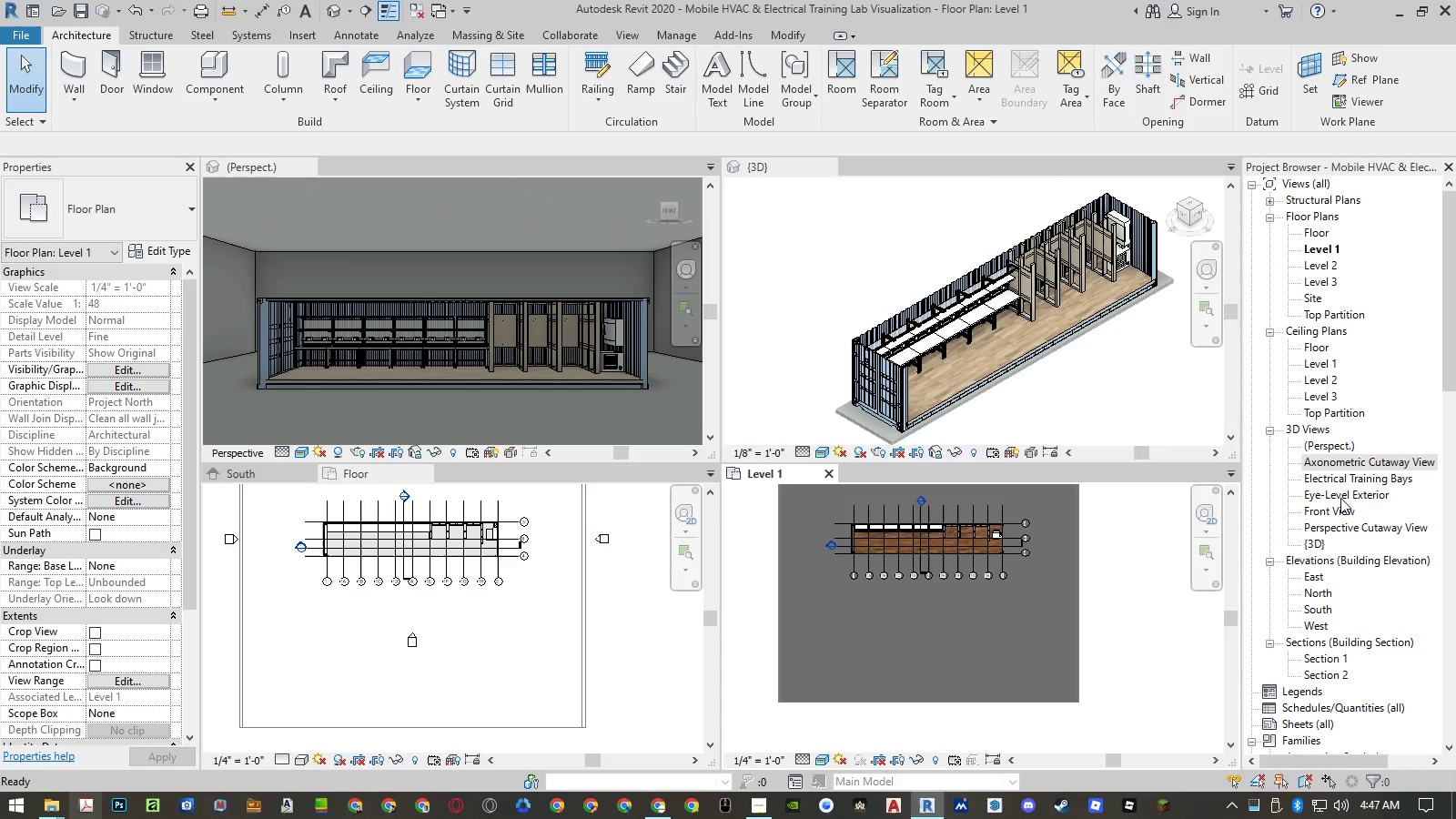 
double_click([1340, 498])
 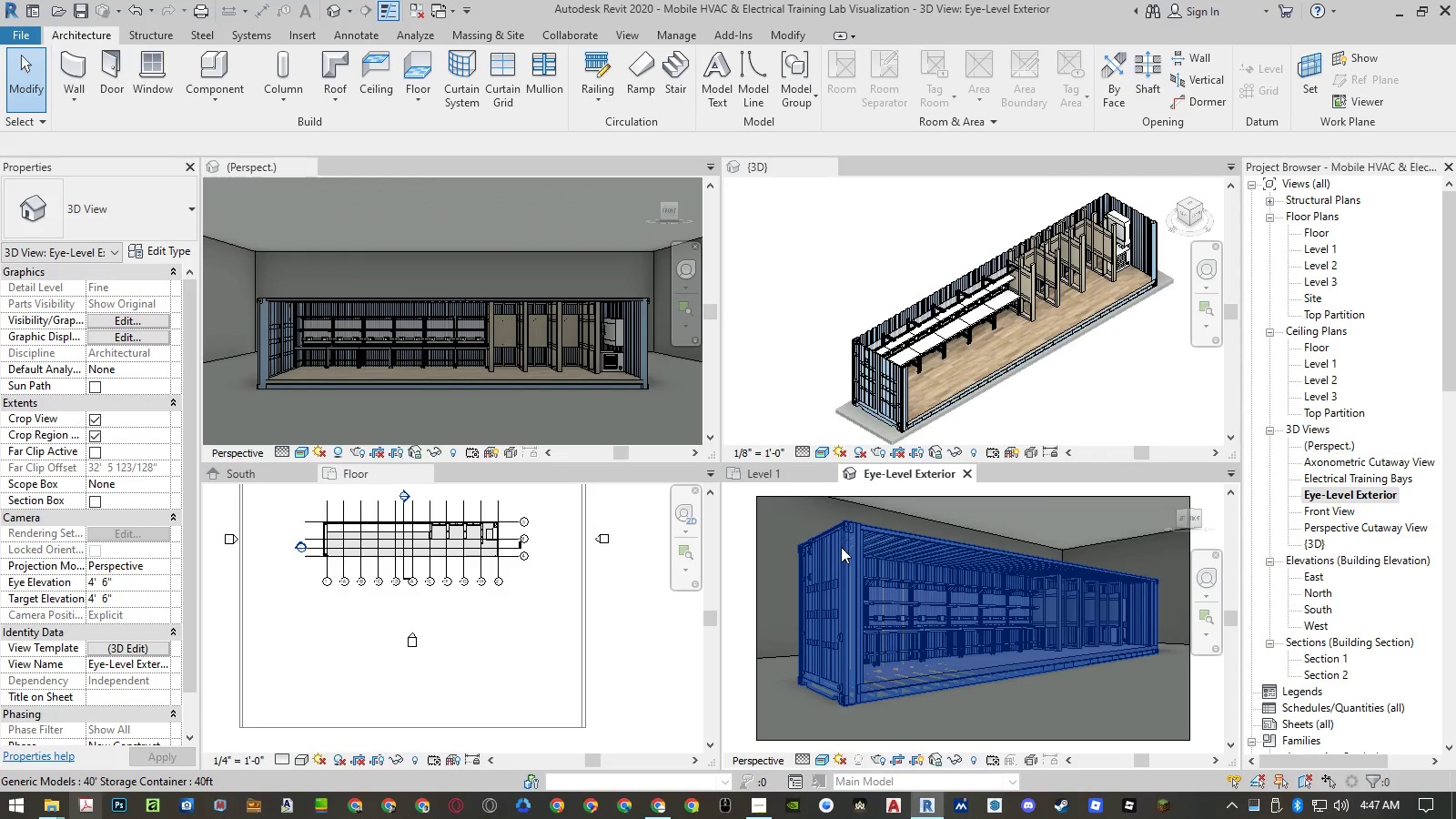 
left_click([732, 690])
 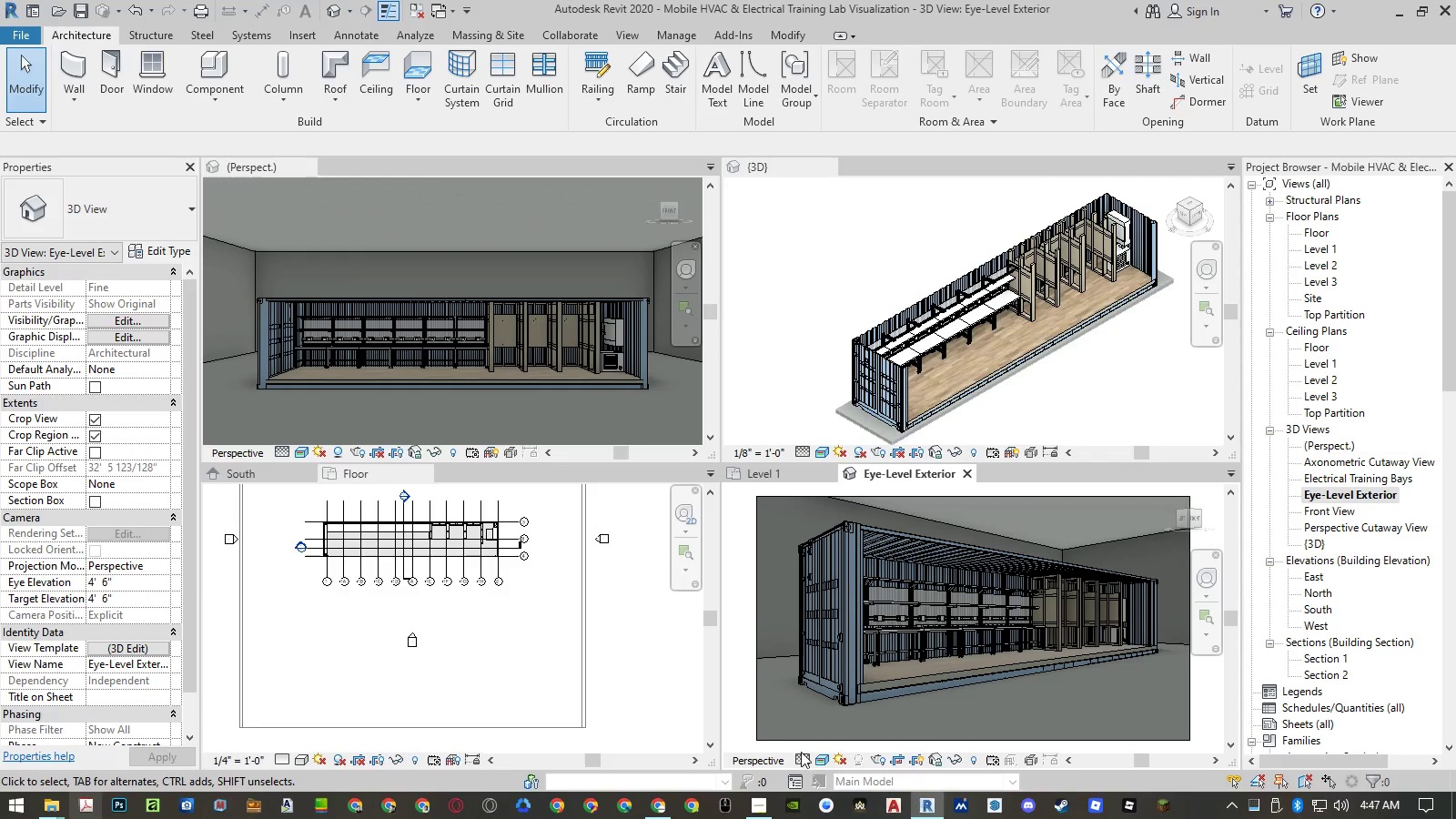 
left_click([824, 760])
 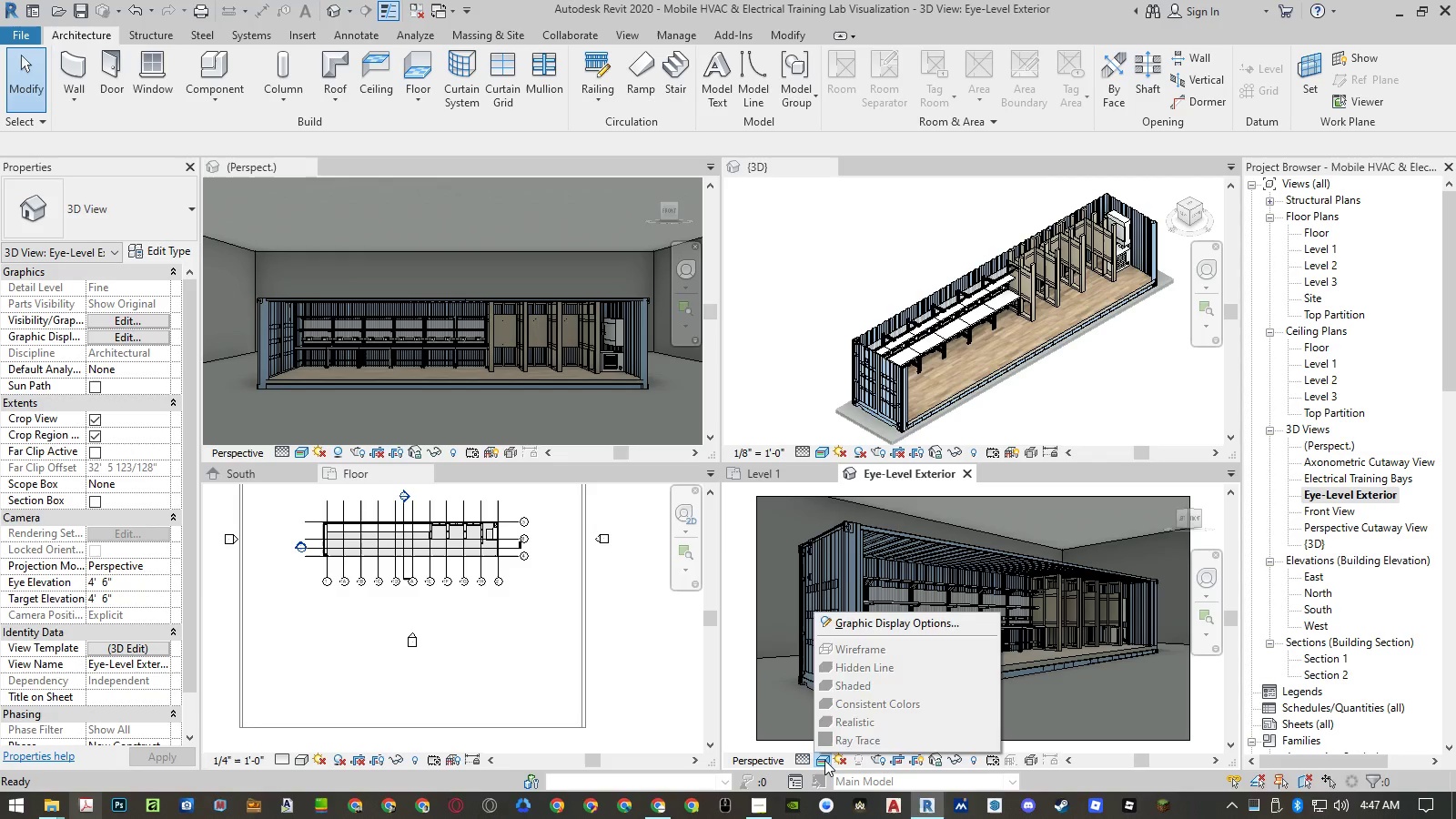 
left_click([824, 760])
 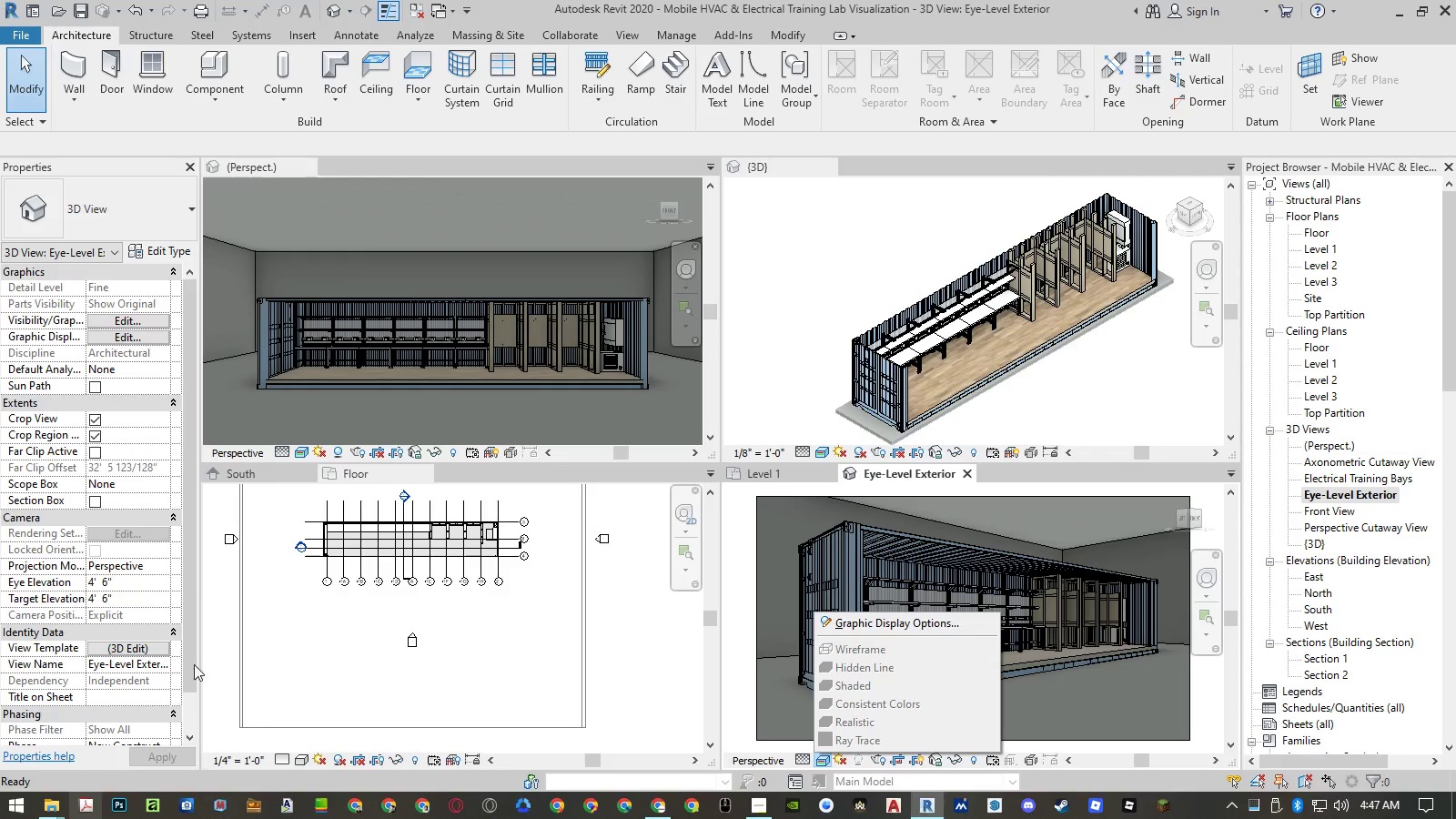 
left_click([148, 651])
 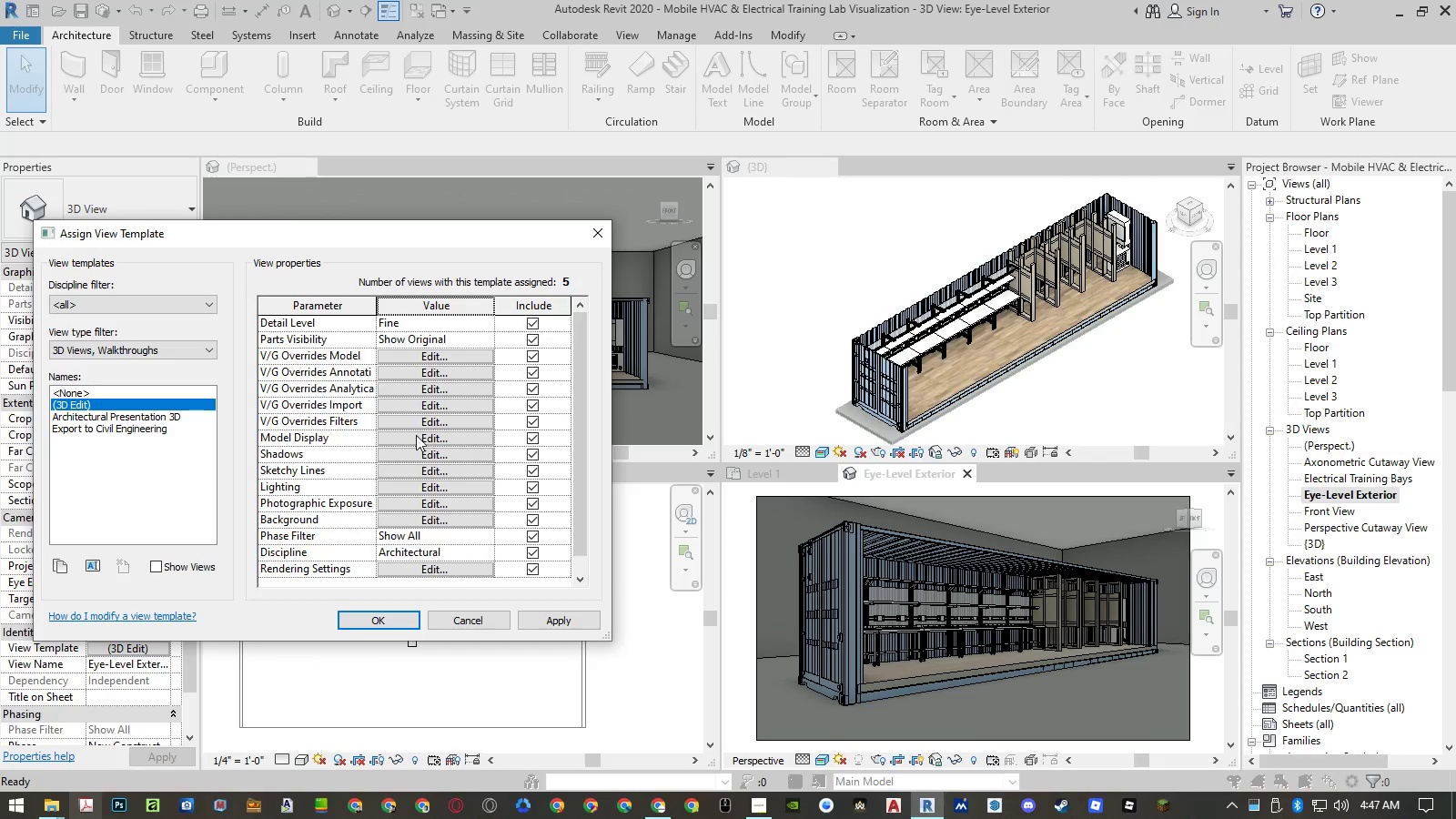 
left_click([418, 437])
 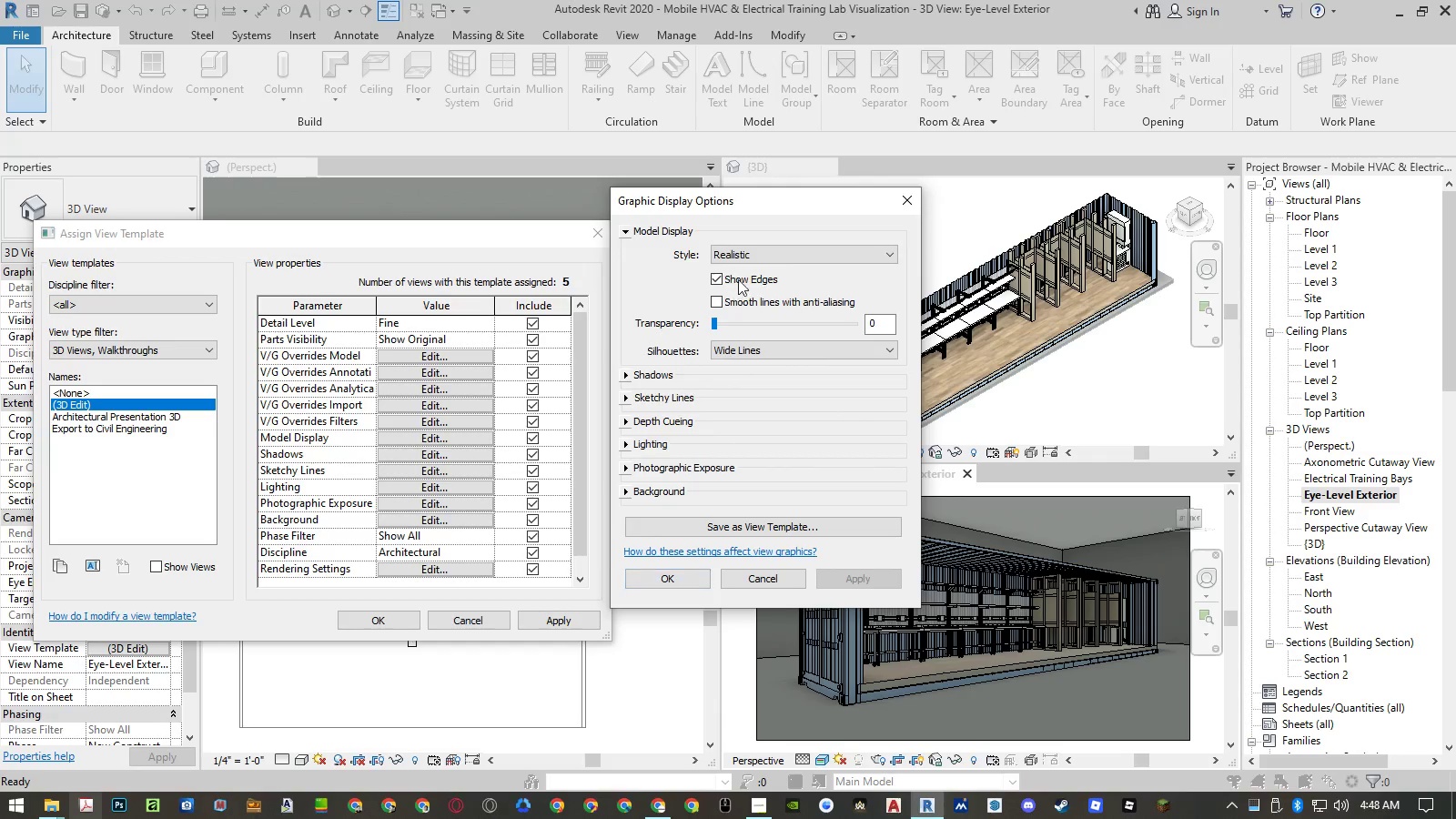 
left_click([746, 254])
 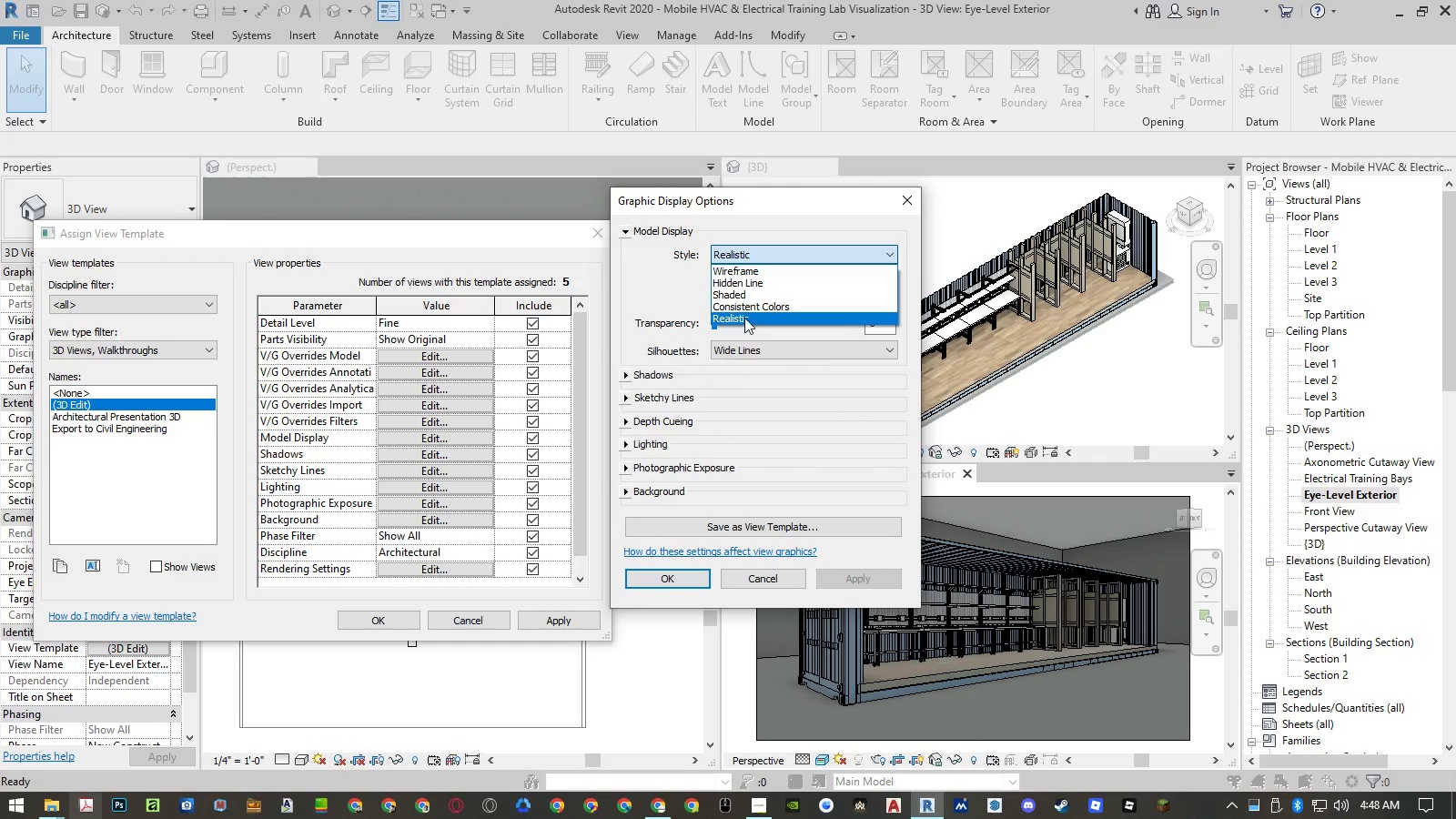 
left_click([744, 318])
 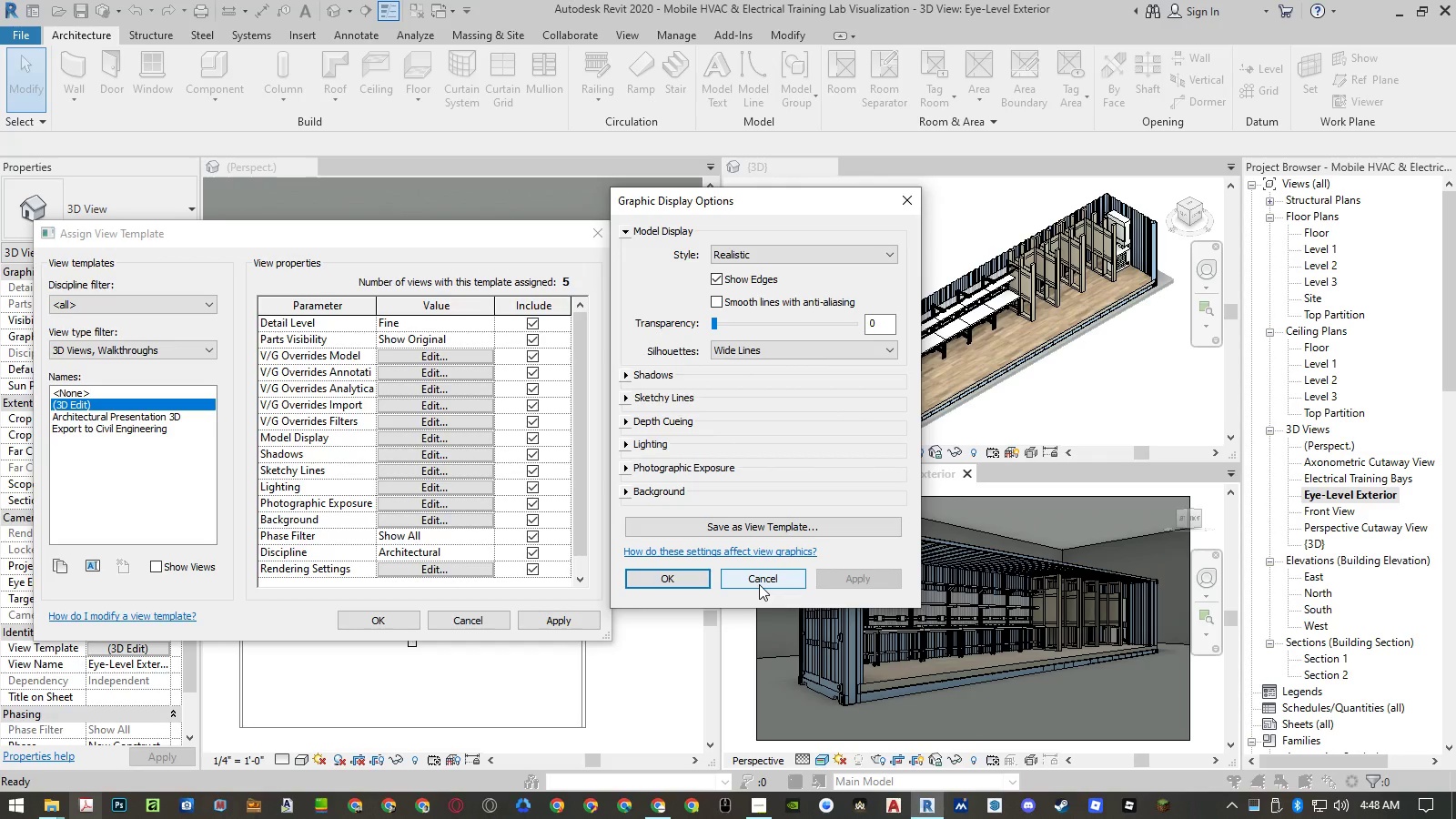 
left_click([759, 583])
 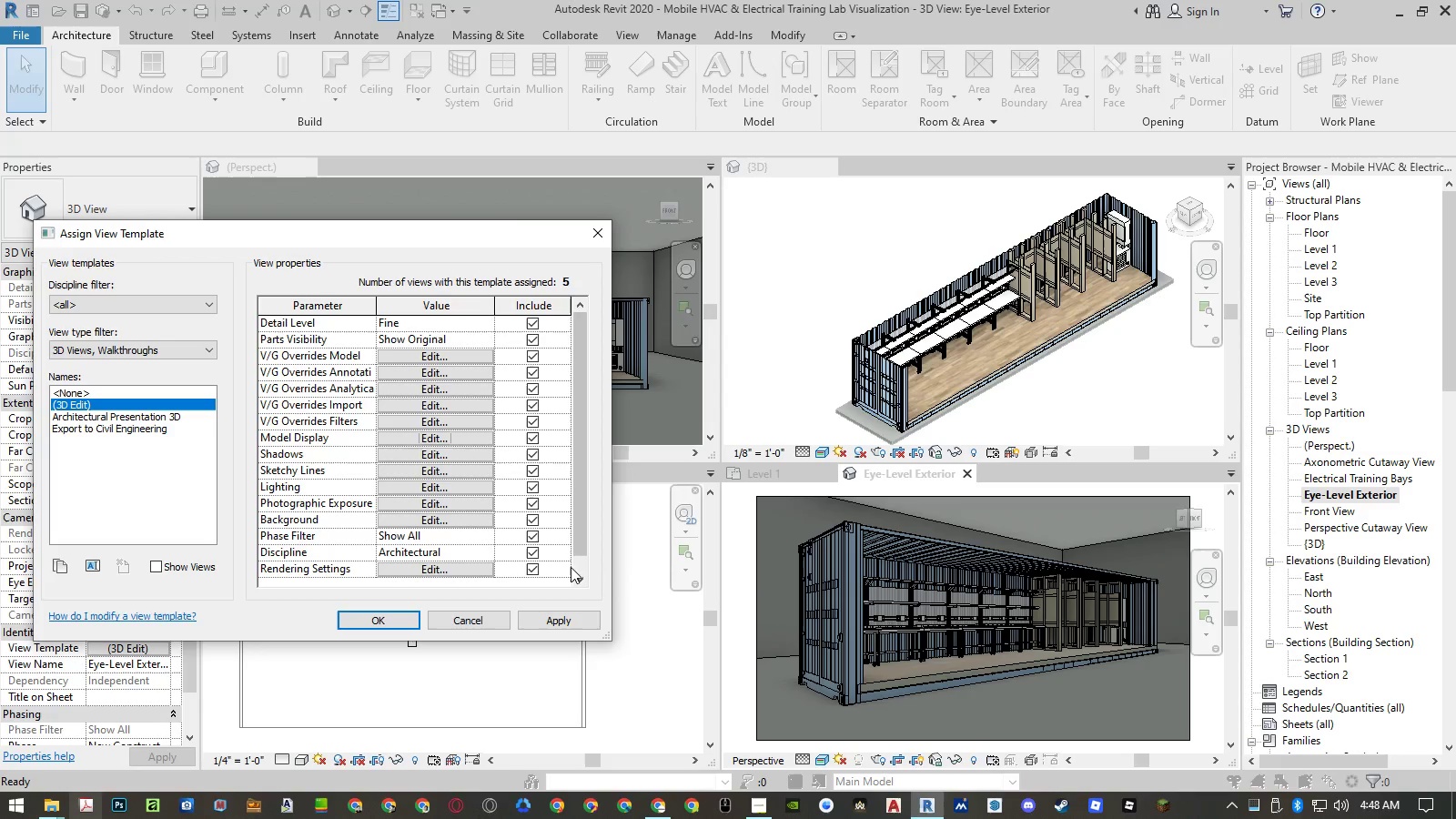 
left_click([397, 614])
 